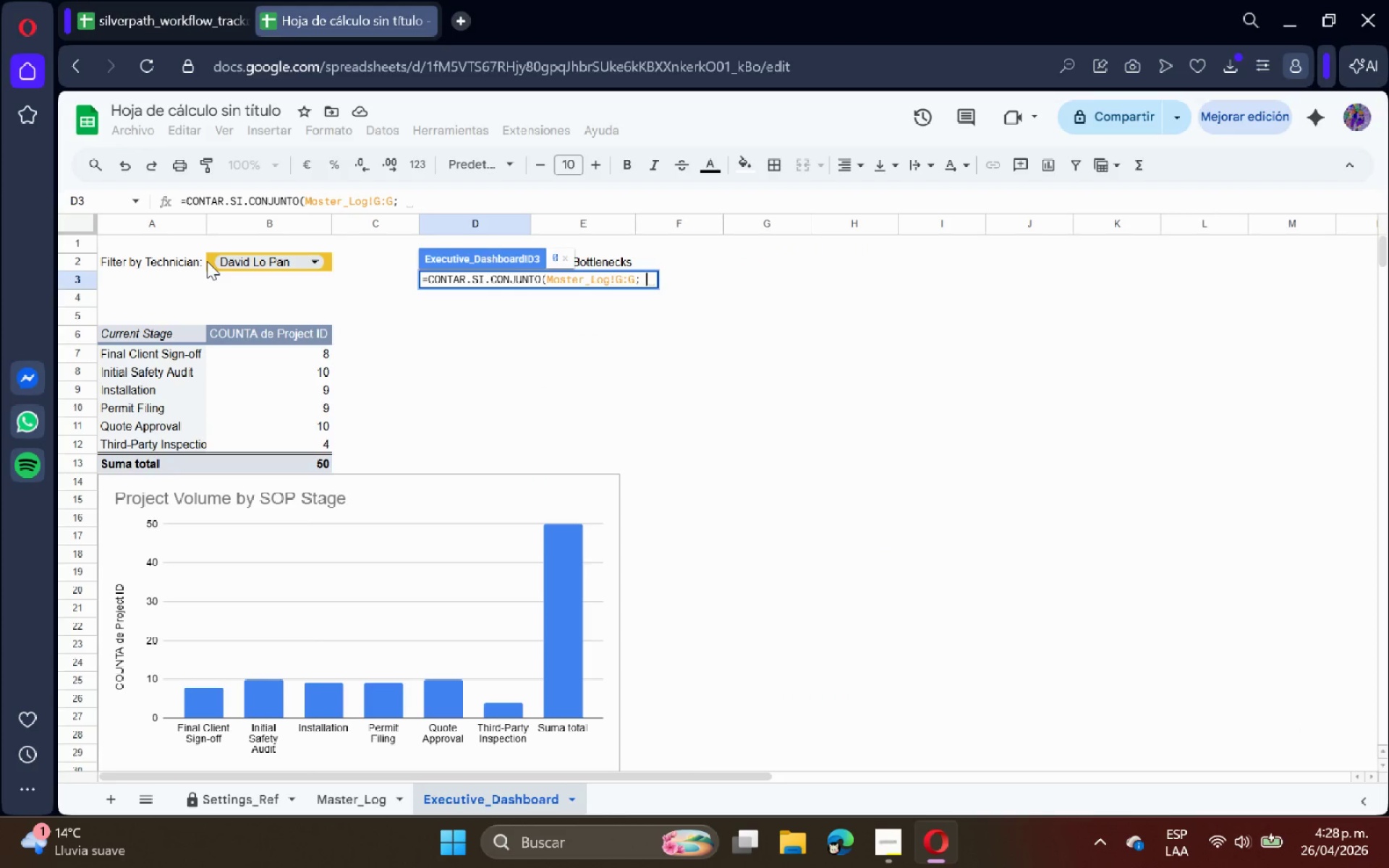 
left_click([209, 261])
 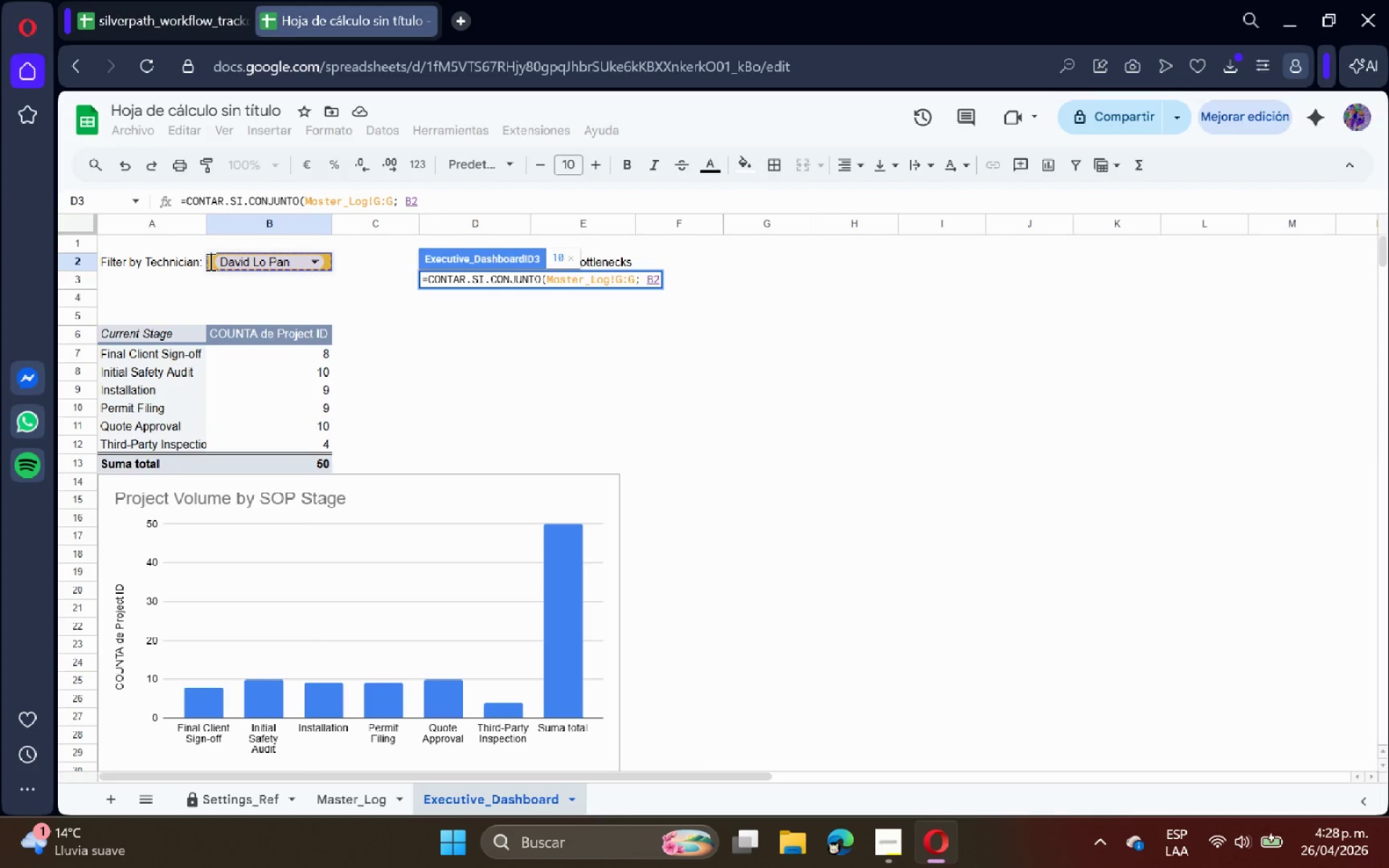 
key(Shift+Comma)
 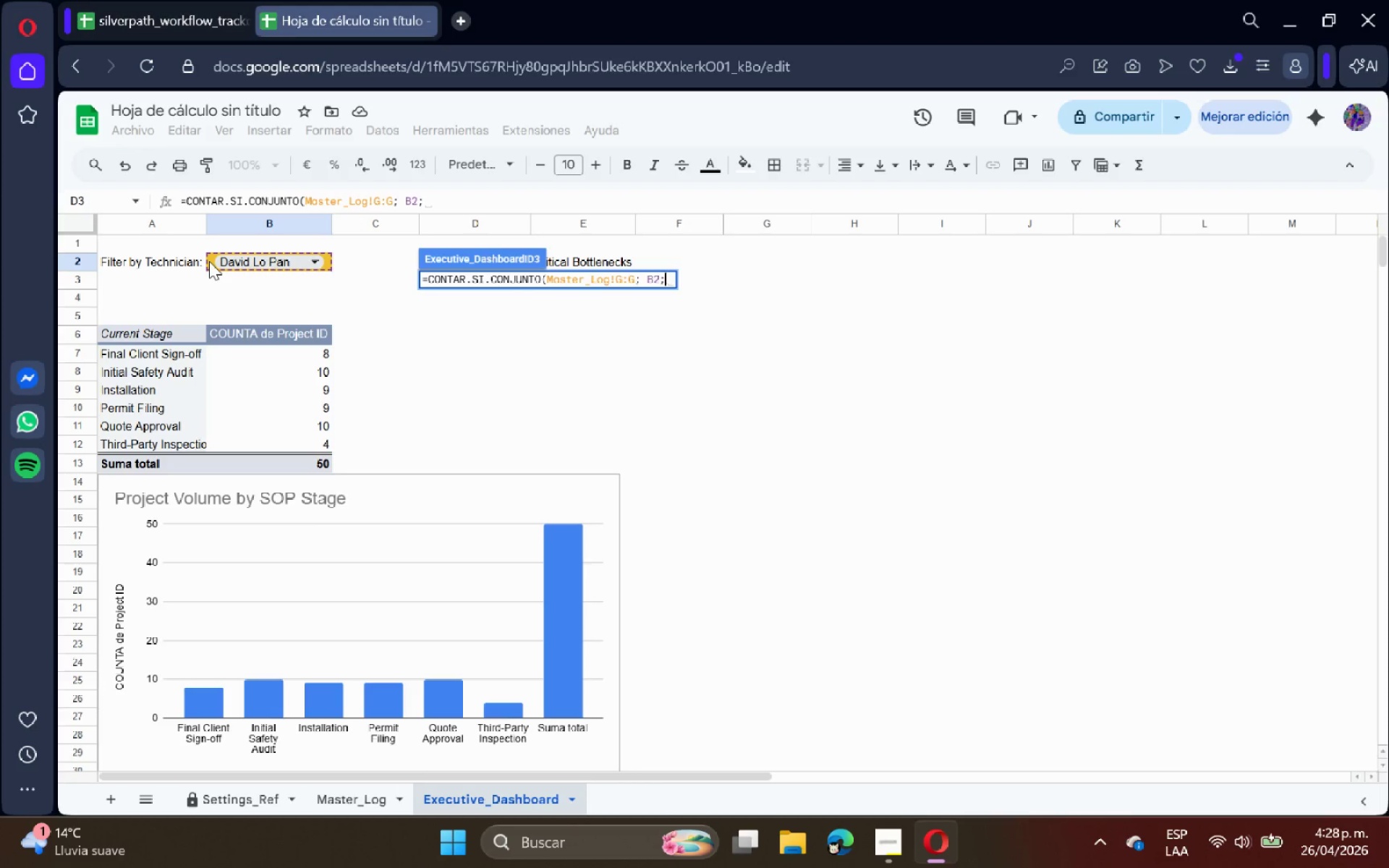 
key(Space)
 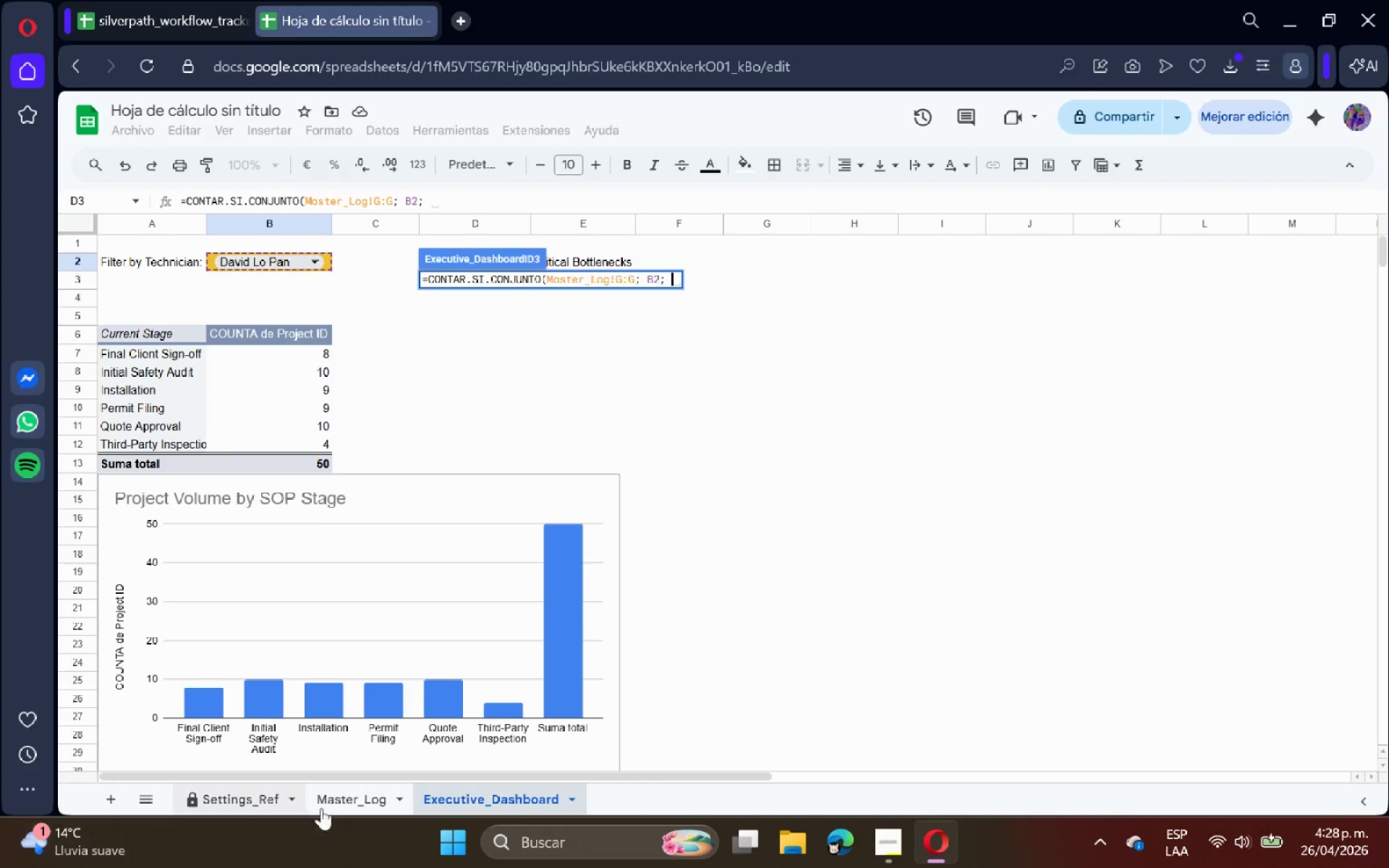 
left_click([344, 801])
 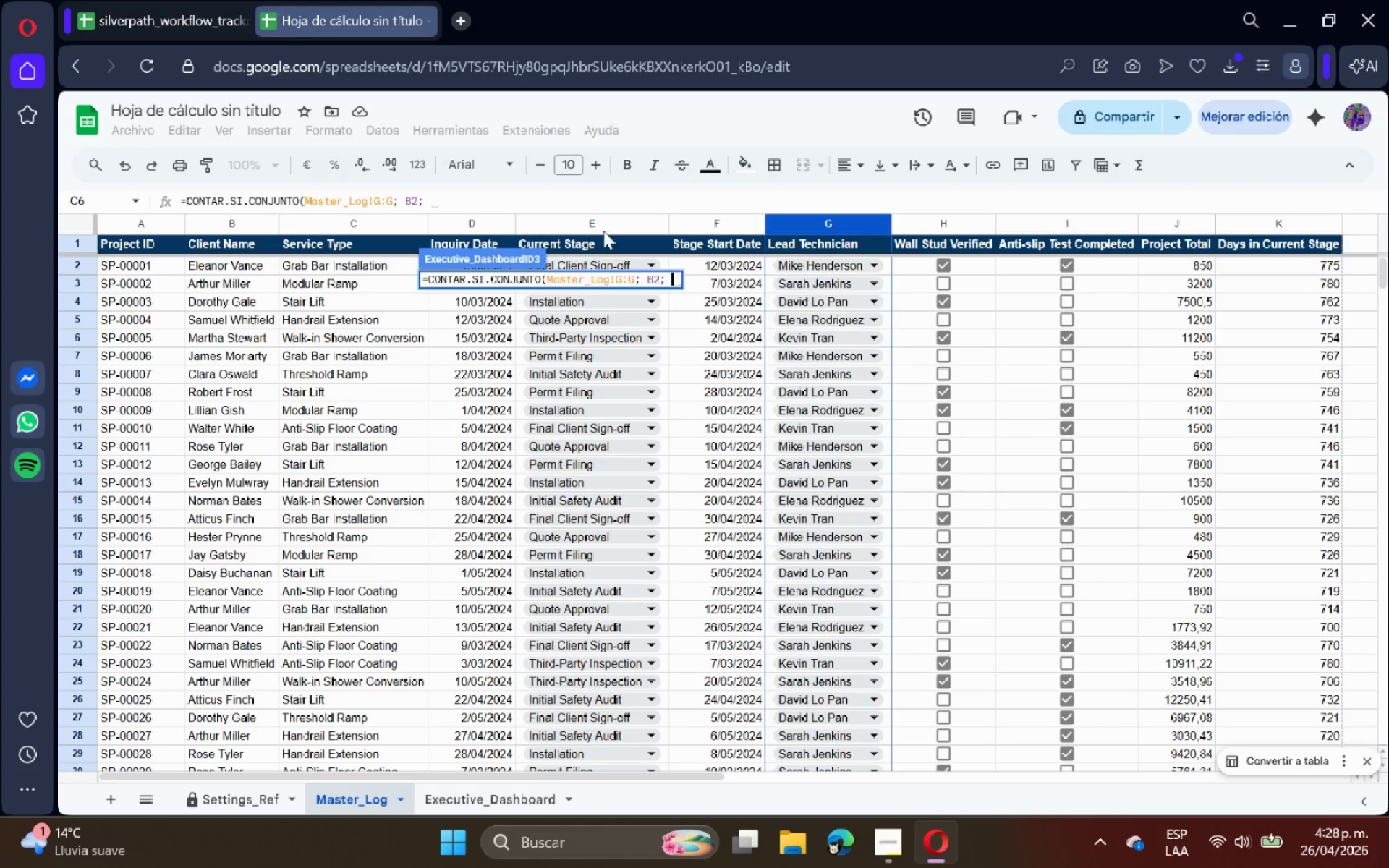 
left_click([596, 219])
 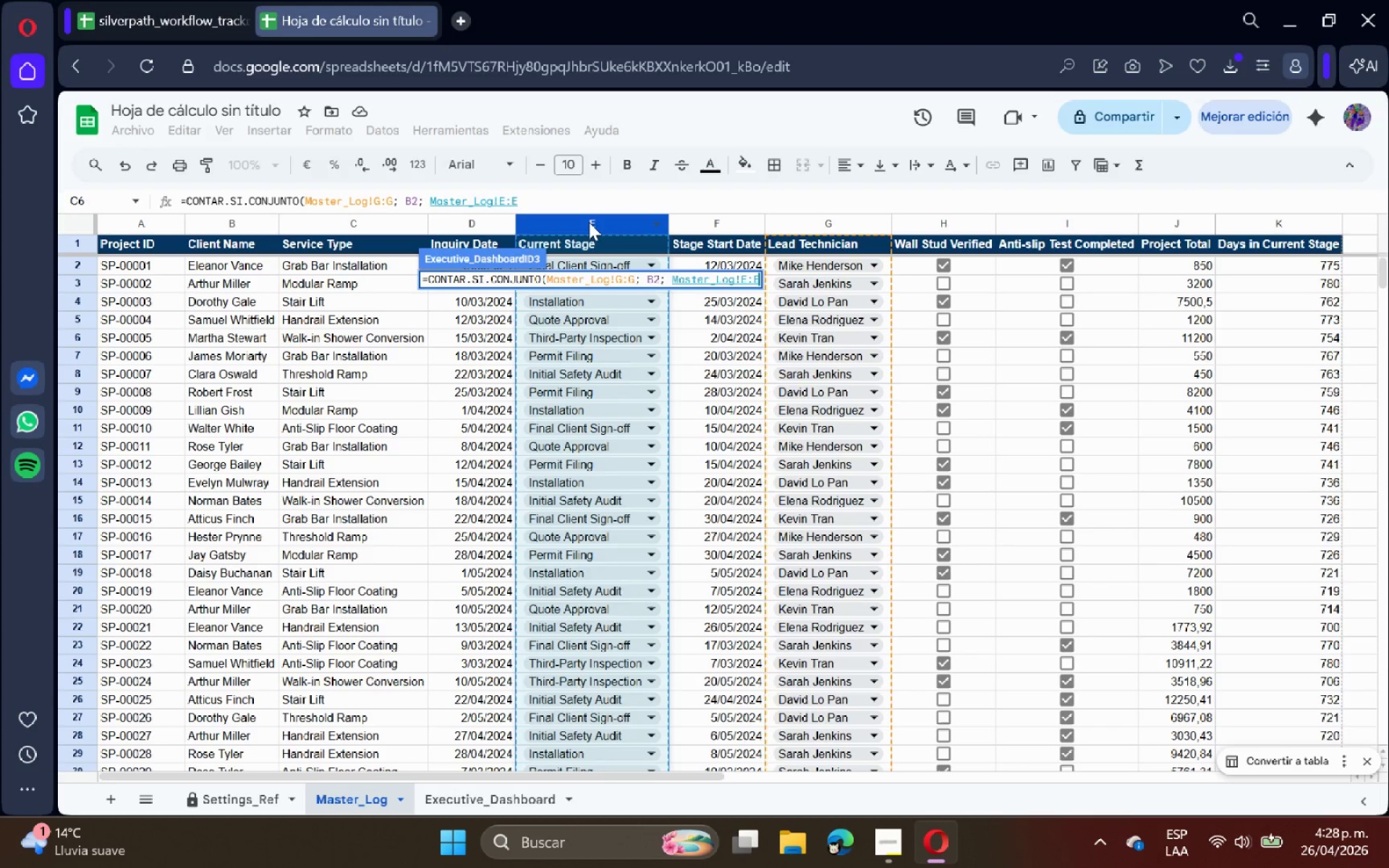 
type(< @[Break][Break]Completed)
 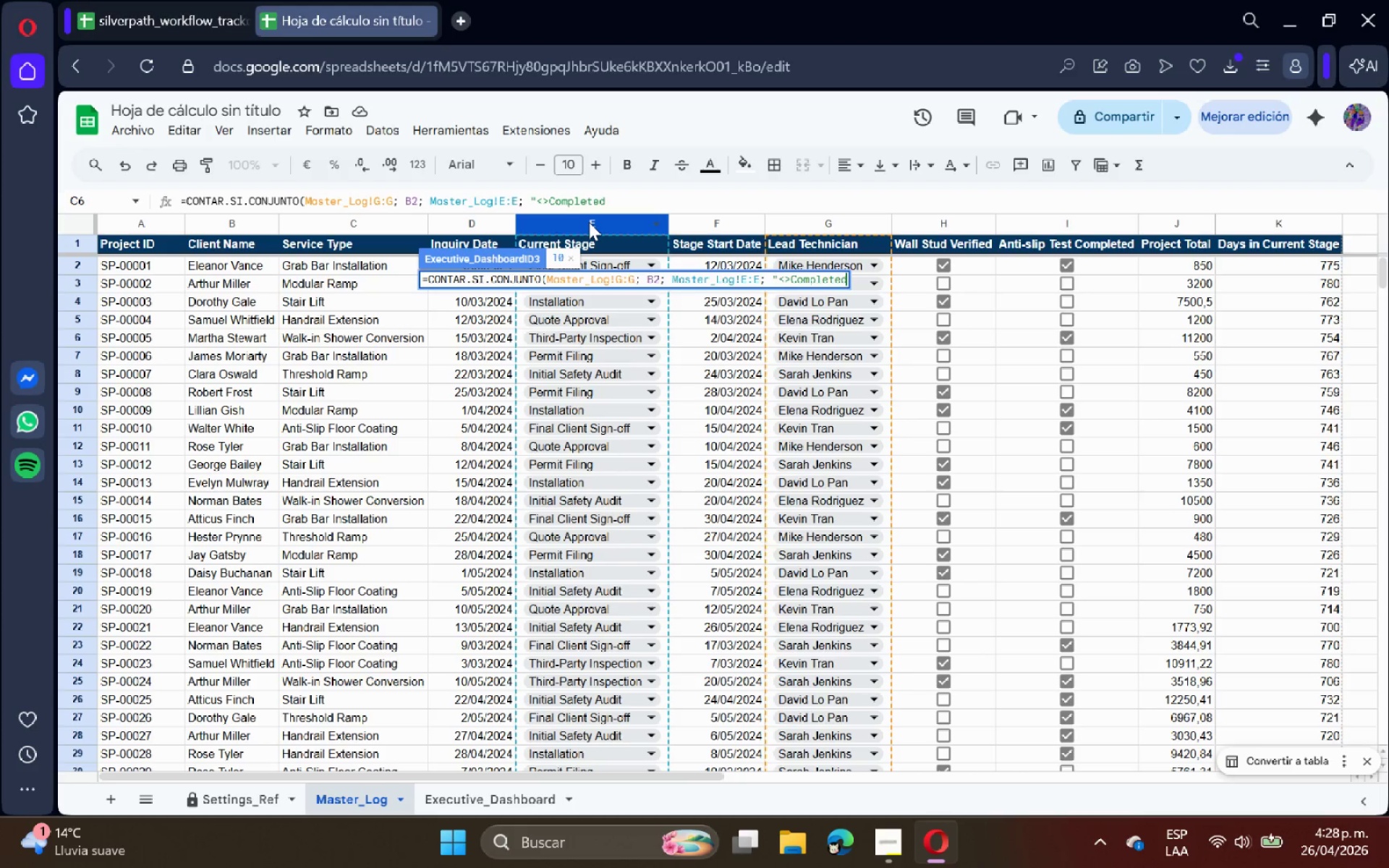 
scroll: coordinate [522, 567], scroll_direction: down, amount: 6.0
 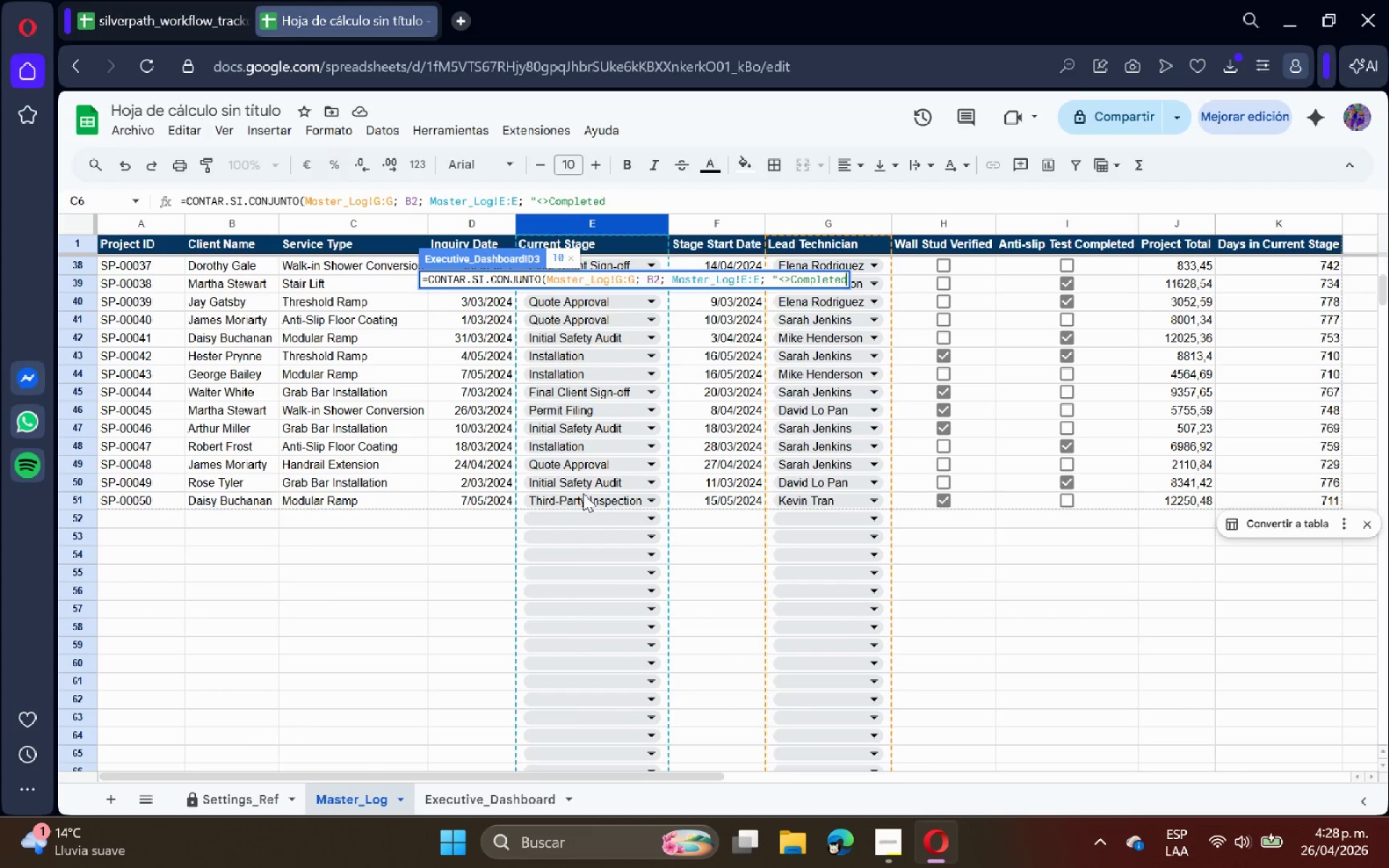 
scroll: coordinate [583, 490], scroll_direction: up, amount: 13.0
 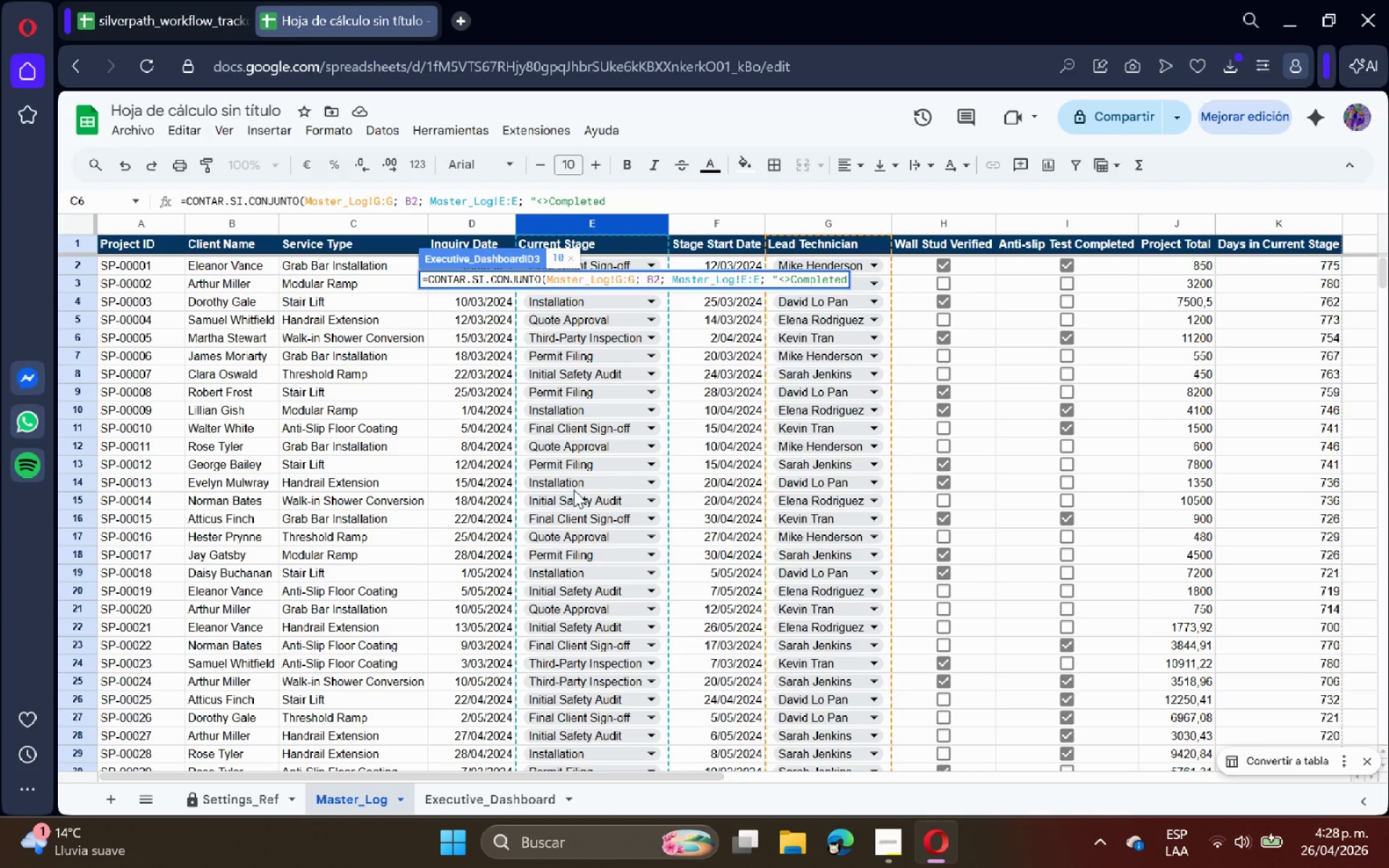 
key(Shift+2)
 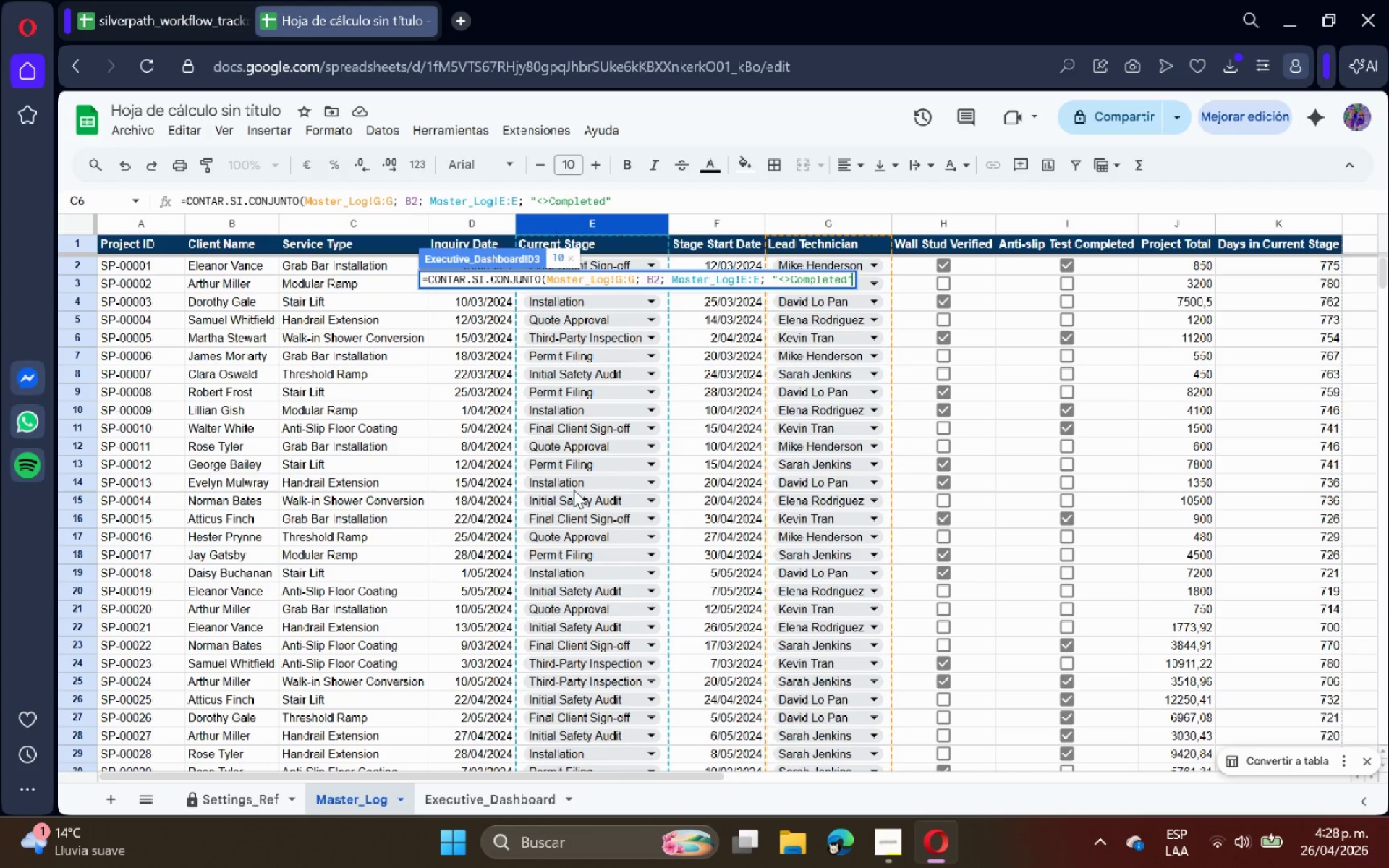 
key(Shift+ShiftRight)
 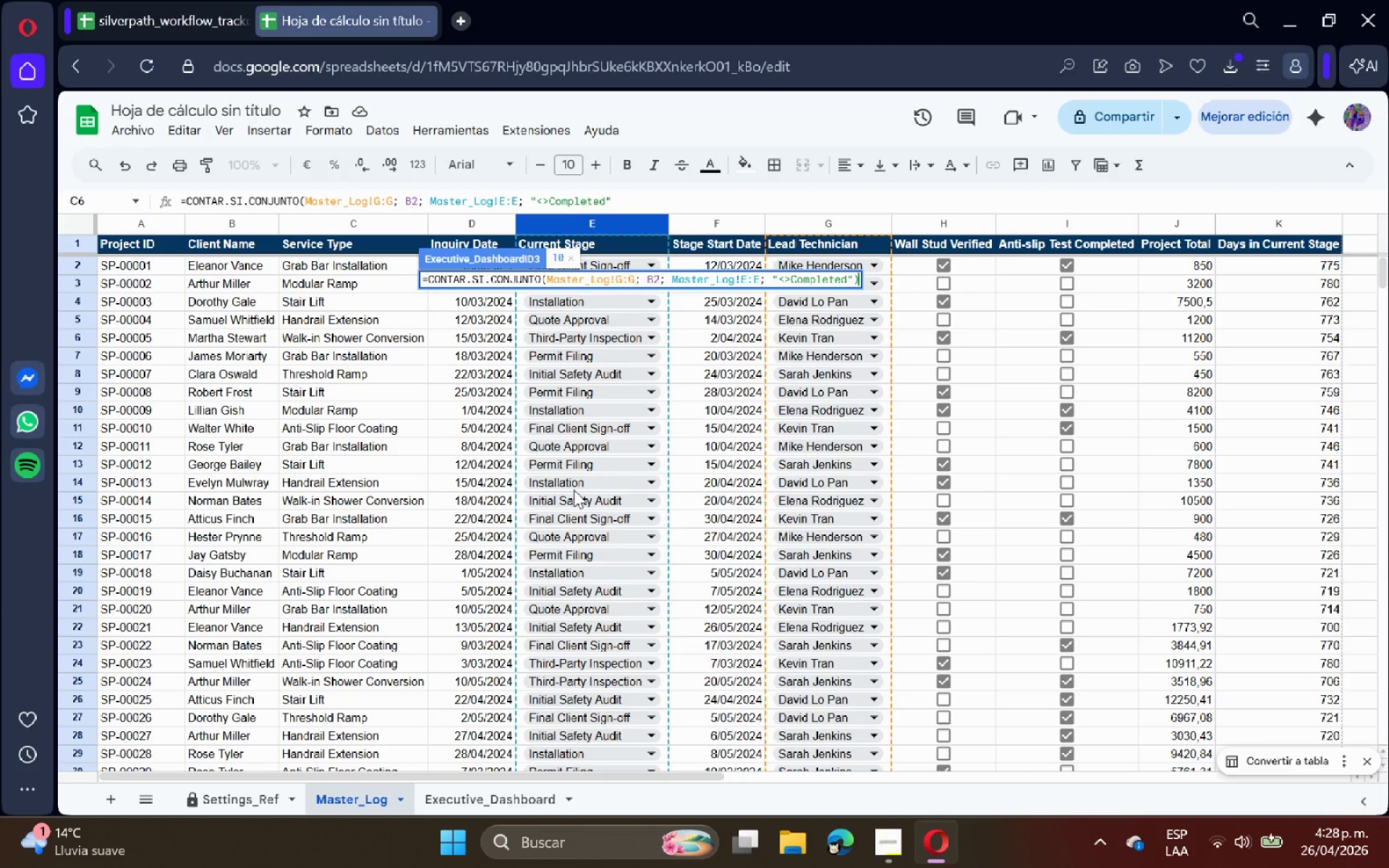 
key(Shift+9)
 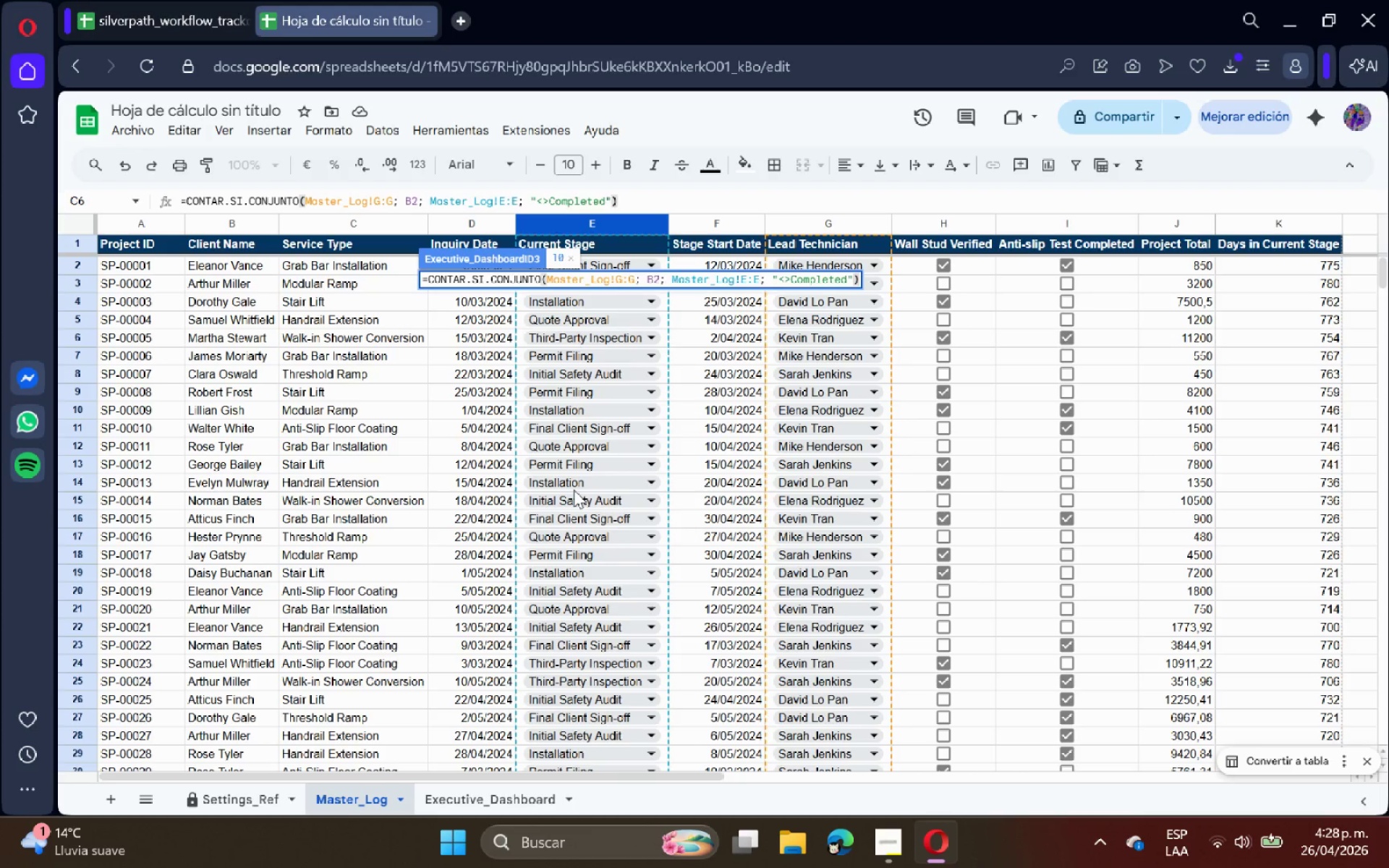 
key(Enter)
 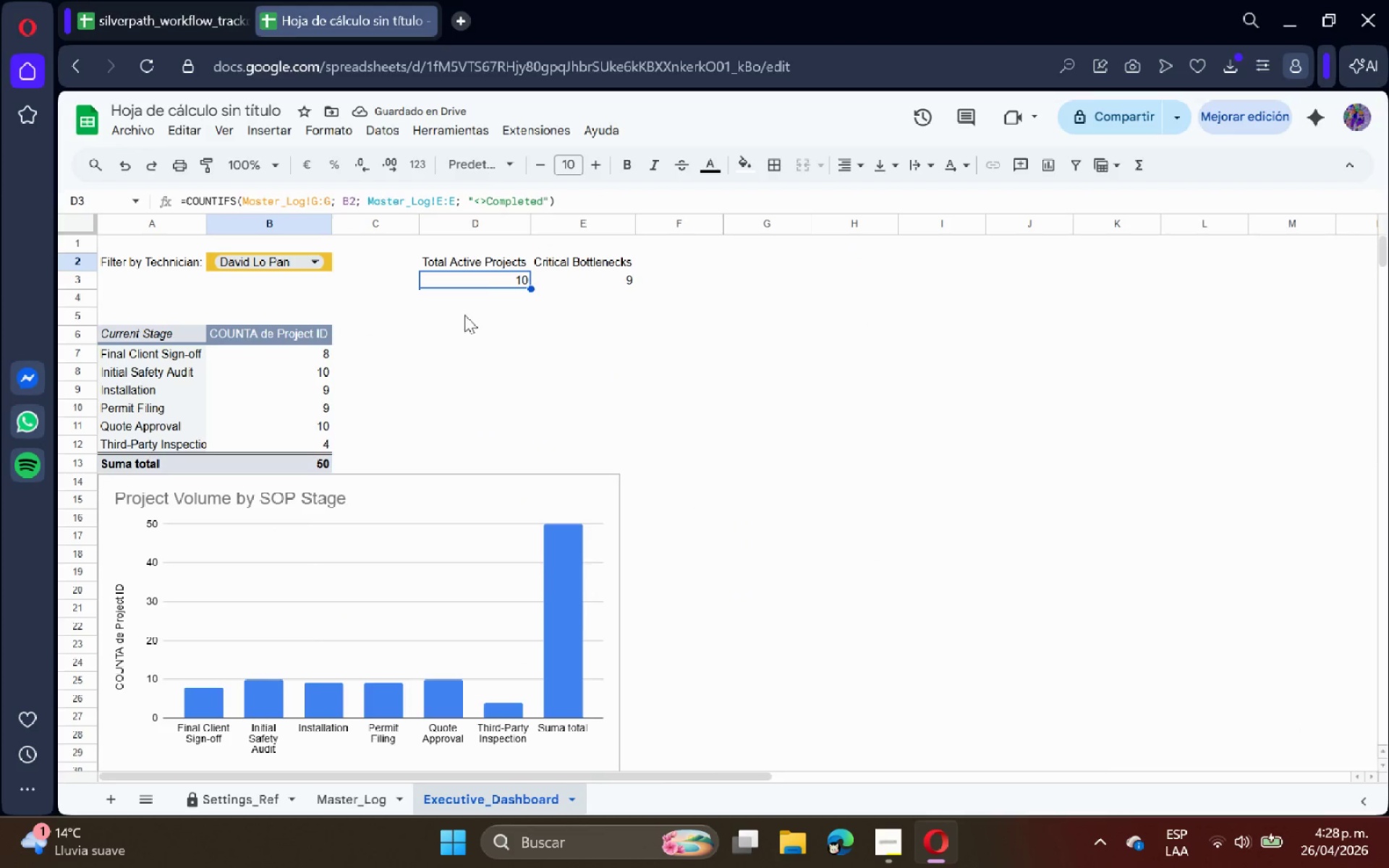 
left_click([222, 792])
 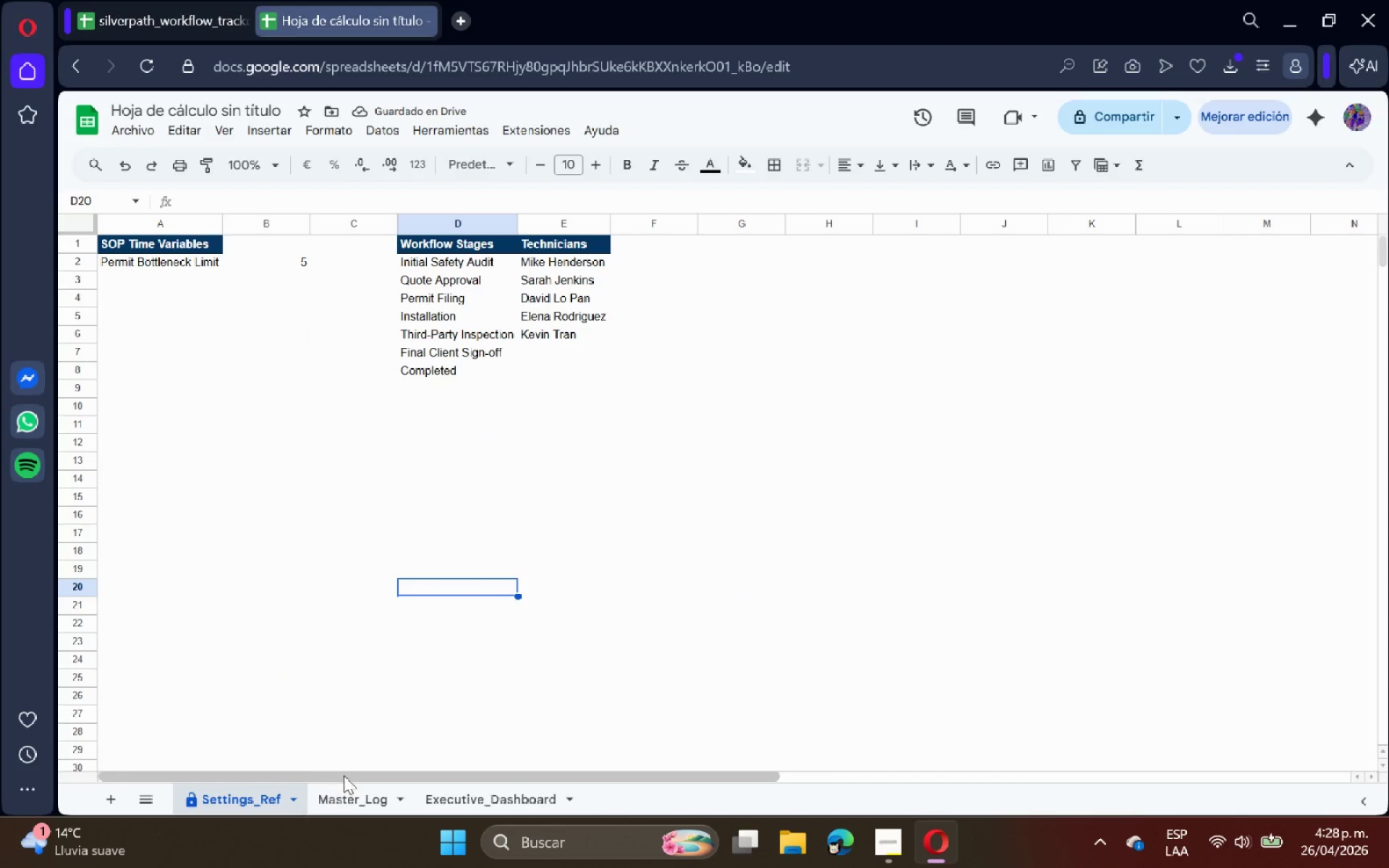 
left_click([360, 804])
 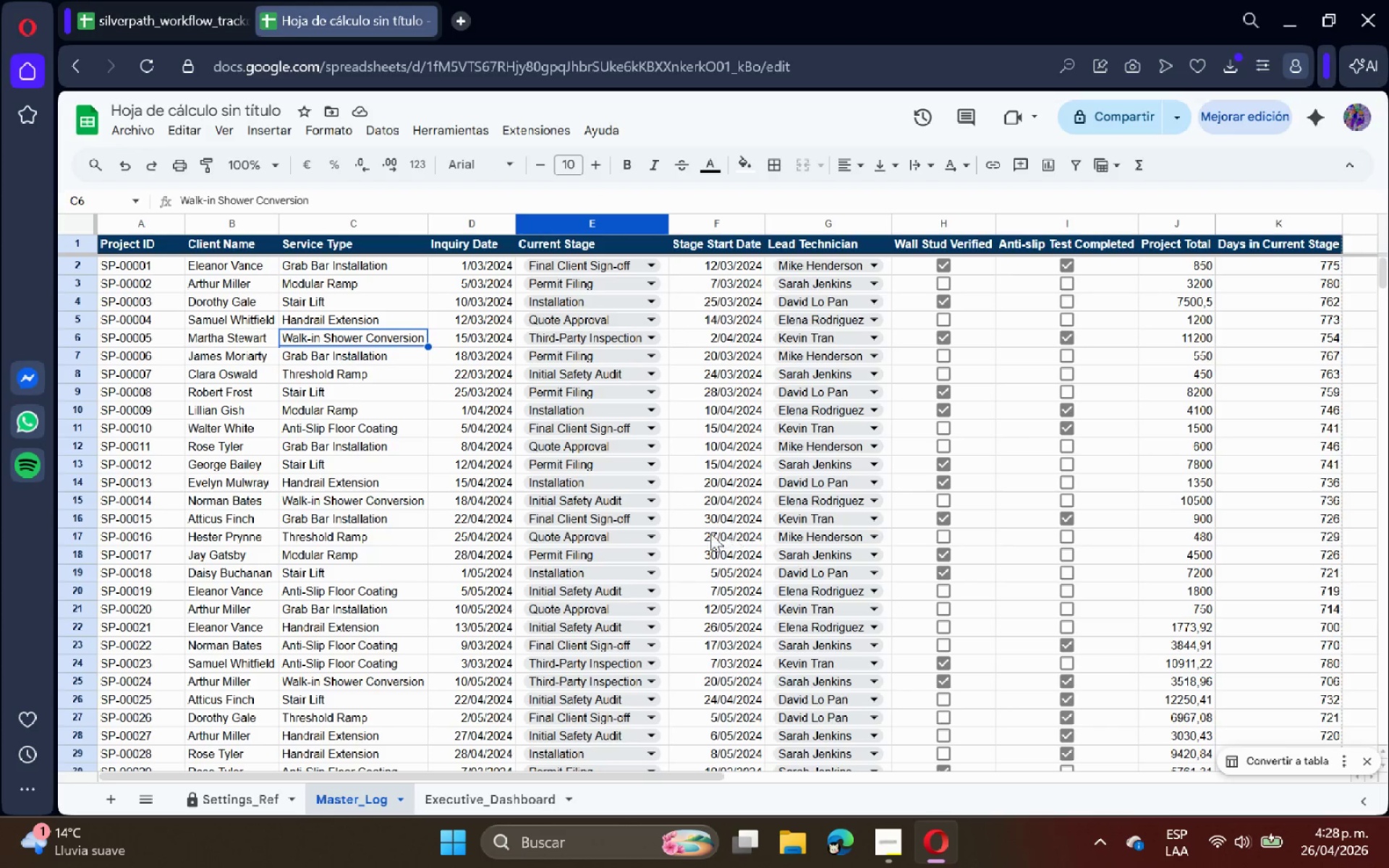 
scroll: coordinate [668, 542], scroll_direction: down, amount: 5.0
 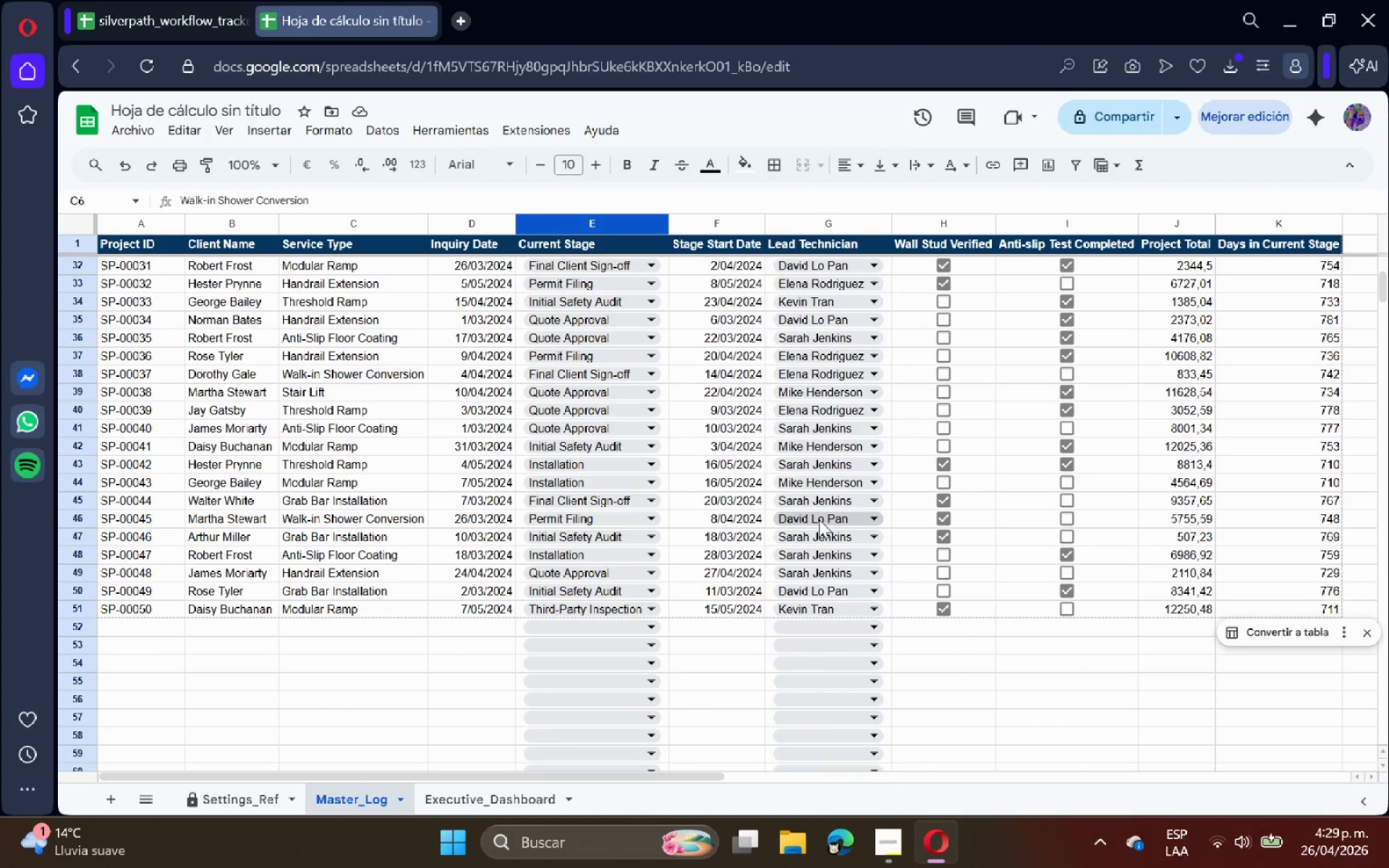 
scroll: coordinate [824, 520], scroll_direction: up, amount: 12.0
 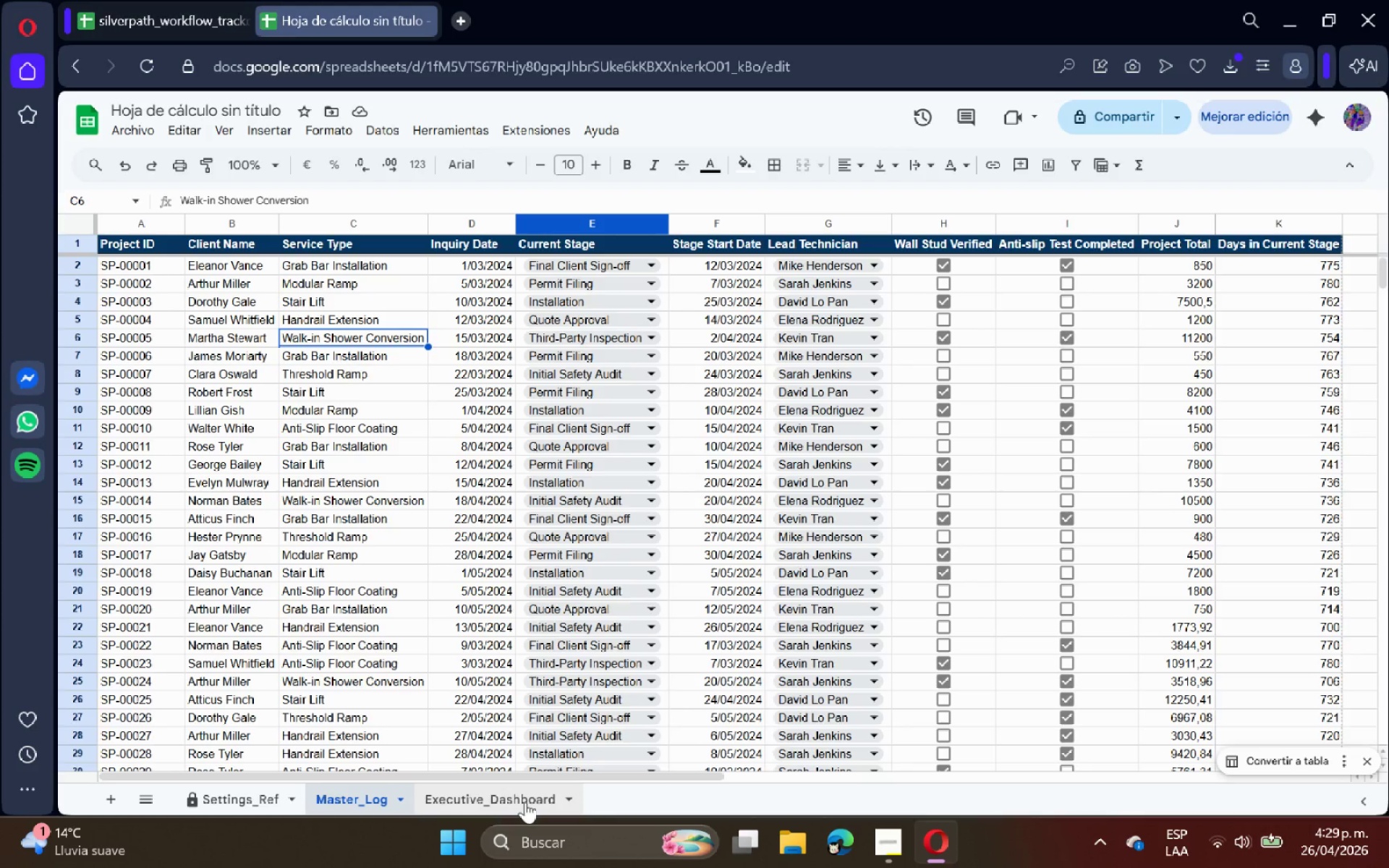 
left_click([525, 801])
 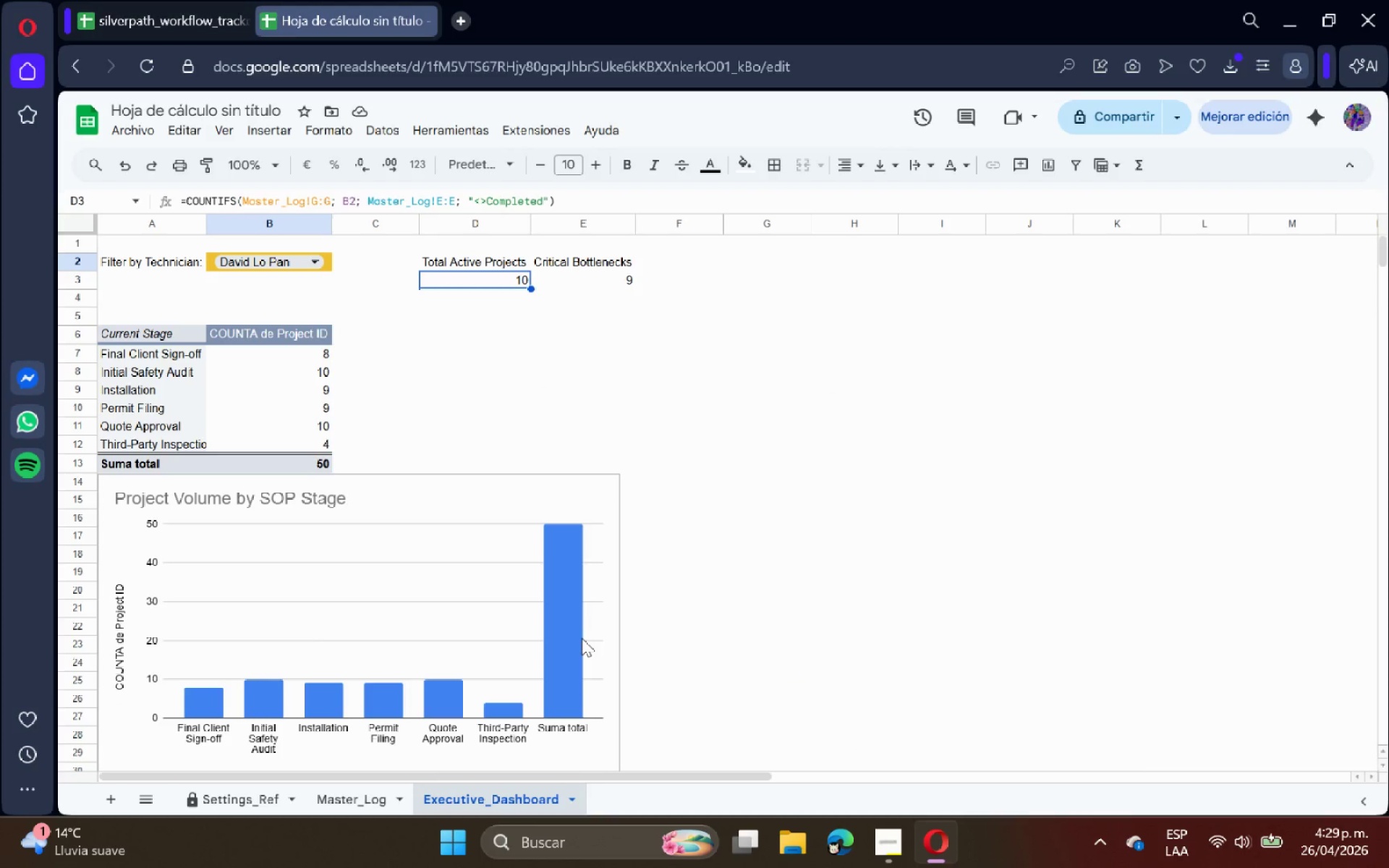 
wait(8.03)
 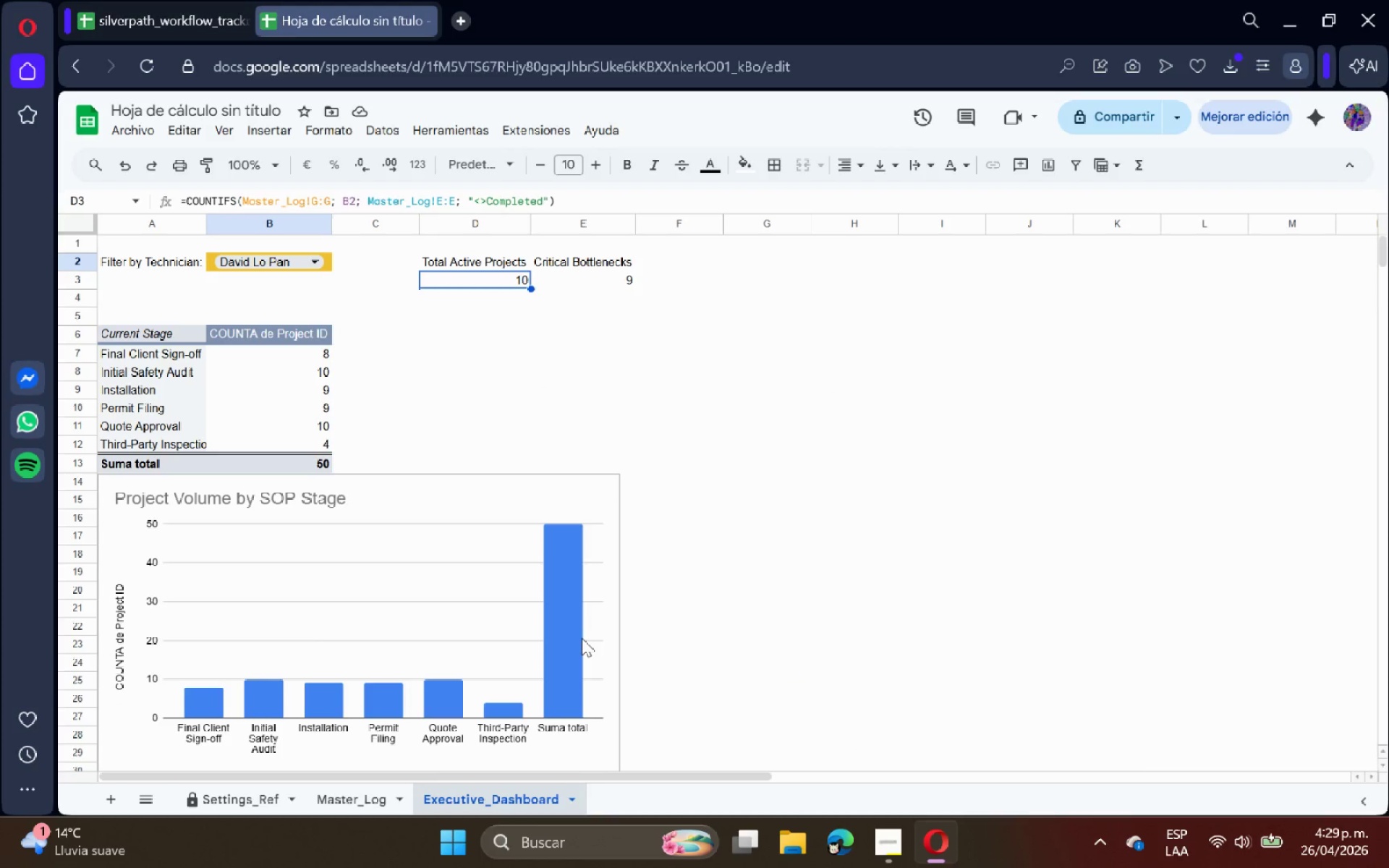 
double_click([588, 286])
 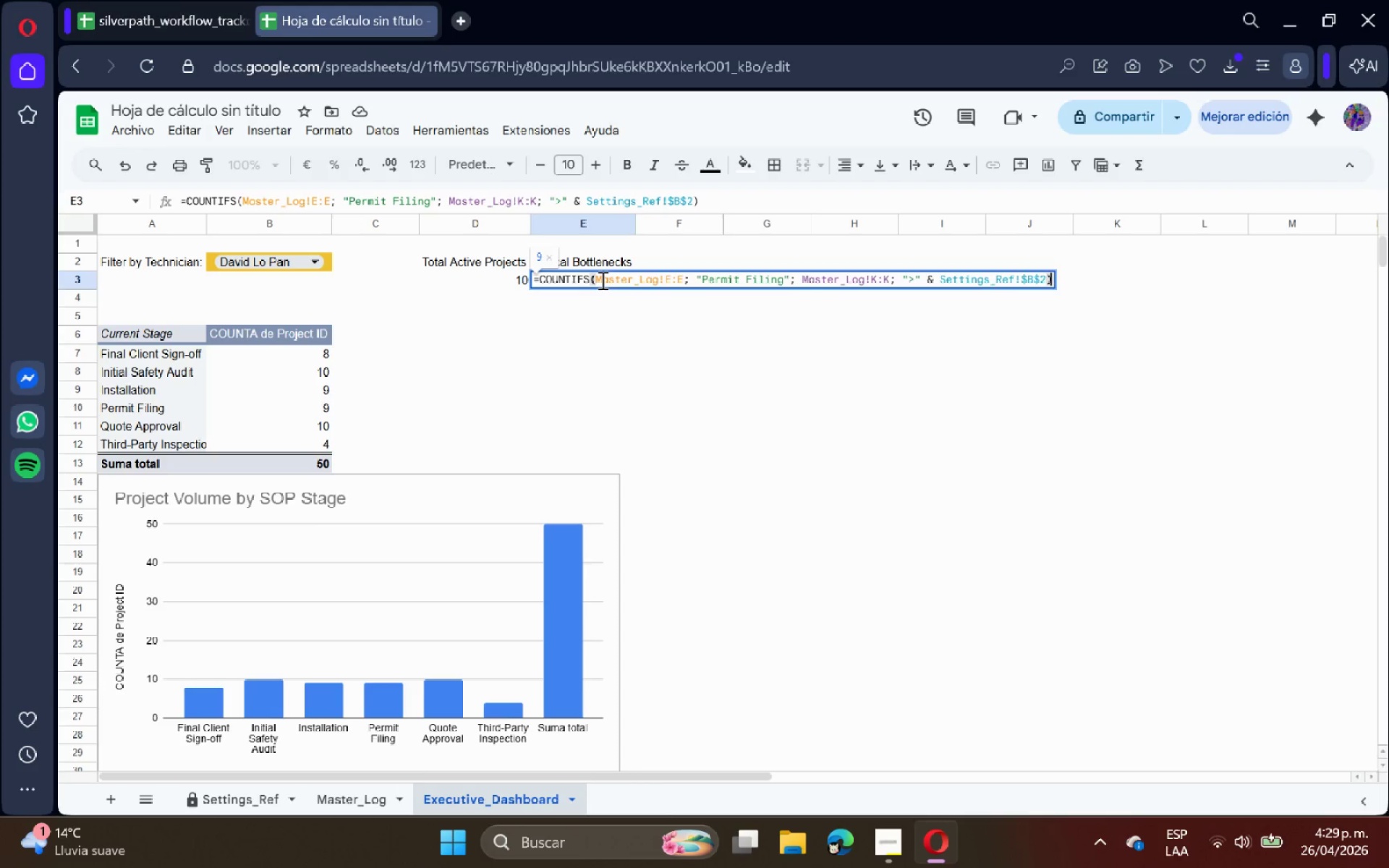 
double_click([601, 280])
 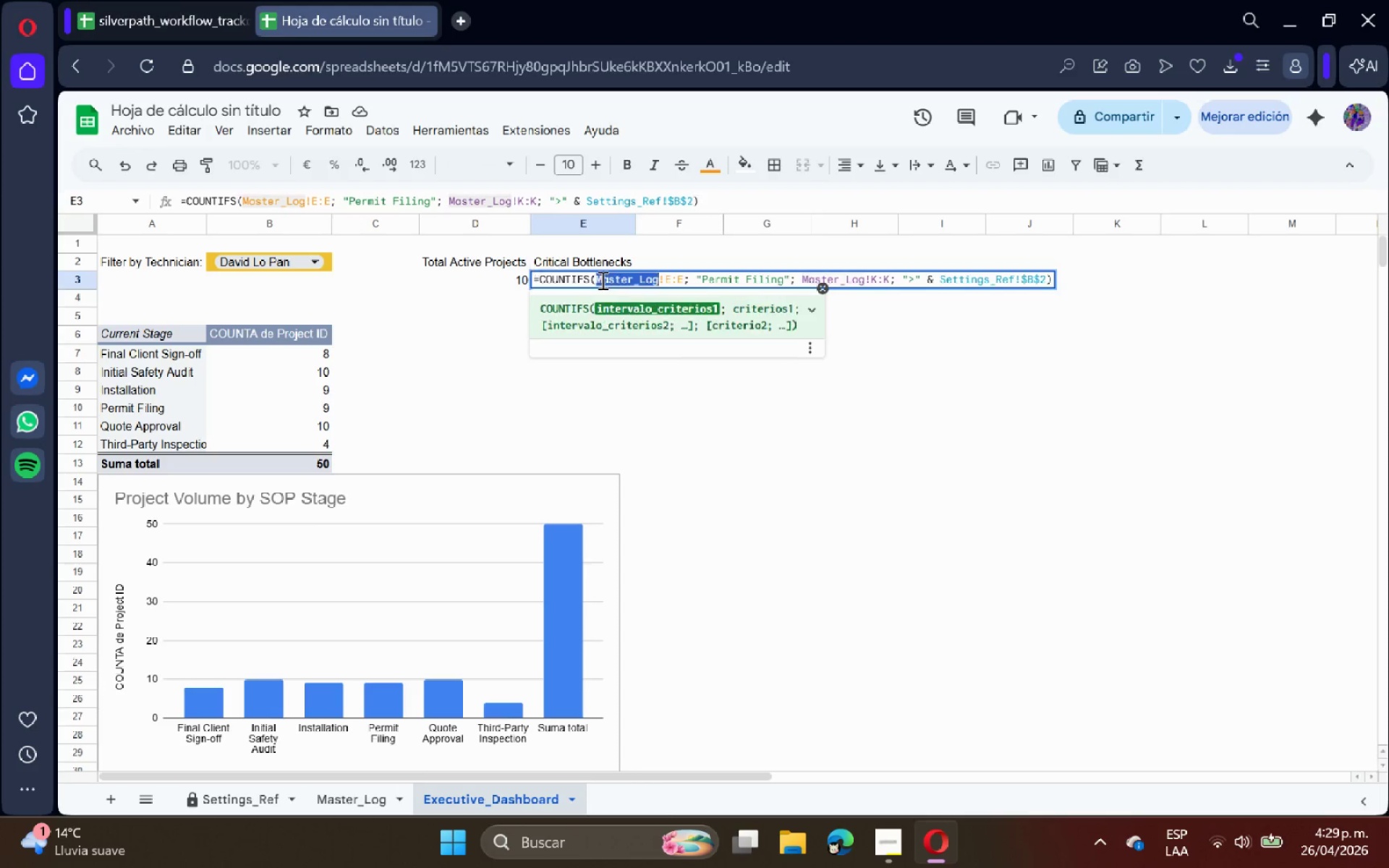 
triple_click([601, 280])
 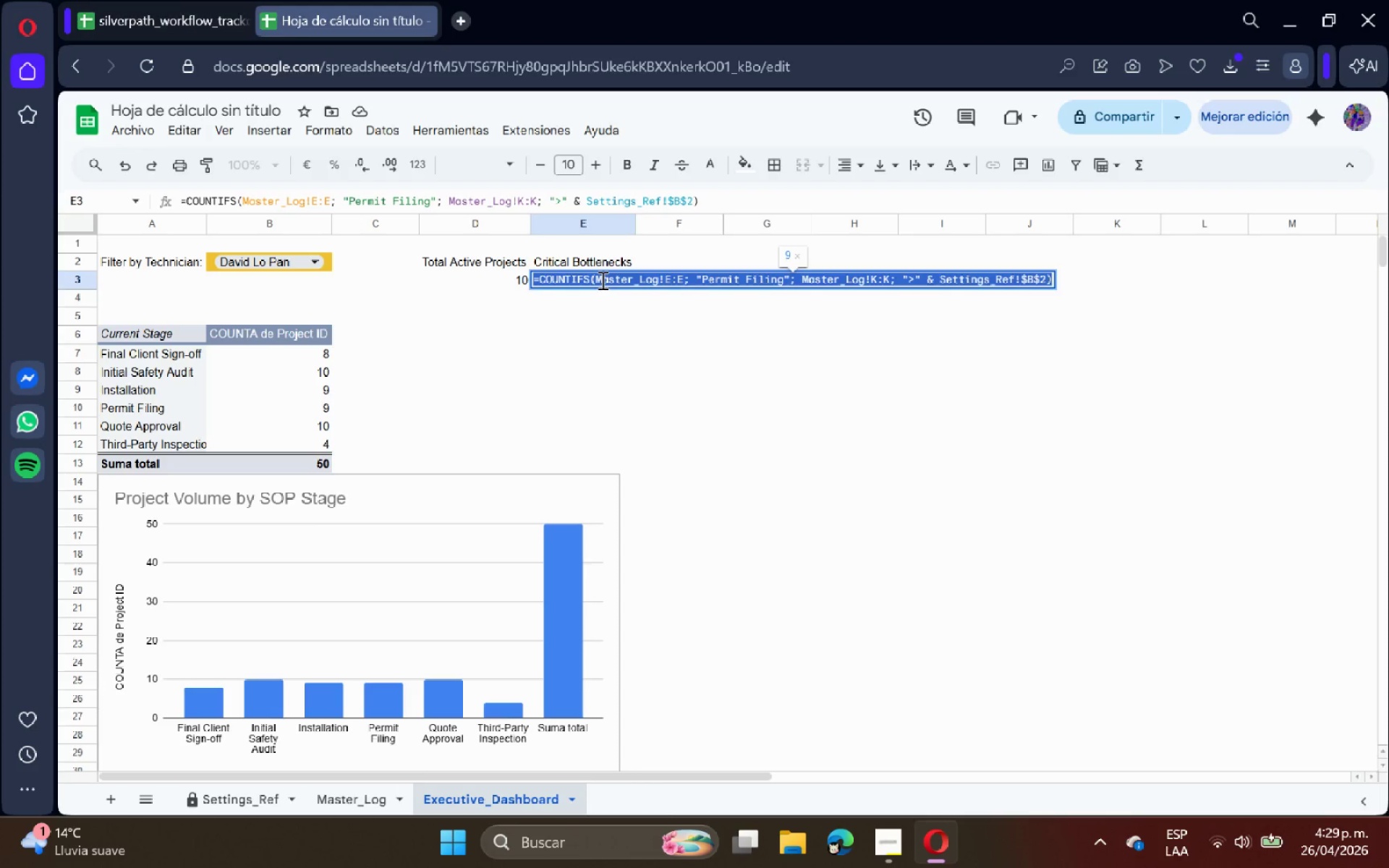 
key(Backspace)
type()CONTAR.SI.CONJUNTO*)
 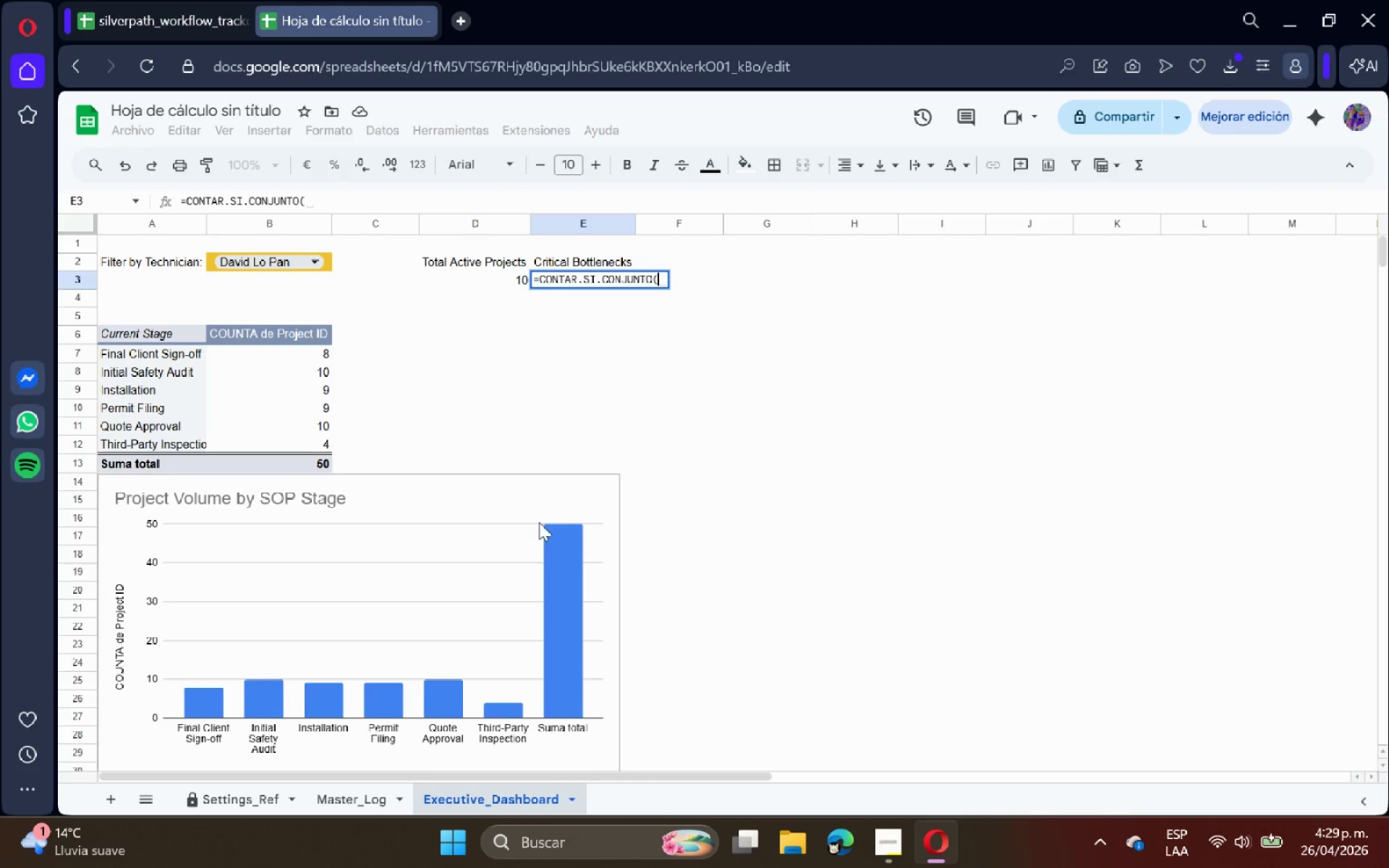 
left_click([331, 799])
 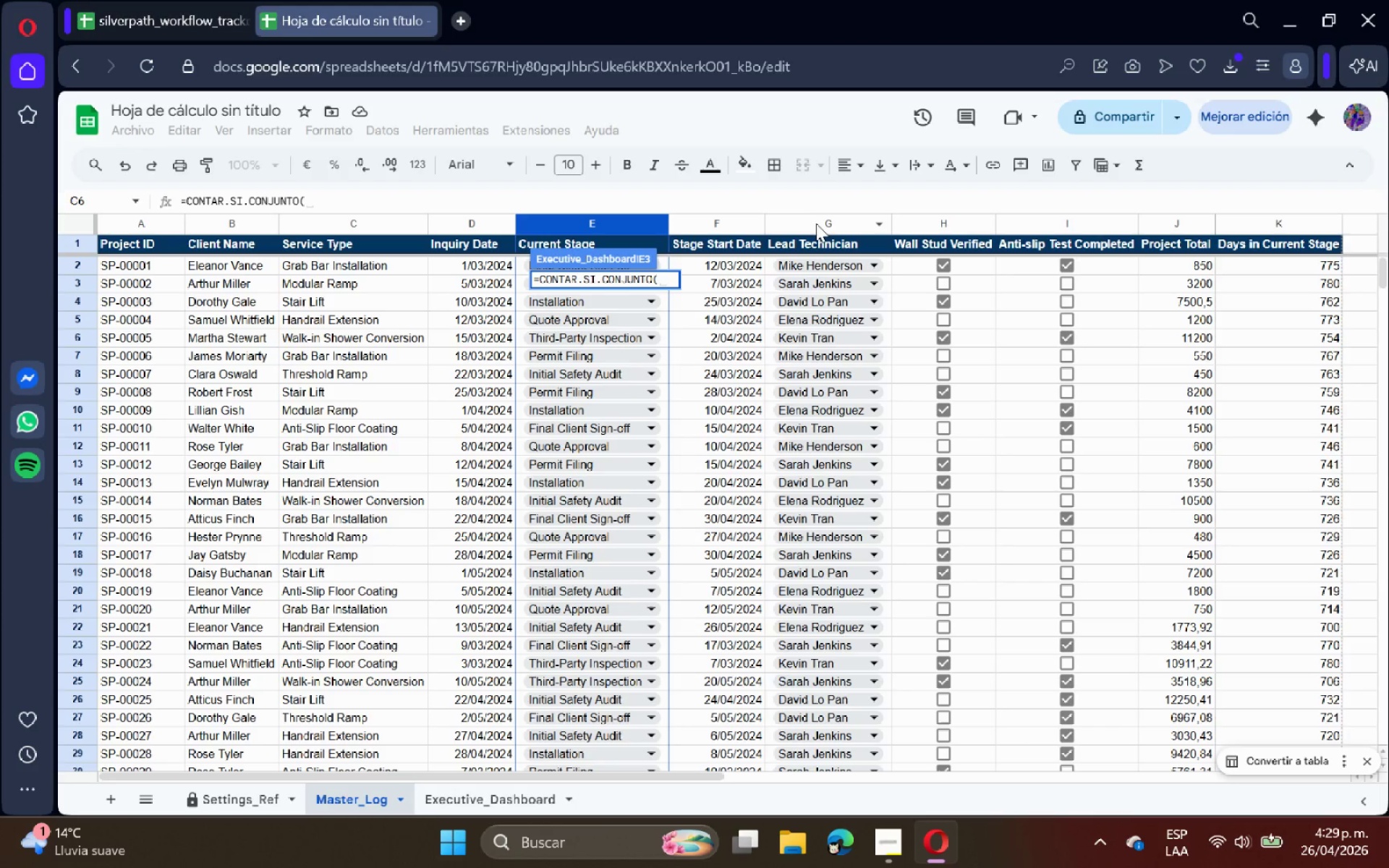 
left_click([816, 225])
 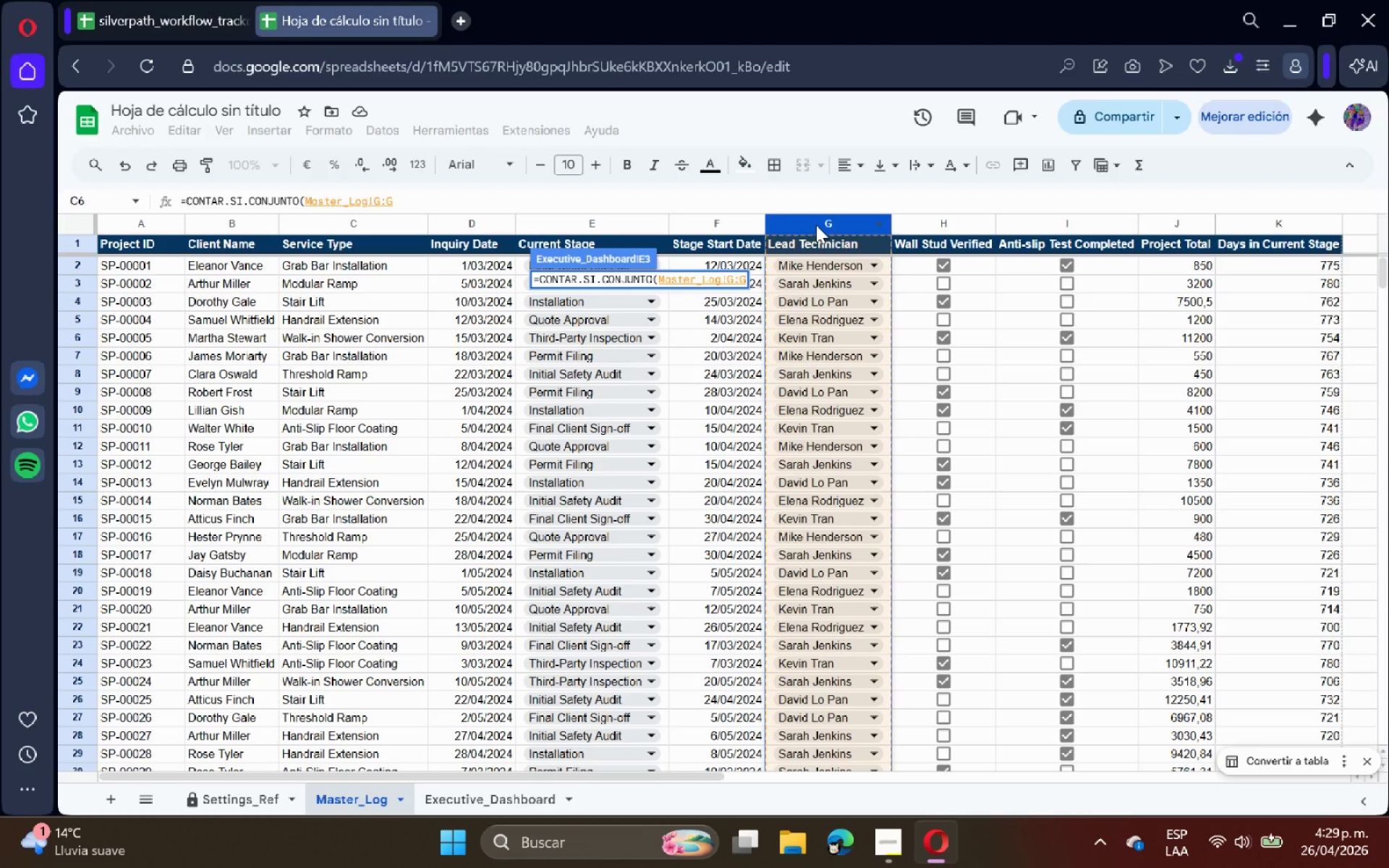 
key(Shift+ShiftRight)
 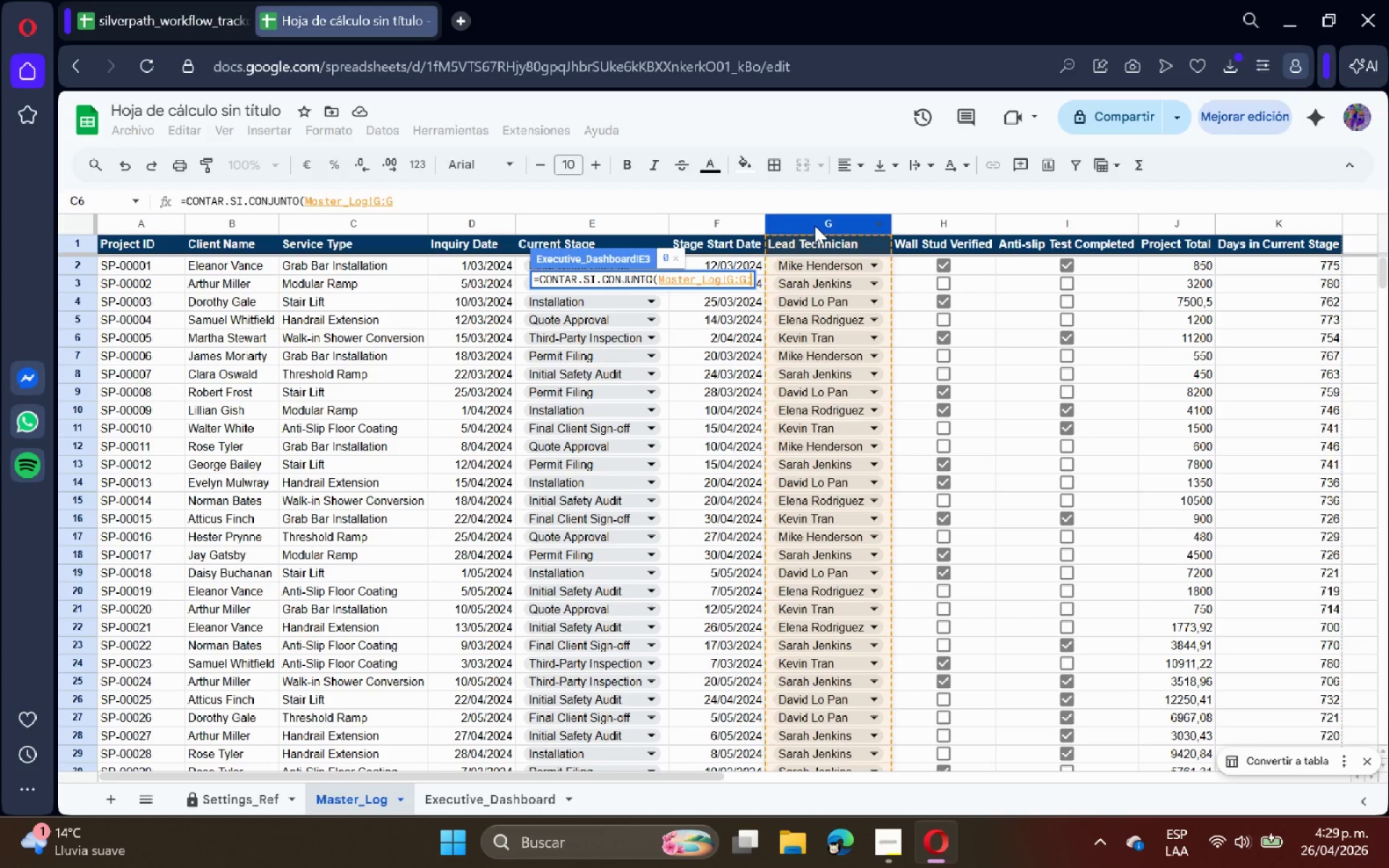 
key(Shift+Comma)
 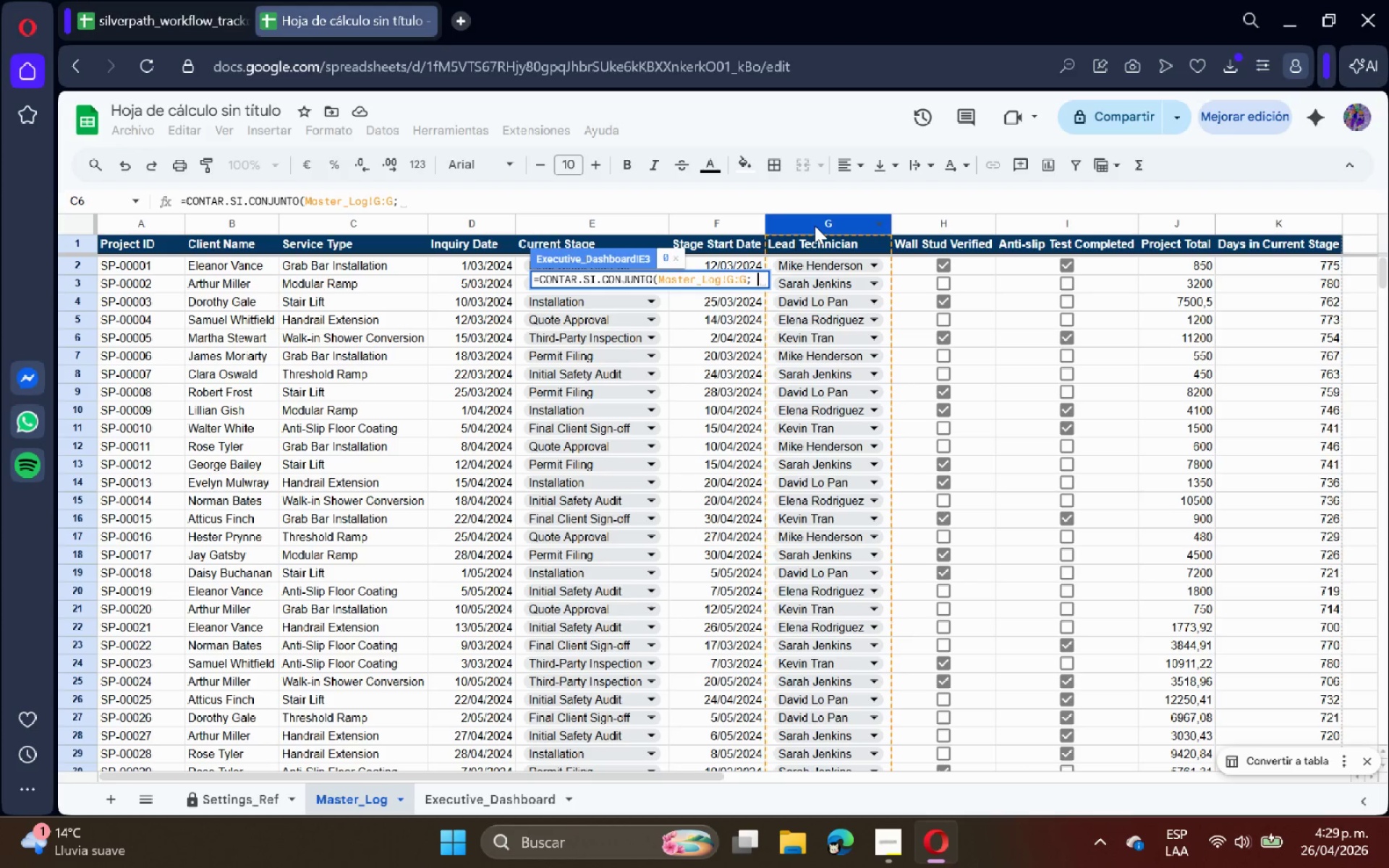 
key(Space)
 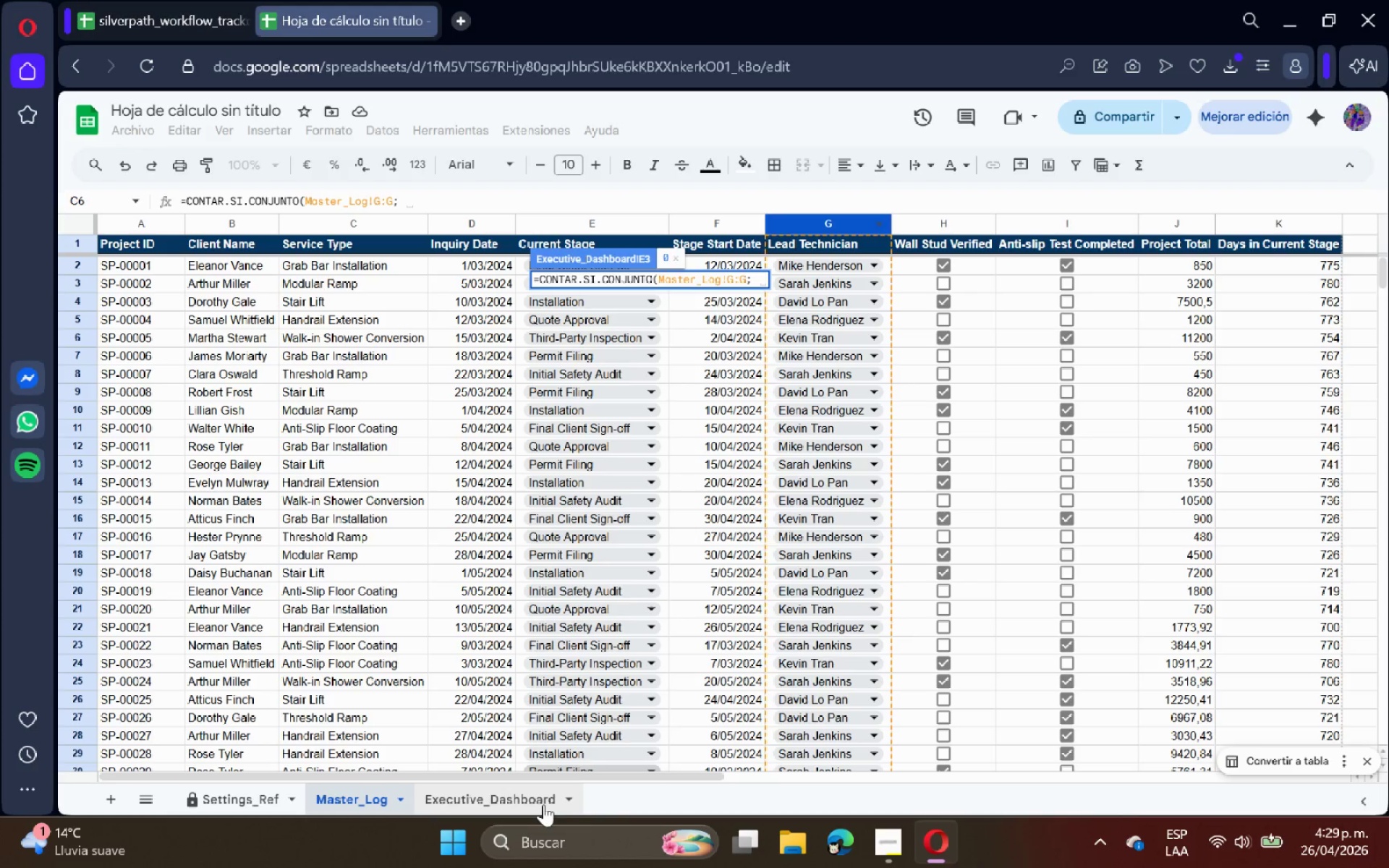 
left_click([523, 809])
 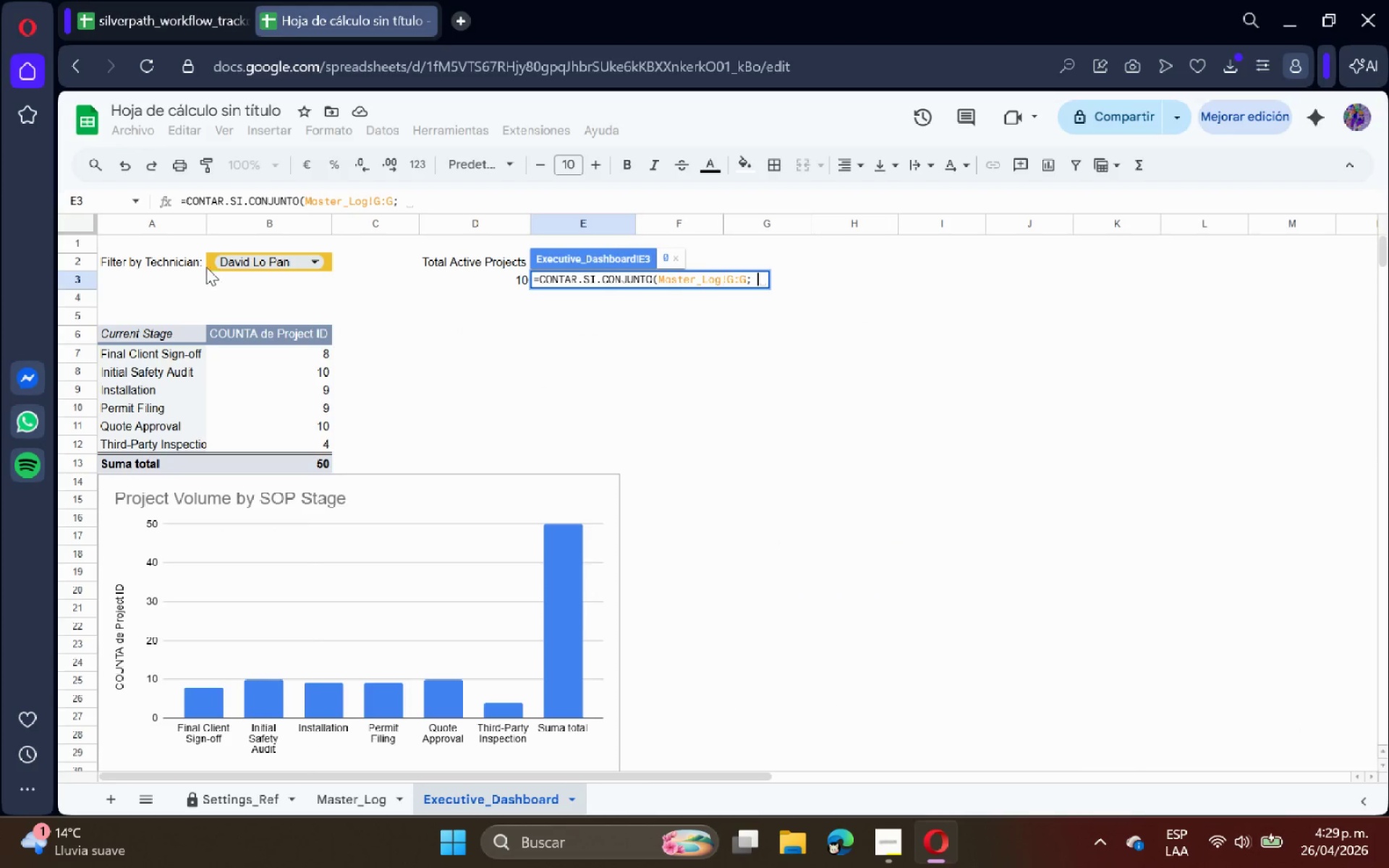 
left_click([211, 264])
 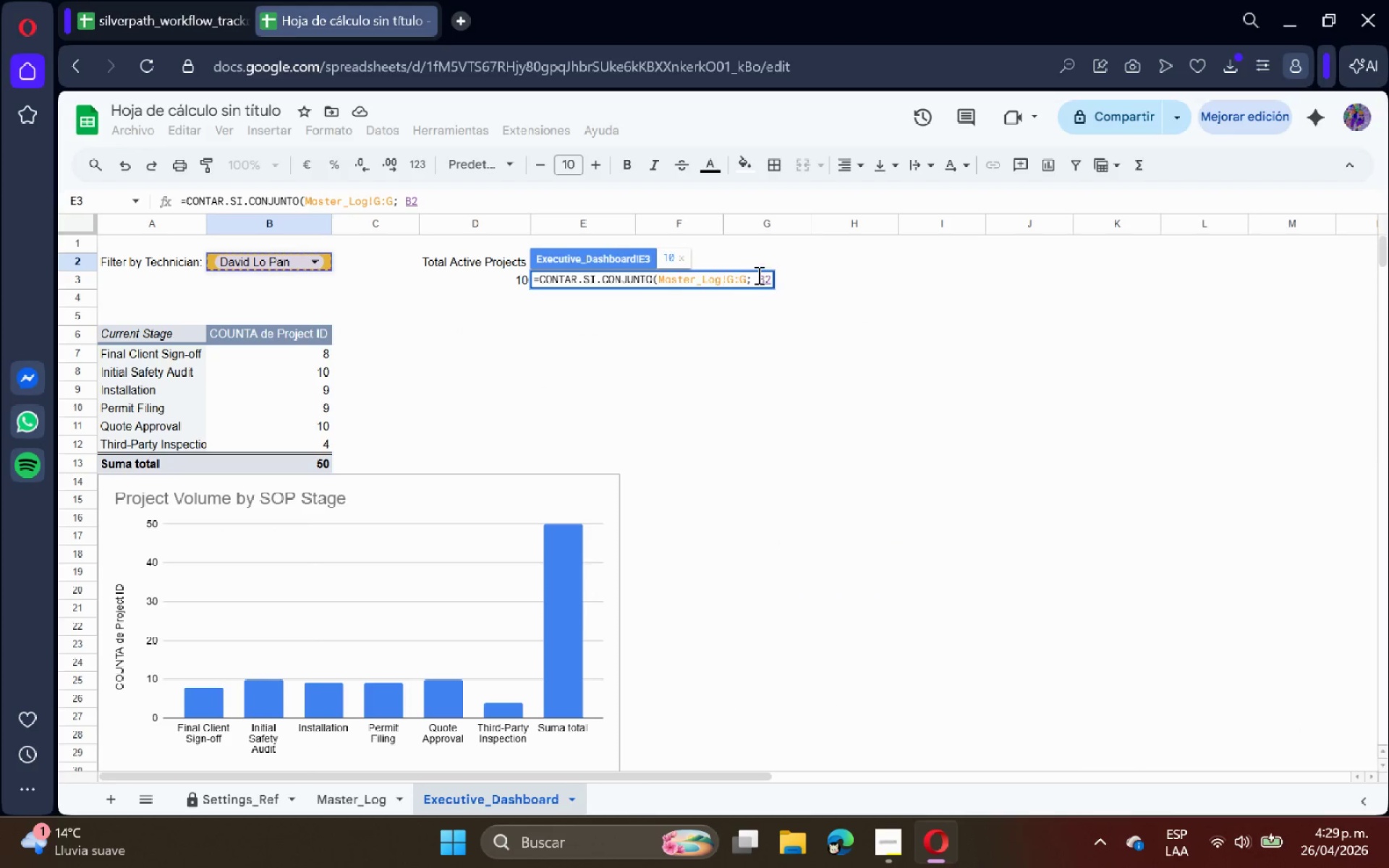 
left_click([759, 276])
 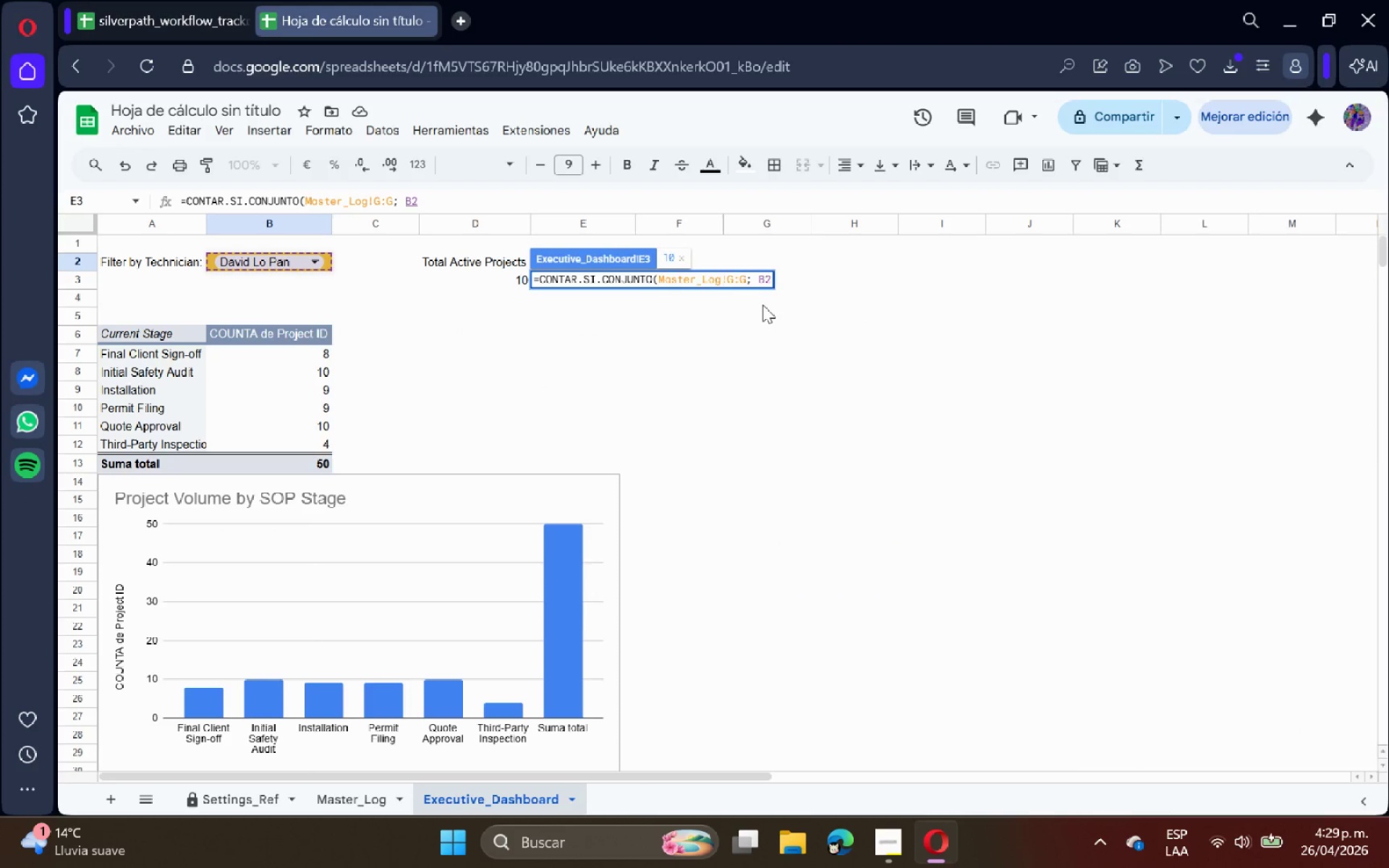 
key(Shift+4)
 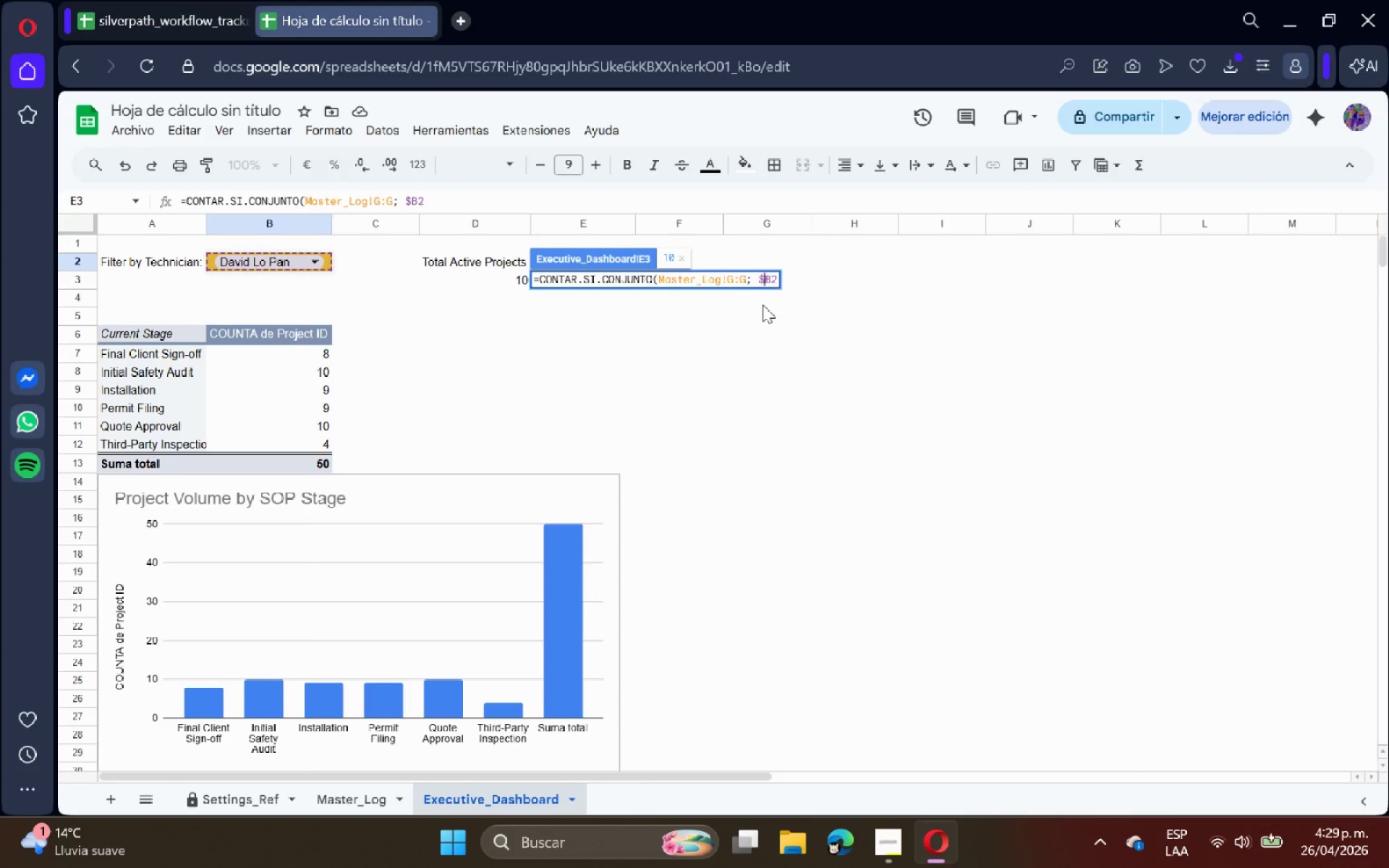 
key(ArrowRight)
 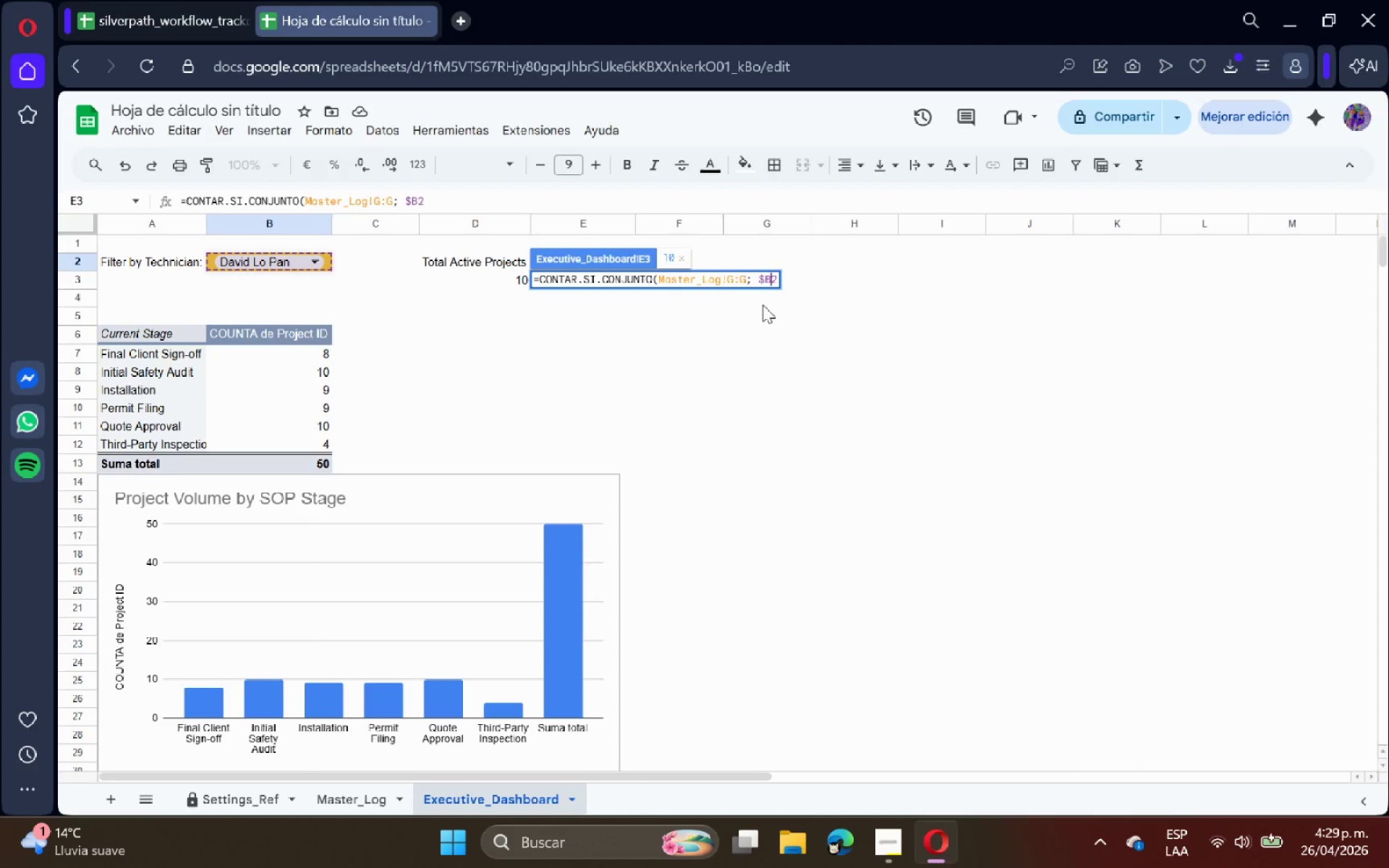 
key(Shift+ShiftRight)
 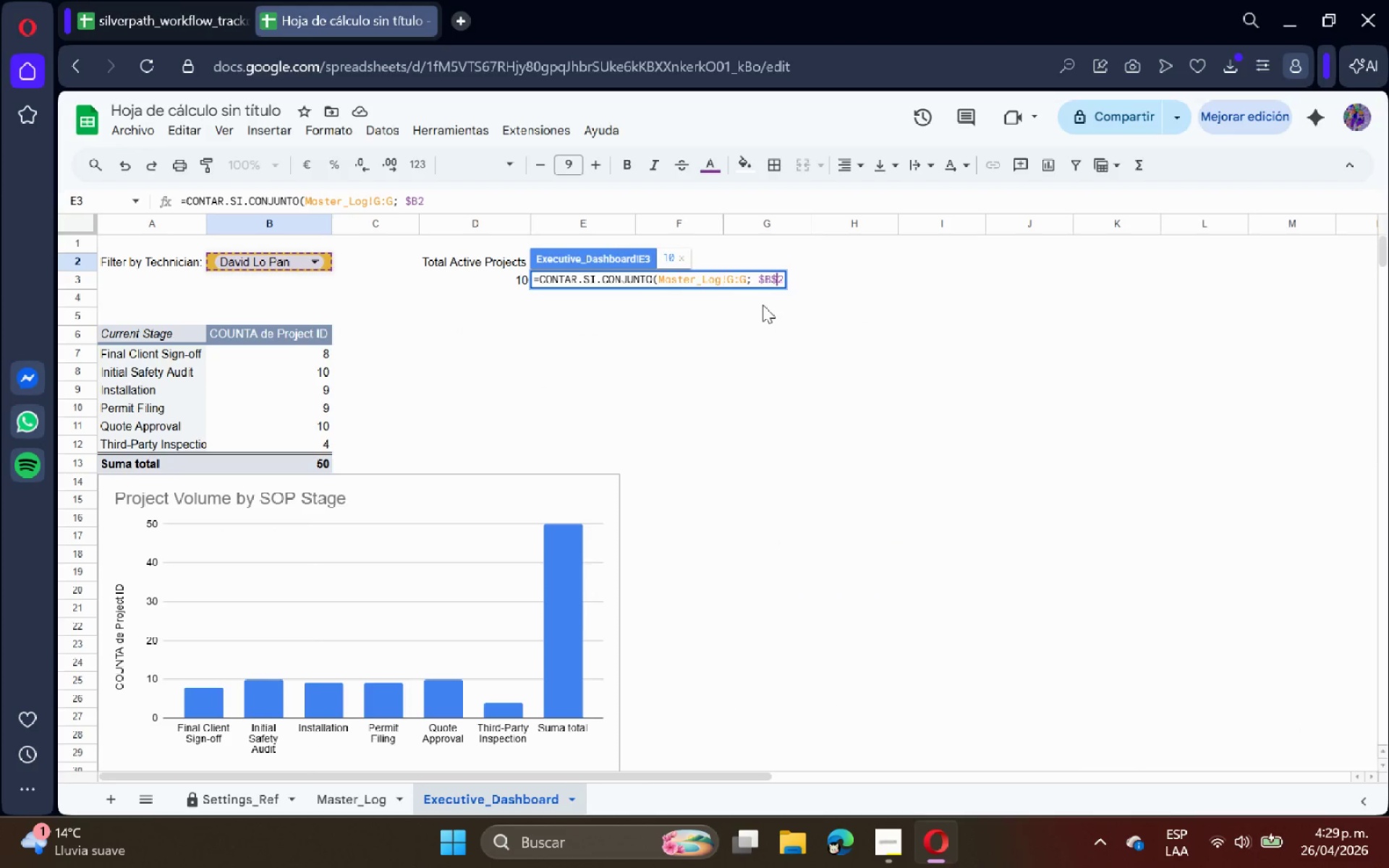 
key(Shift+4)
 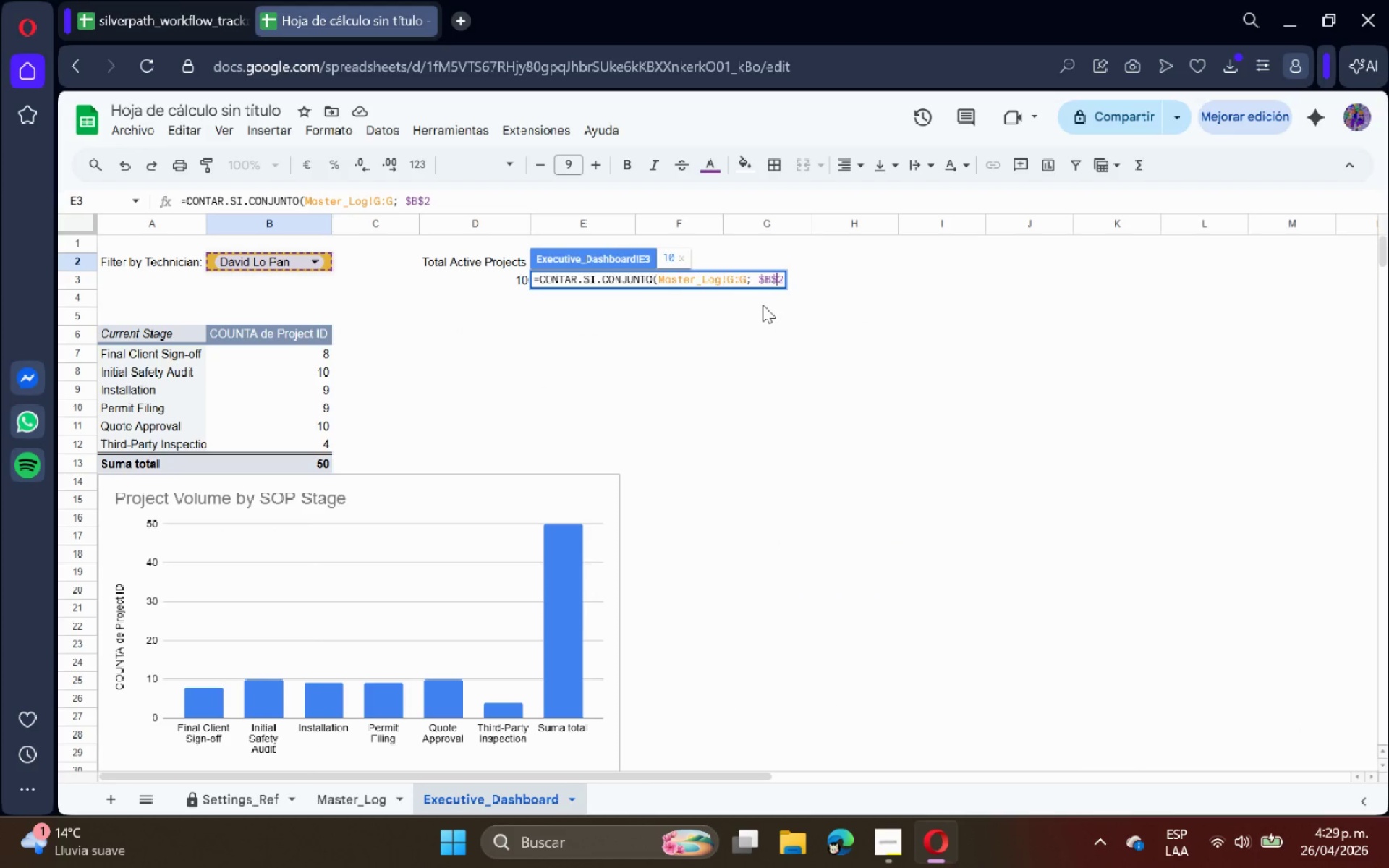 
key(ArrowRight)
 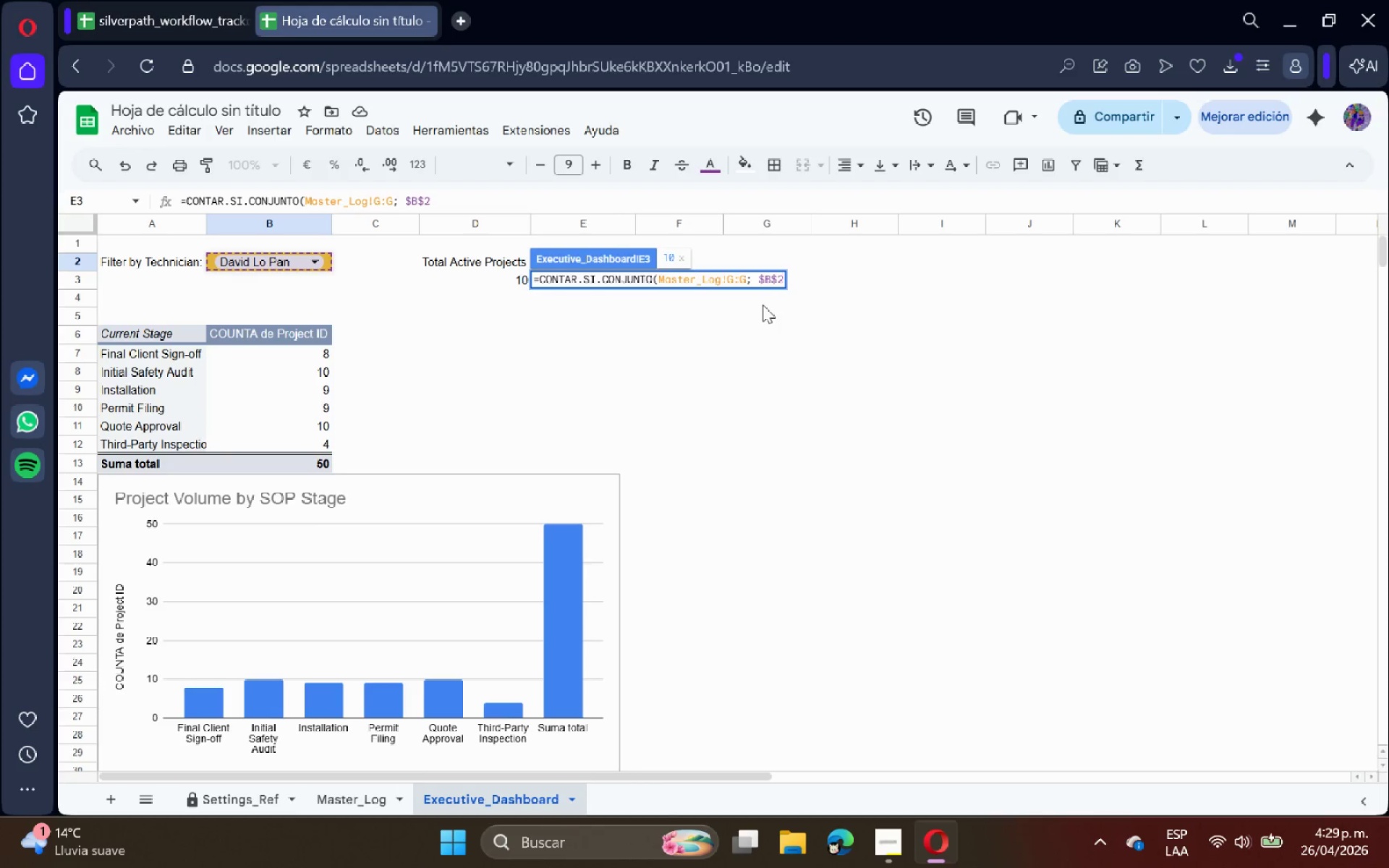 
key(Shift+Comma)
 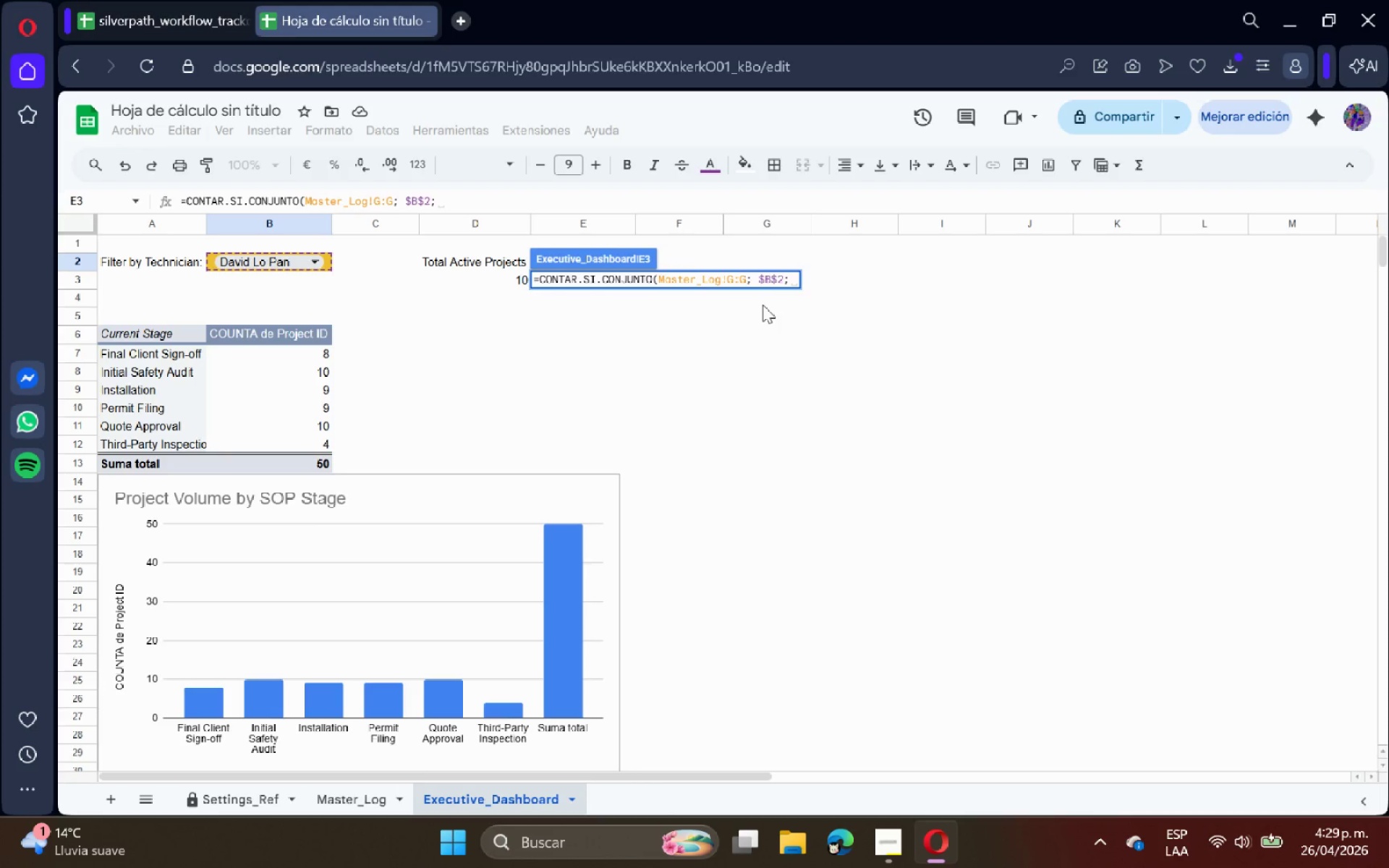 
wait(5.42)
 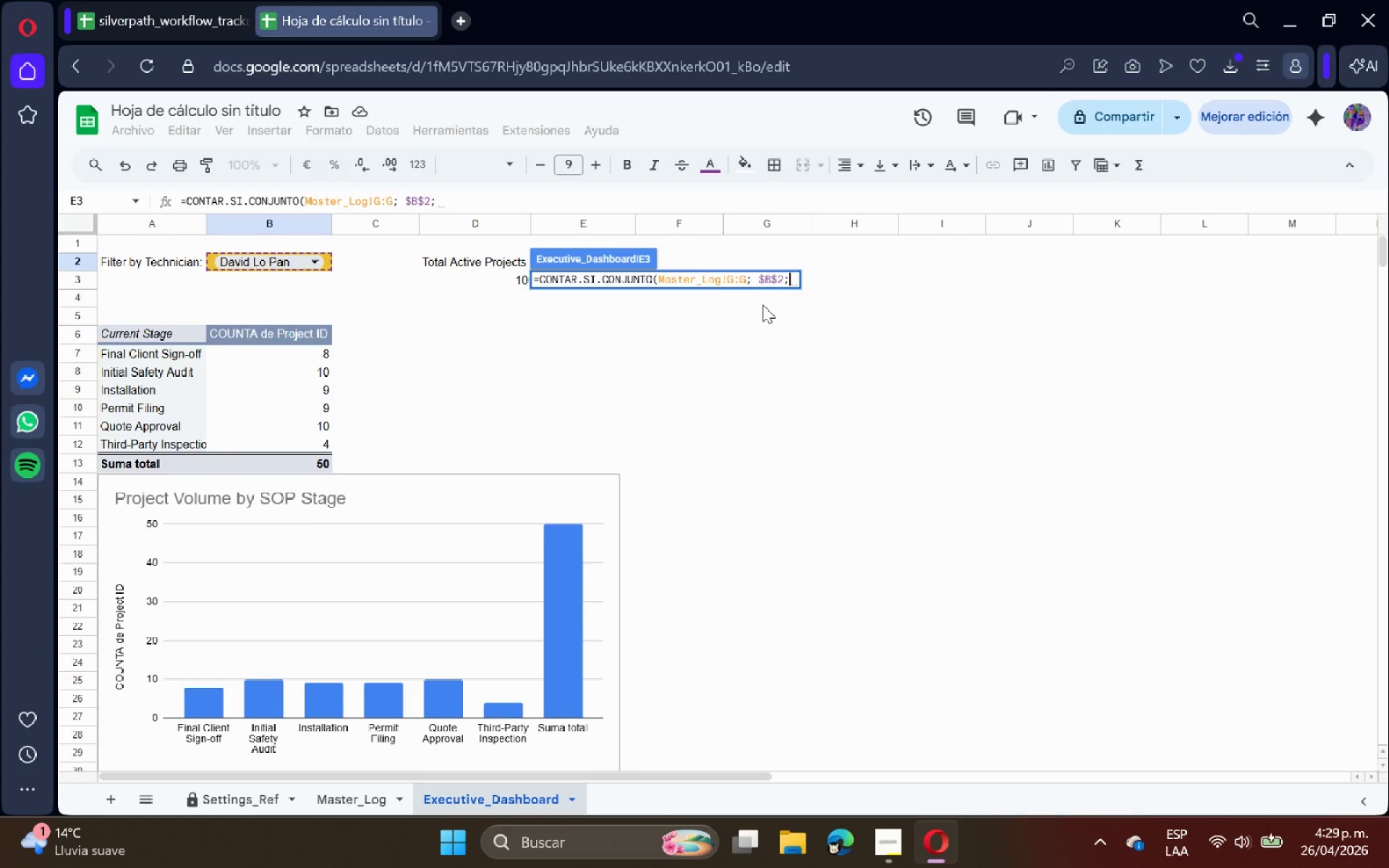 
key(Space)
 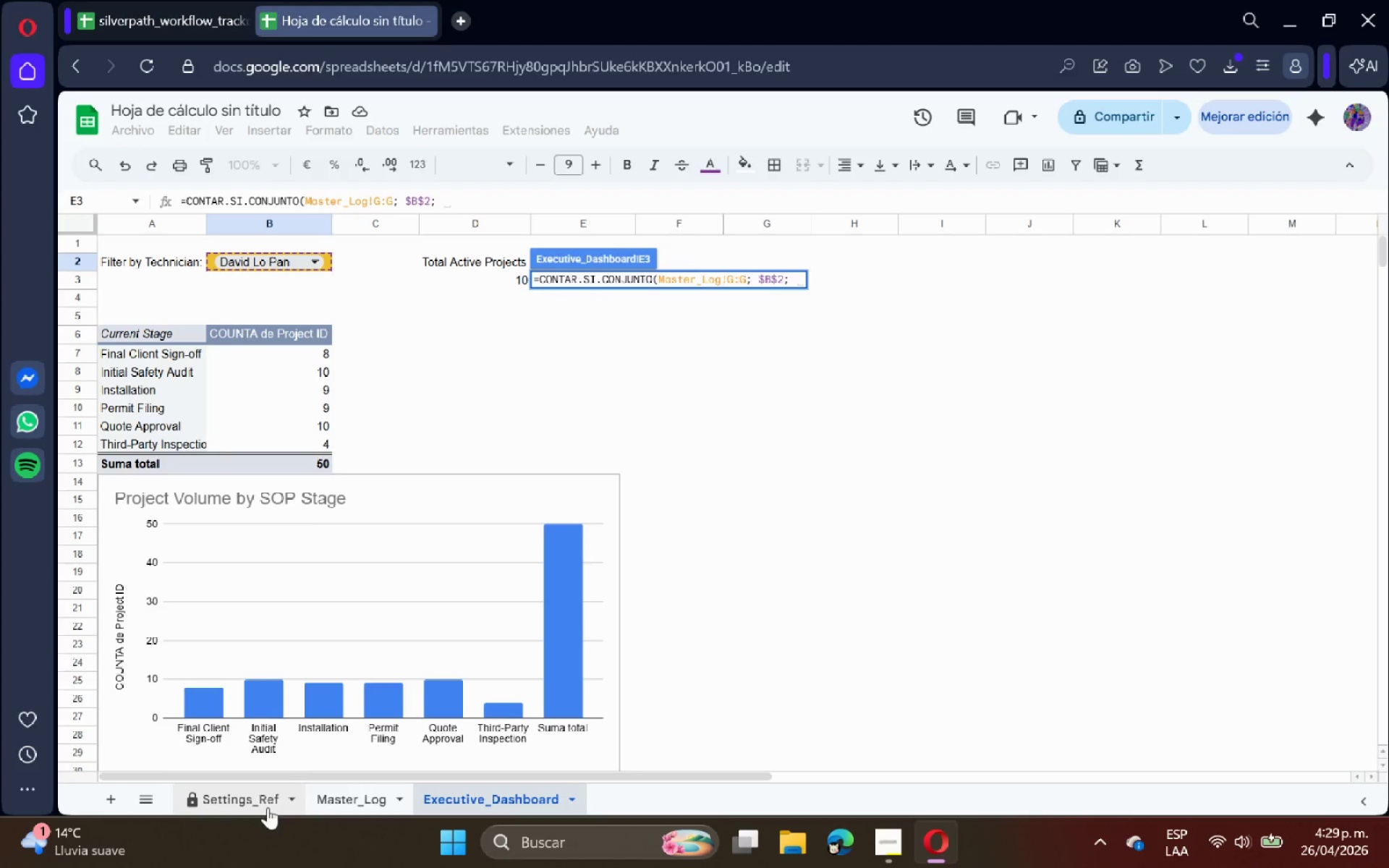 
left_click([380, 808])
 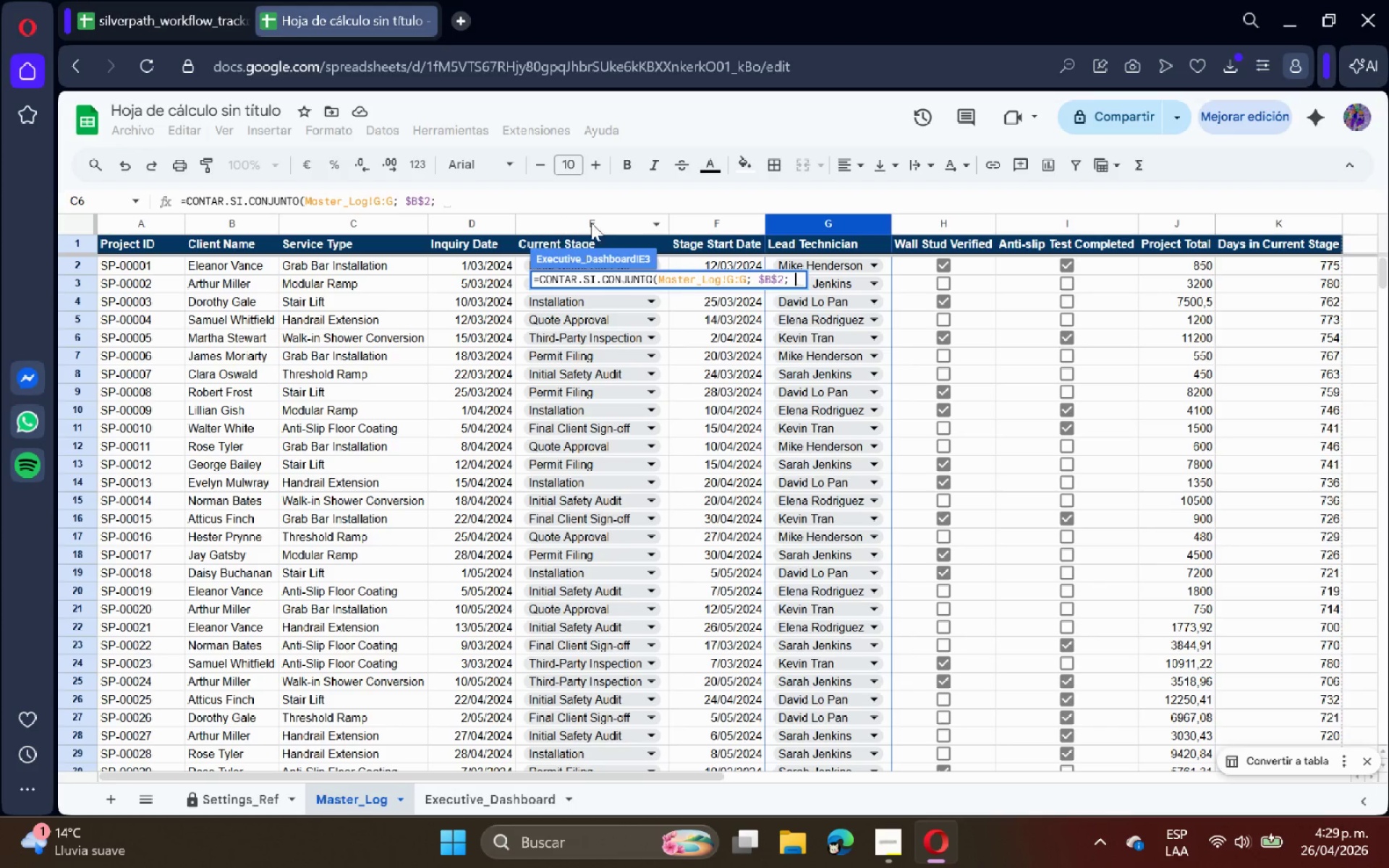 
left_click([598, 224])
 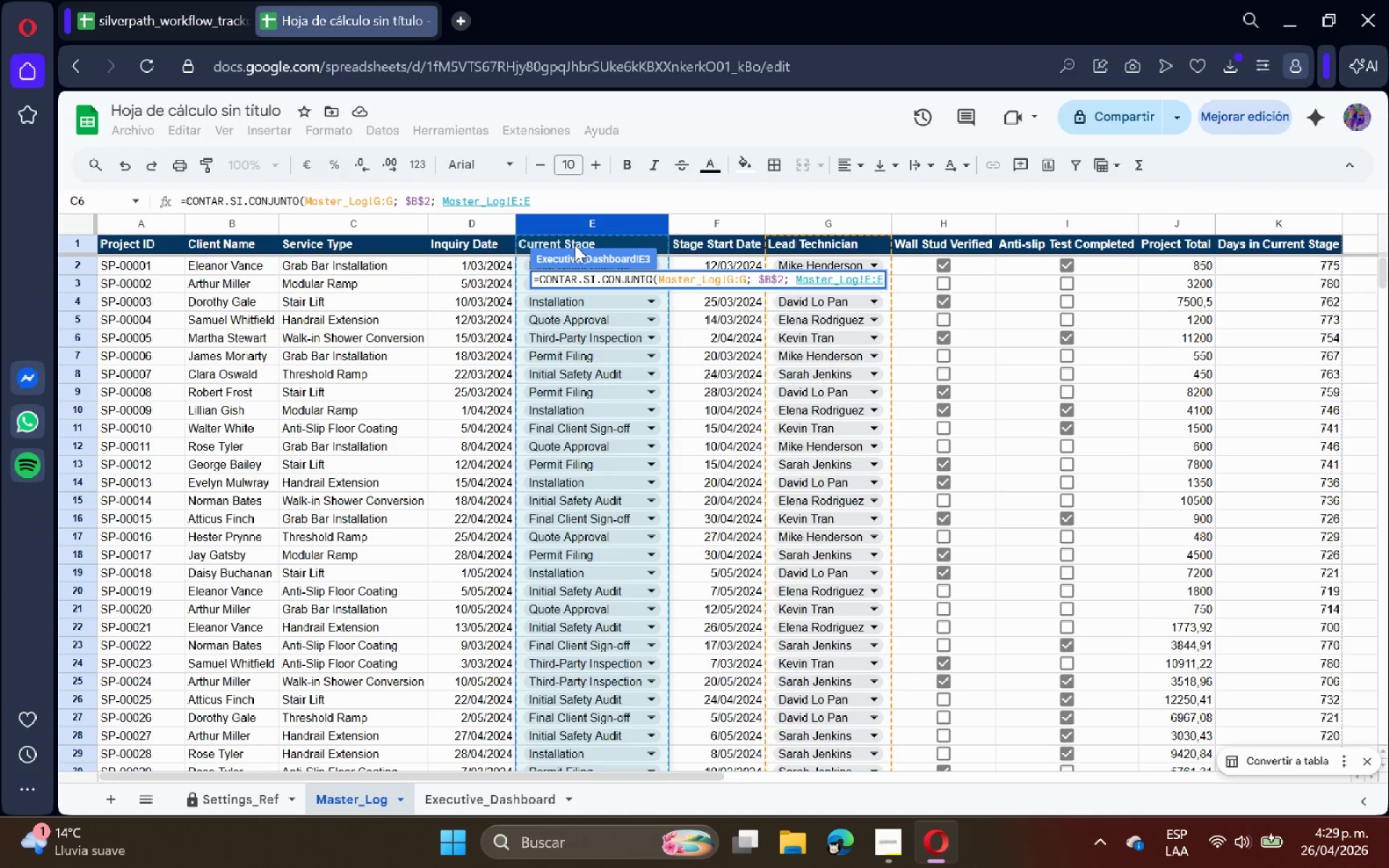 
type(< @Permit Filing@< )
 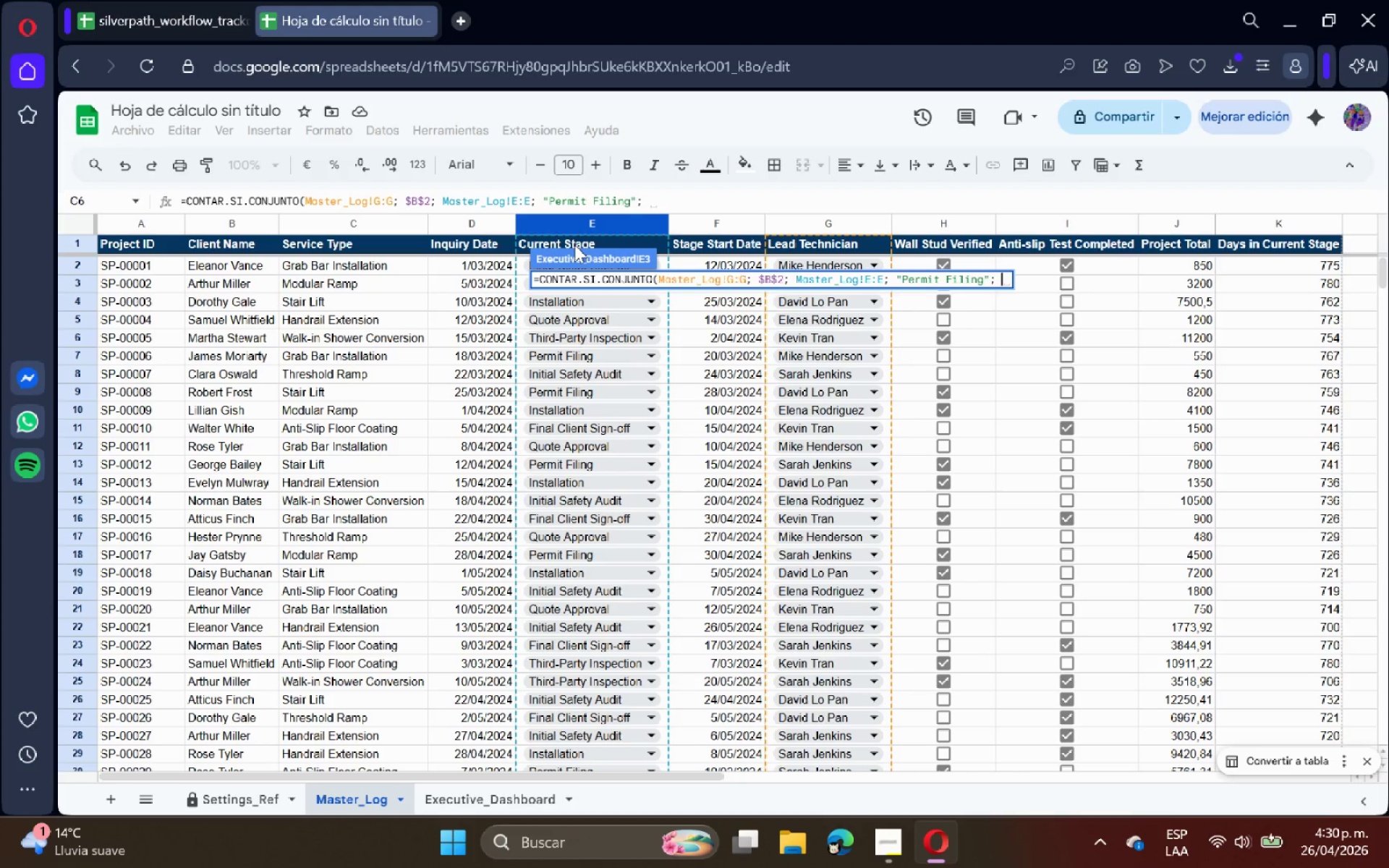 
left_click([1244, 221])
 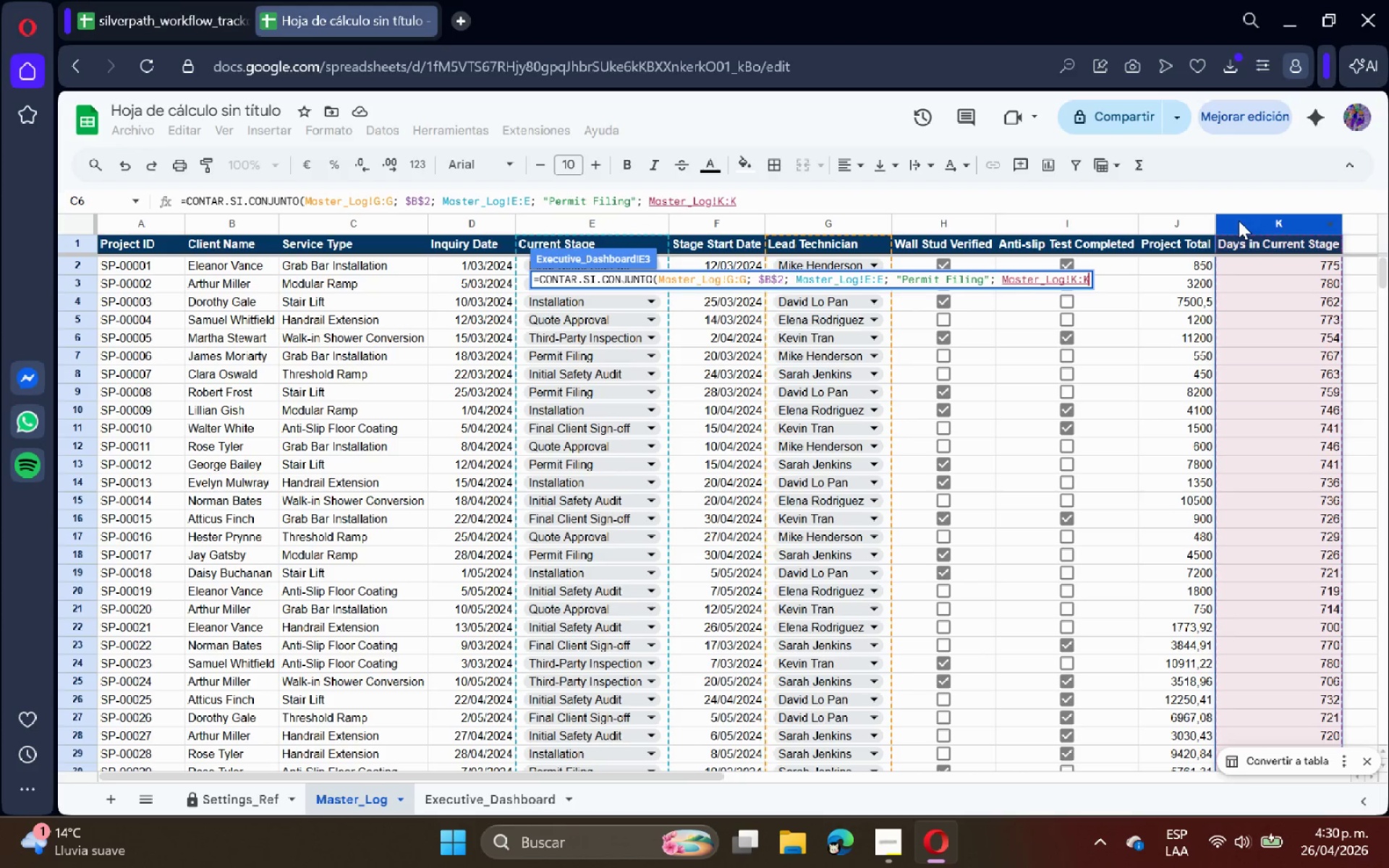 
key(Shift+Comma)
 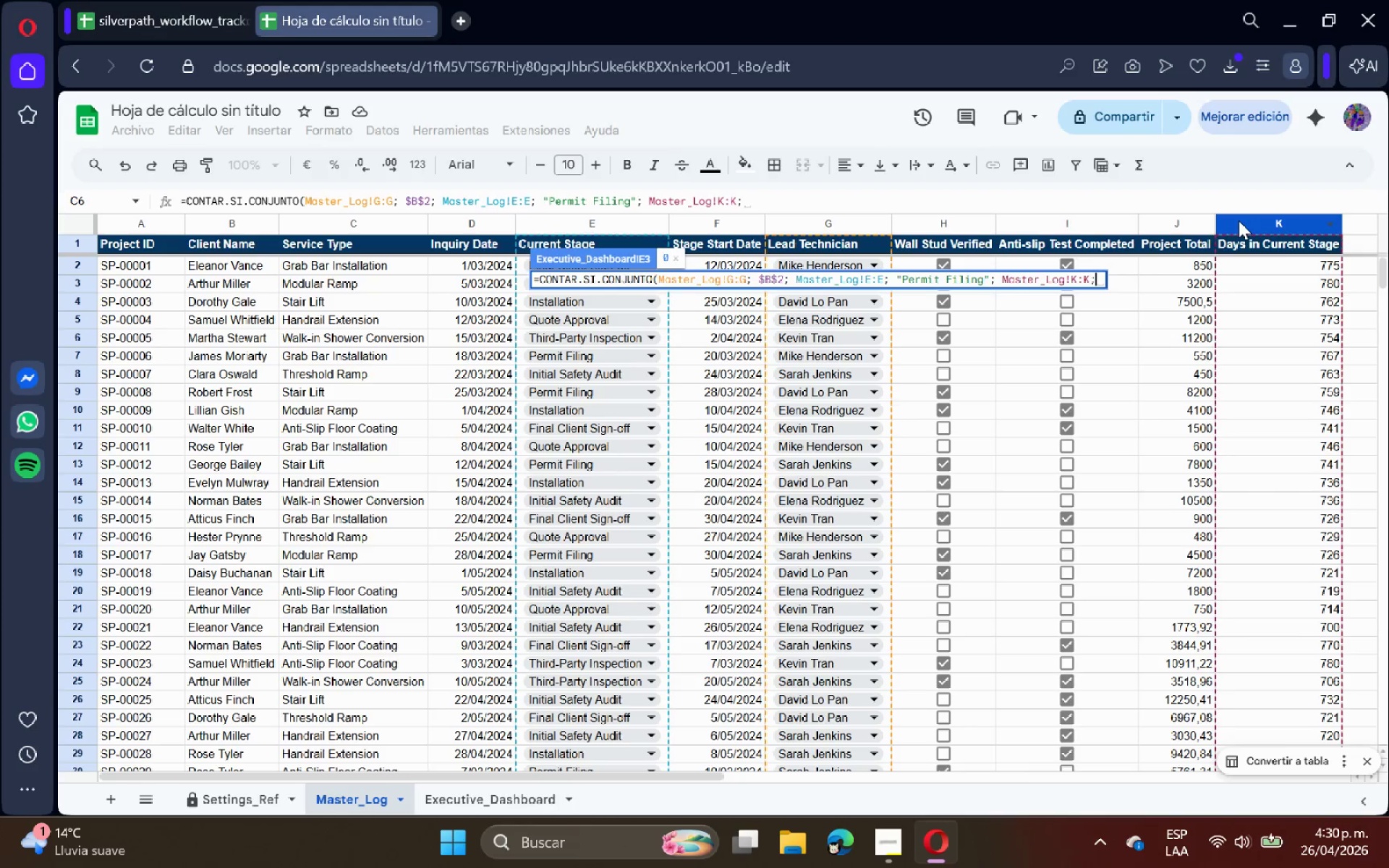 
key(Space)
 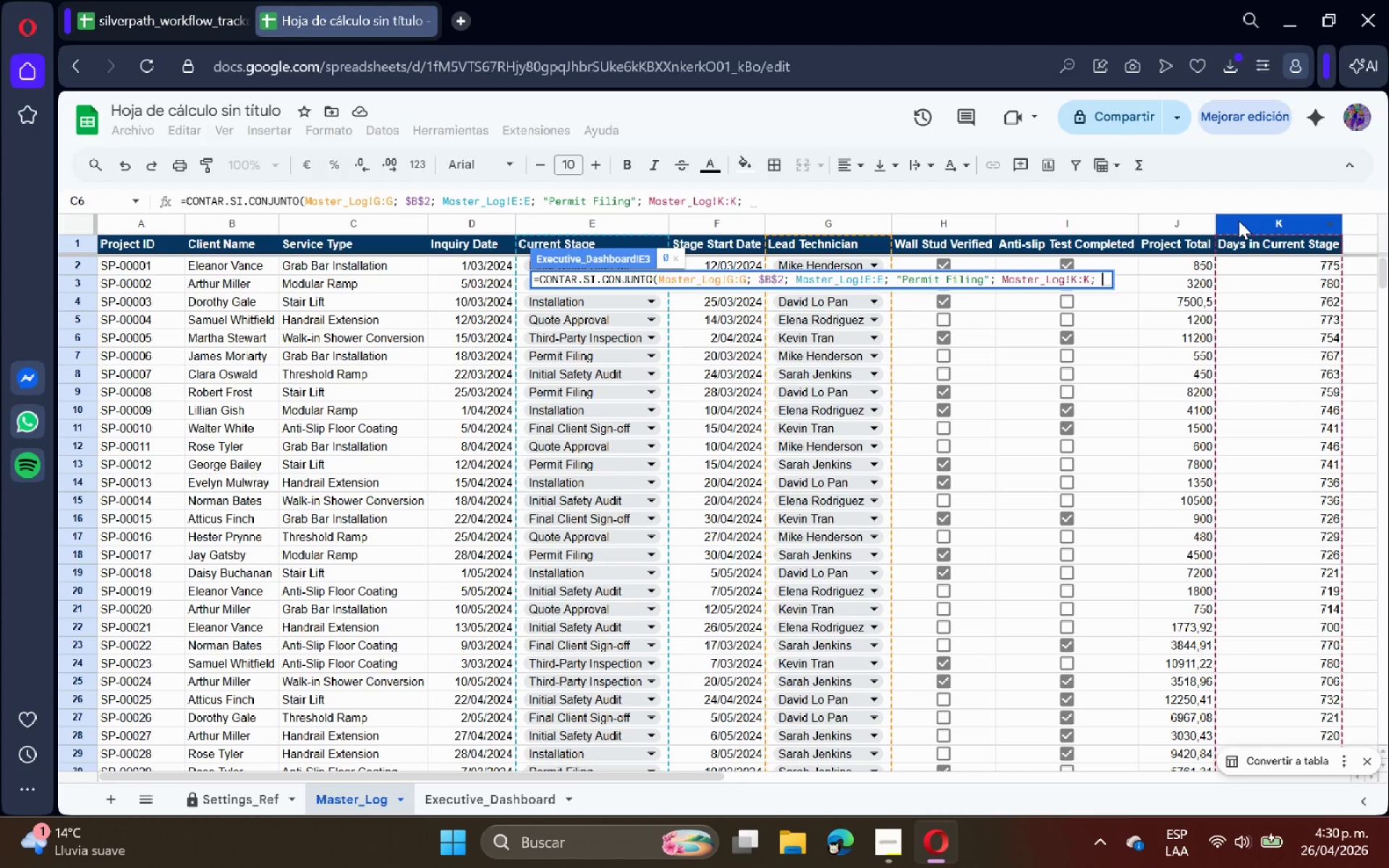 
key(Shift+2)
 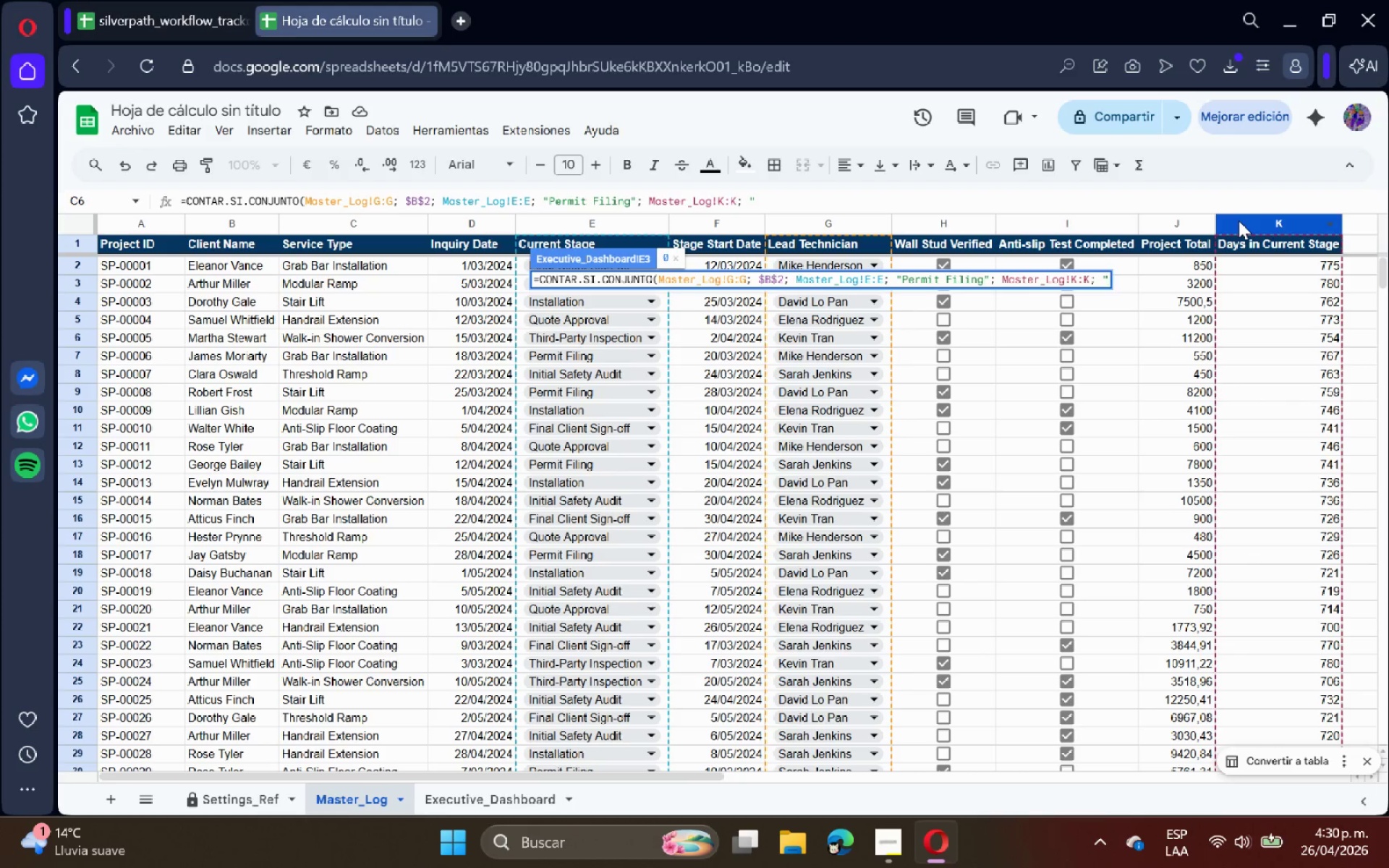 
key(Shift+Break)
 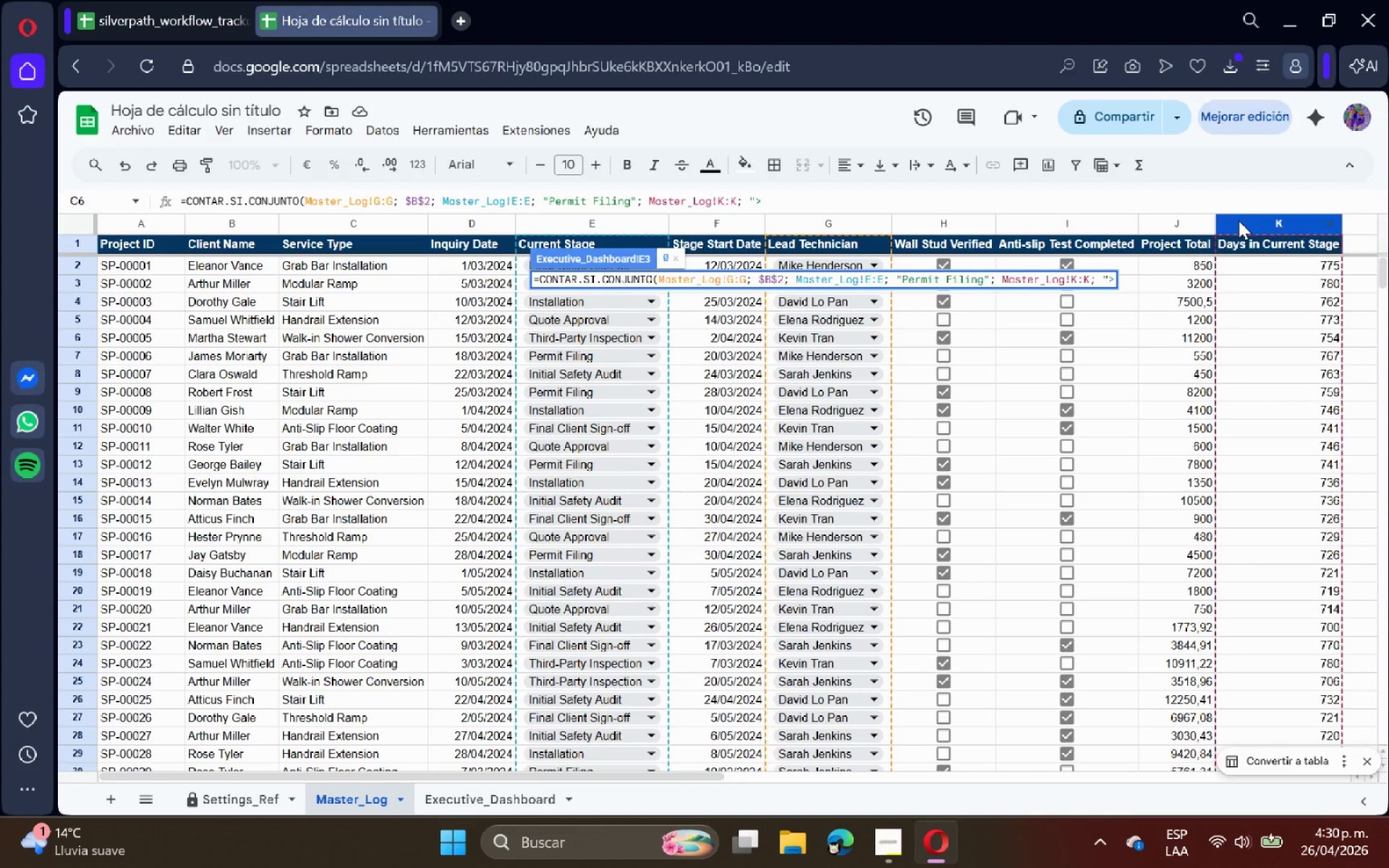 
key(Shift+2)
 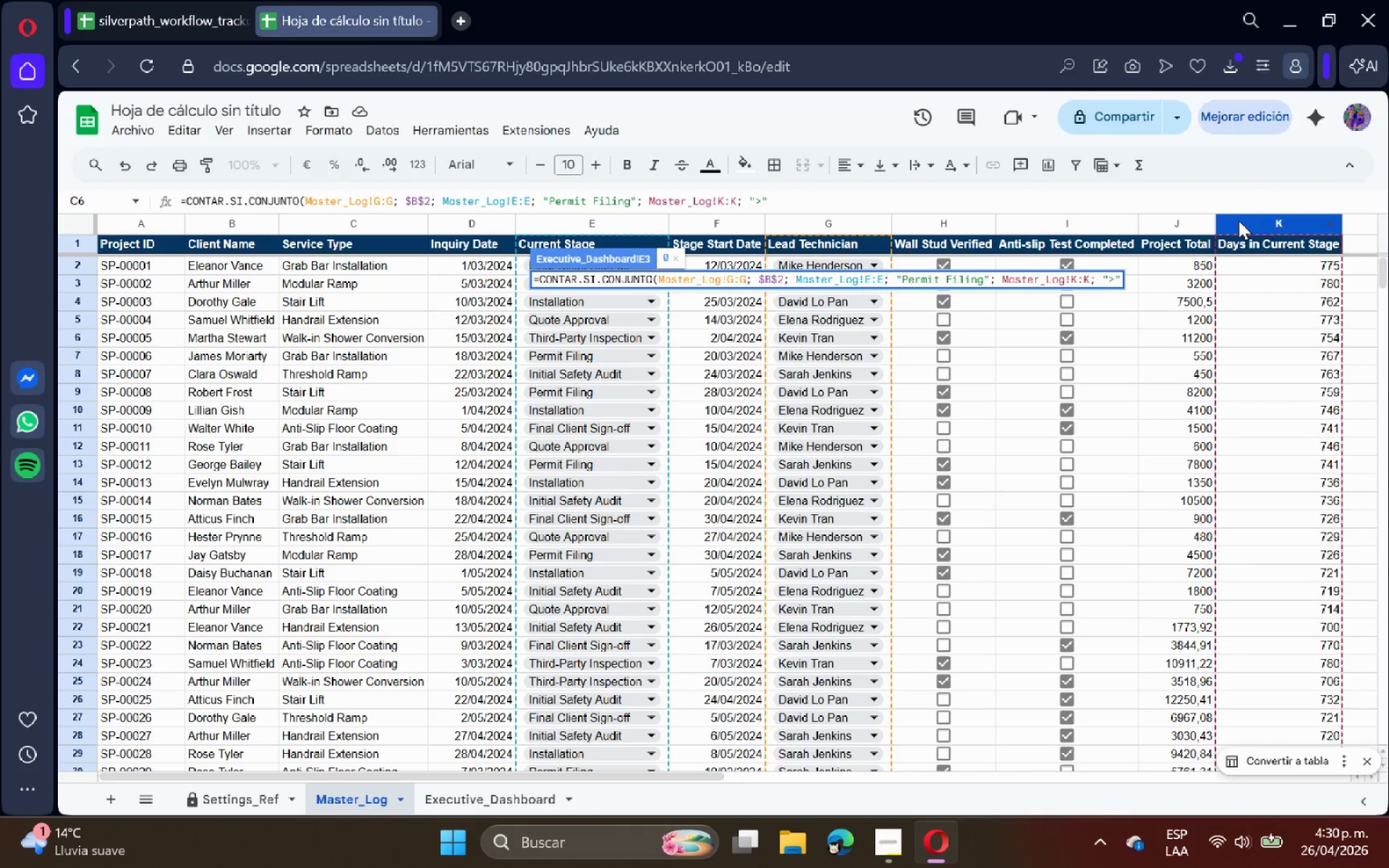 
key(Space)
 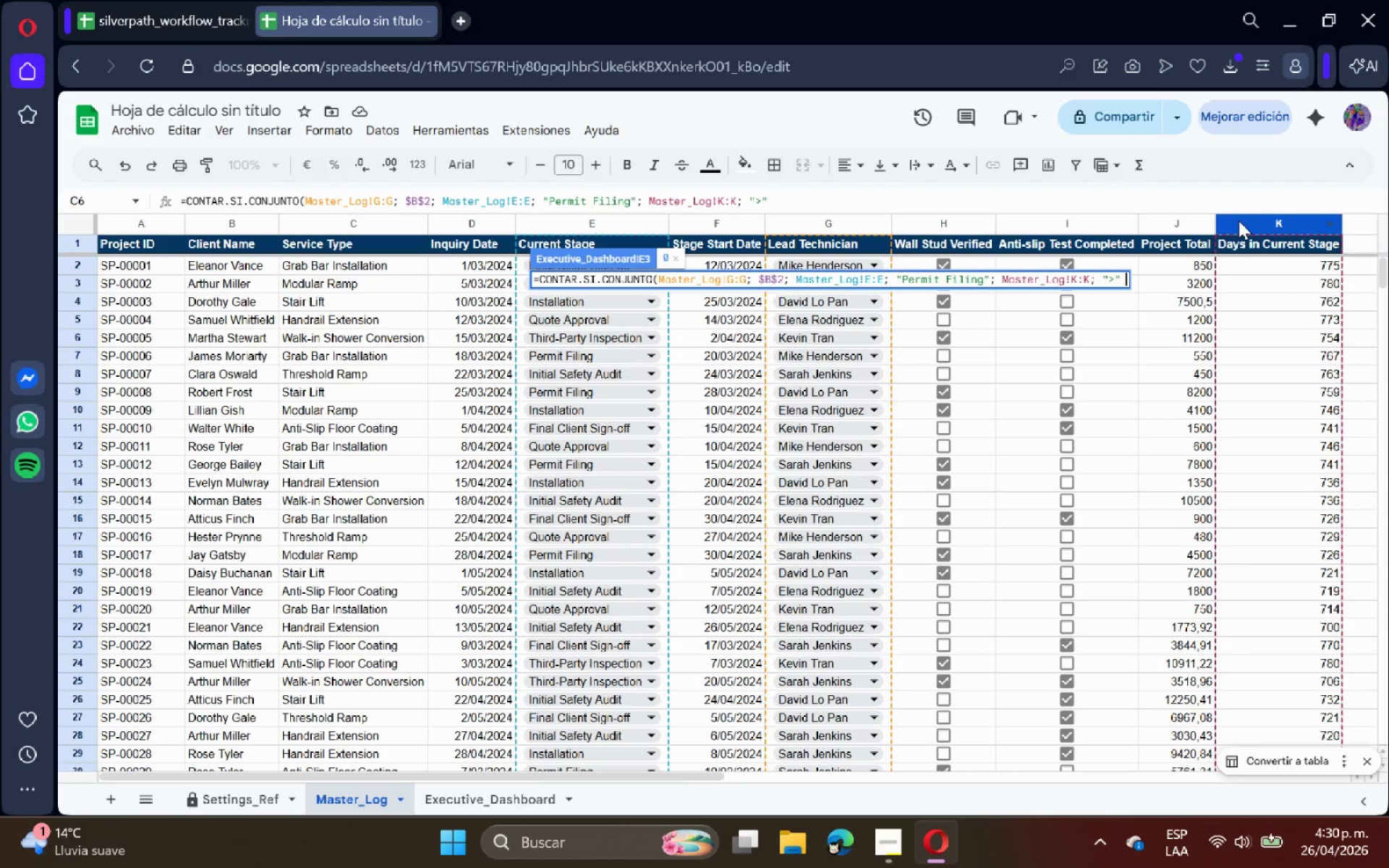 
key(Shift+6)
 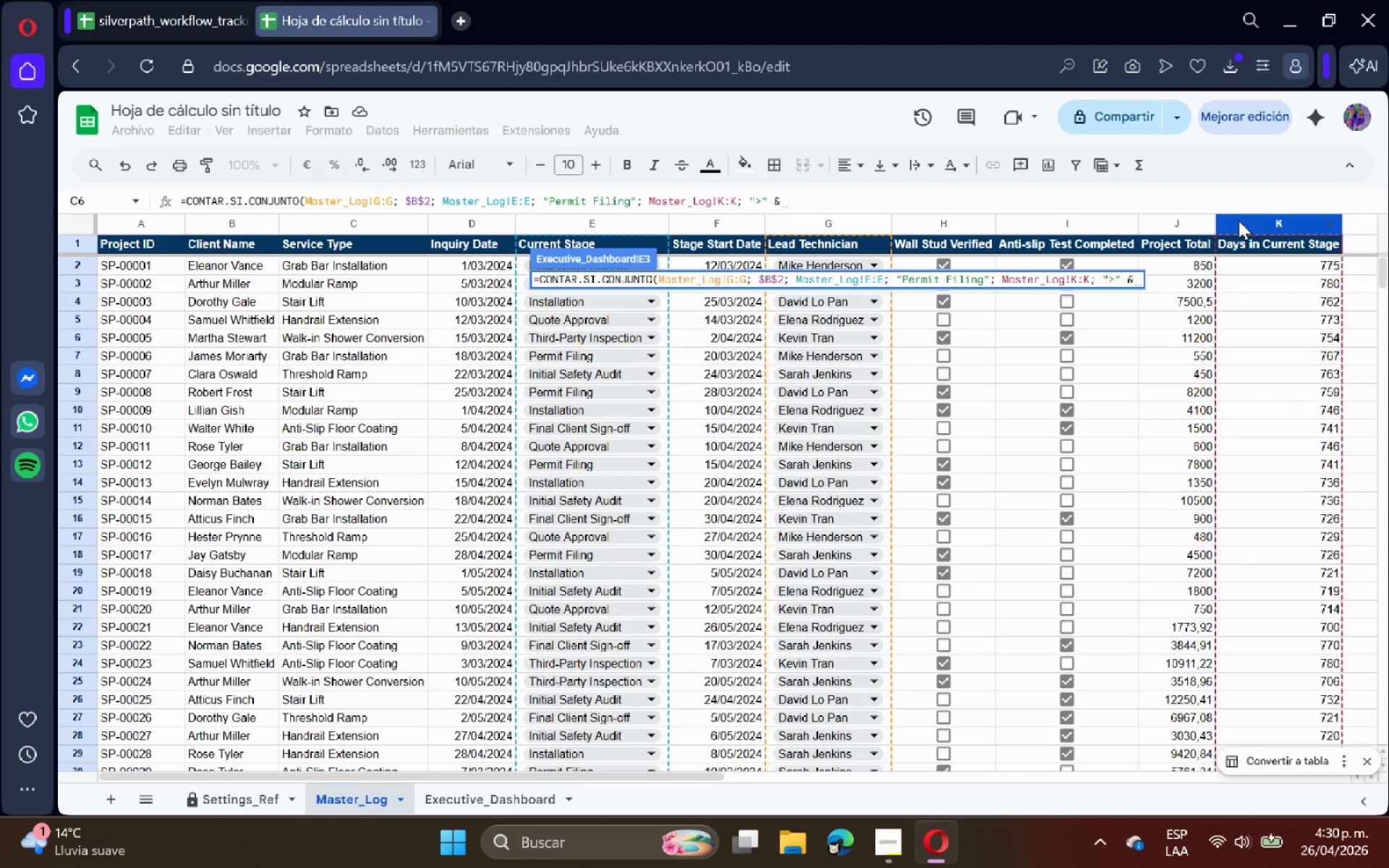 
key(Space)
 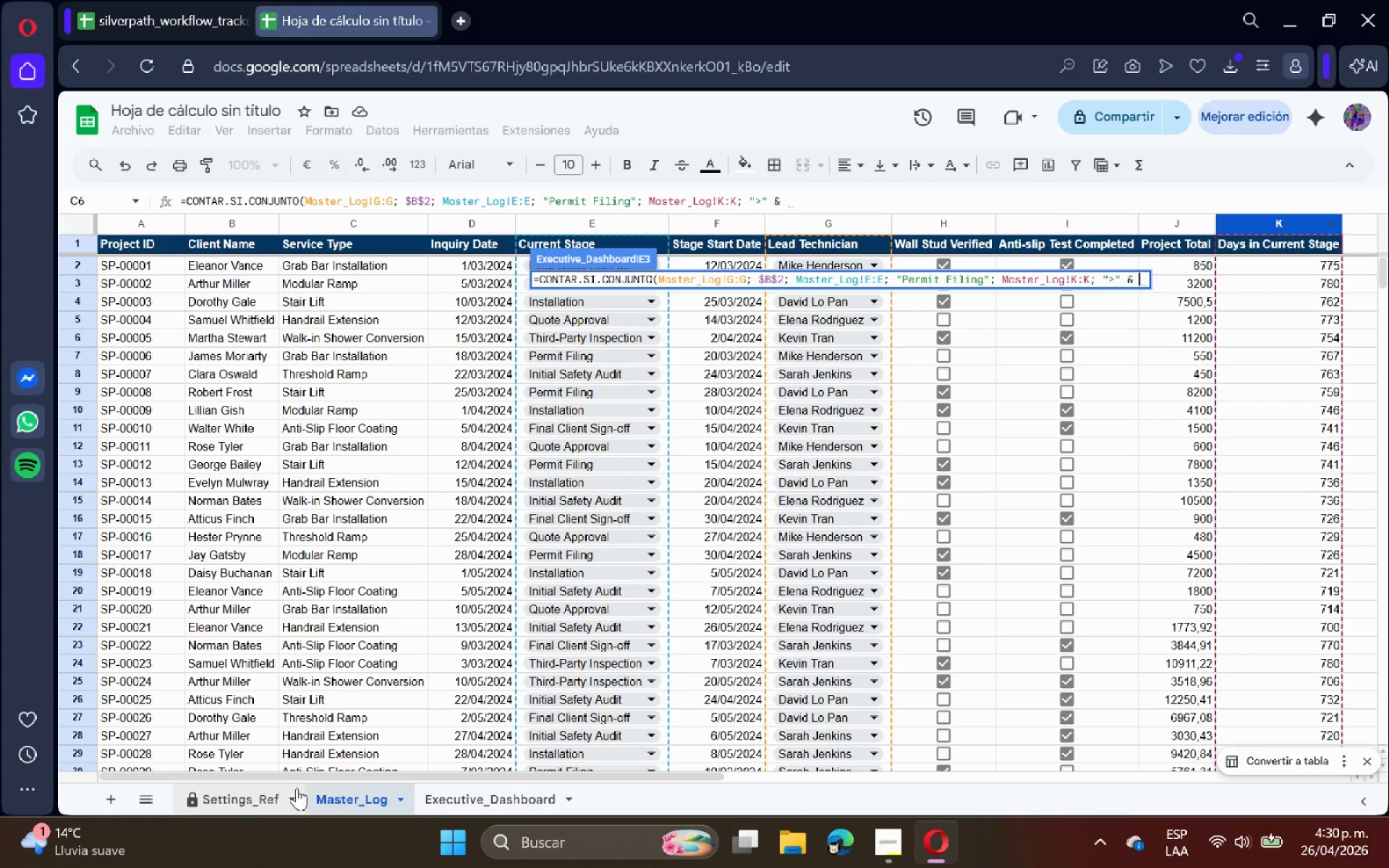 
left_click([254, 802])
 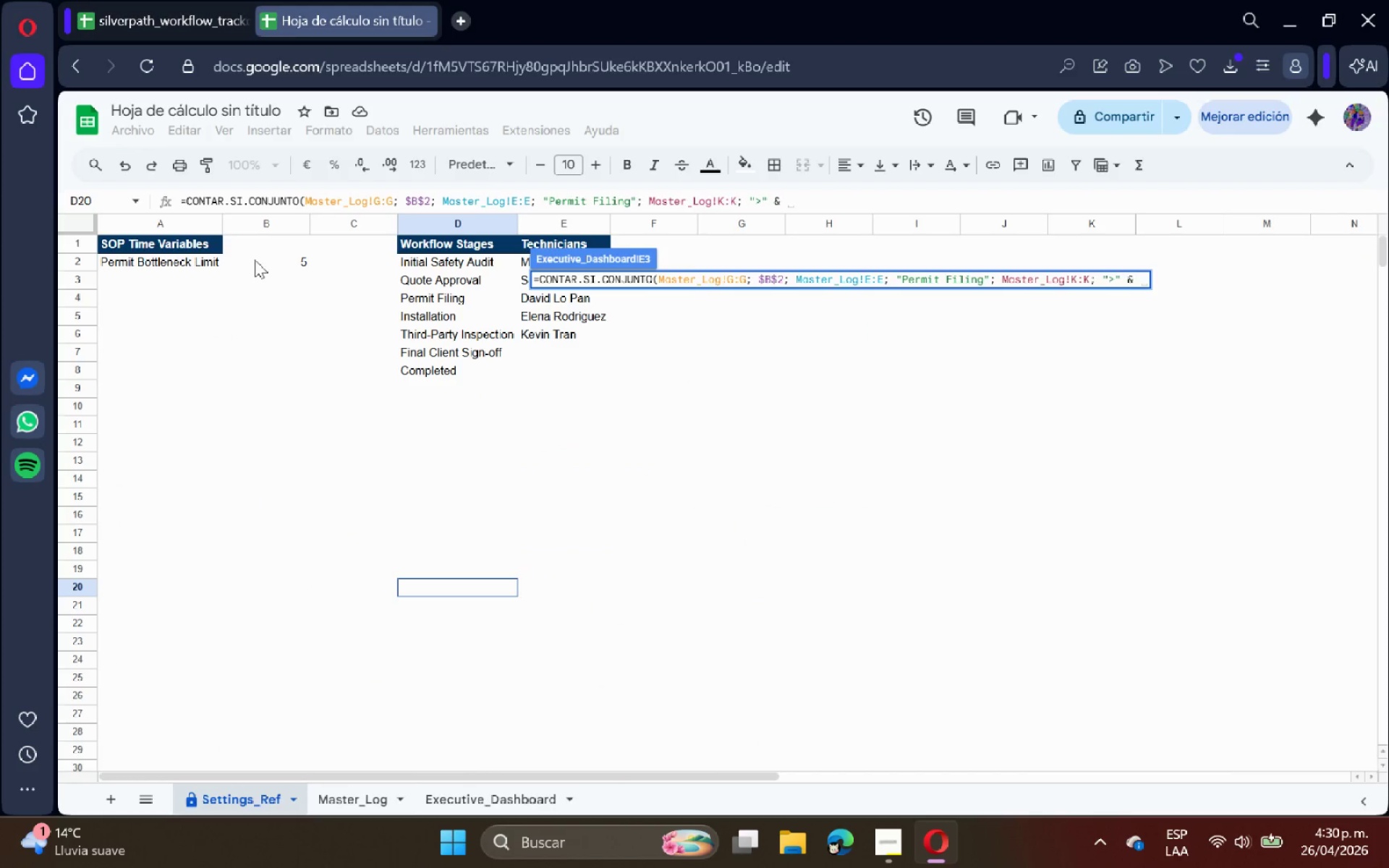 
left_click([255, 260])
 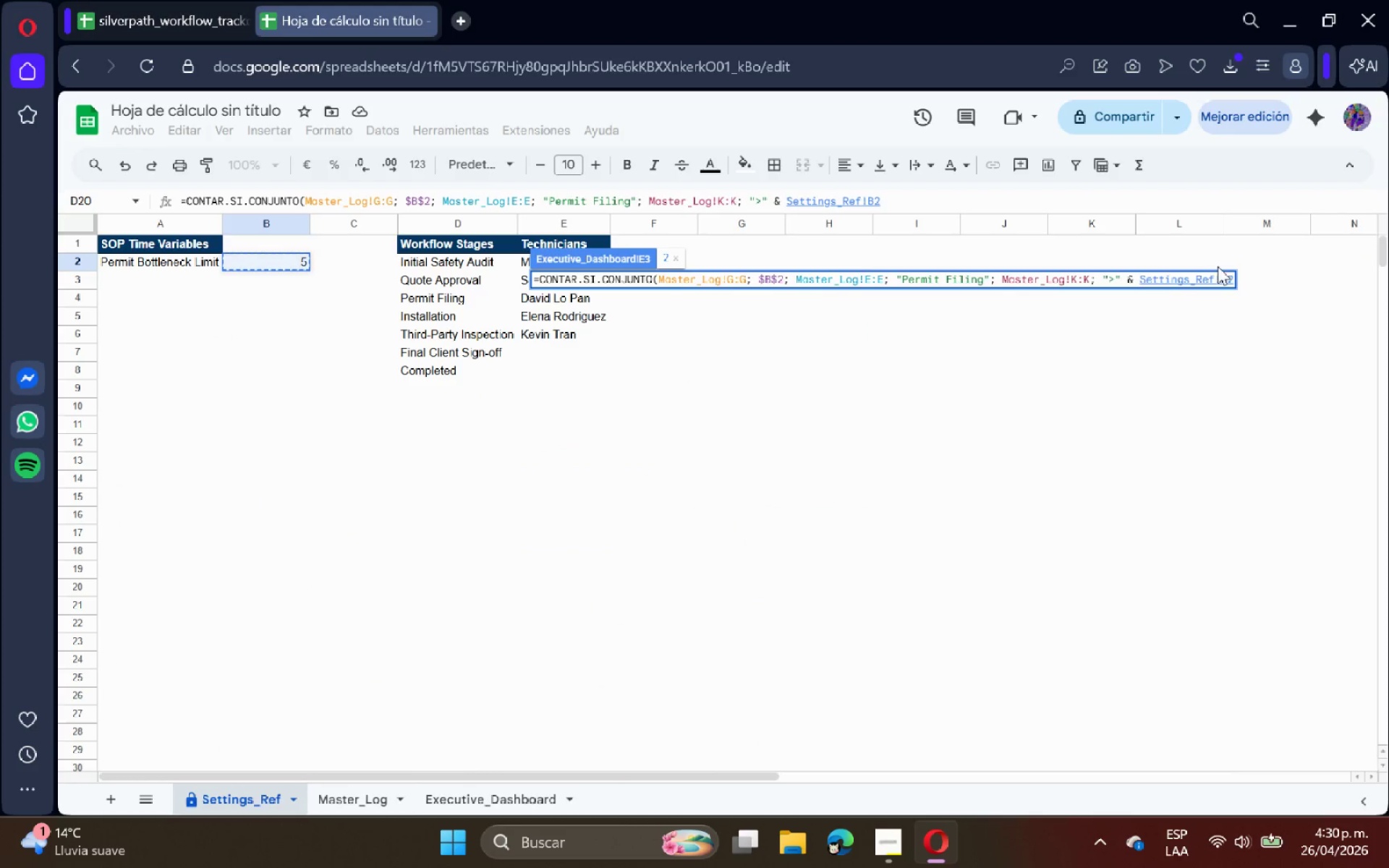 
left_click([1226, 279])
 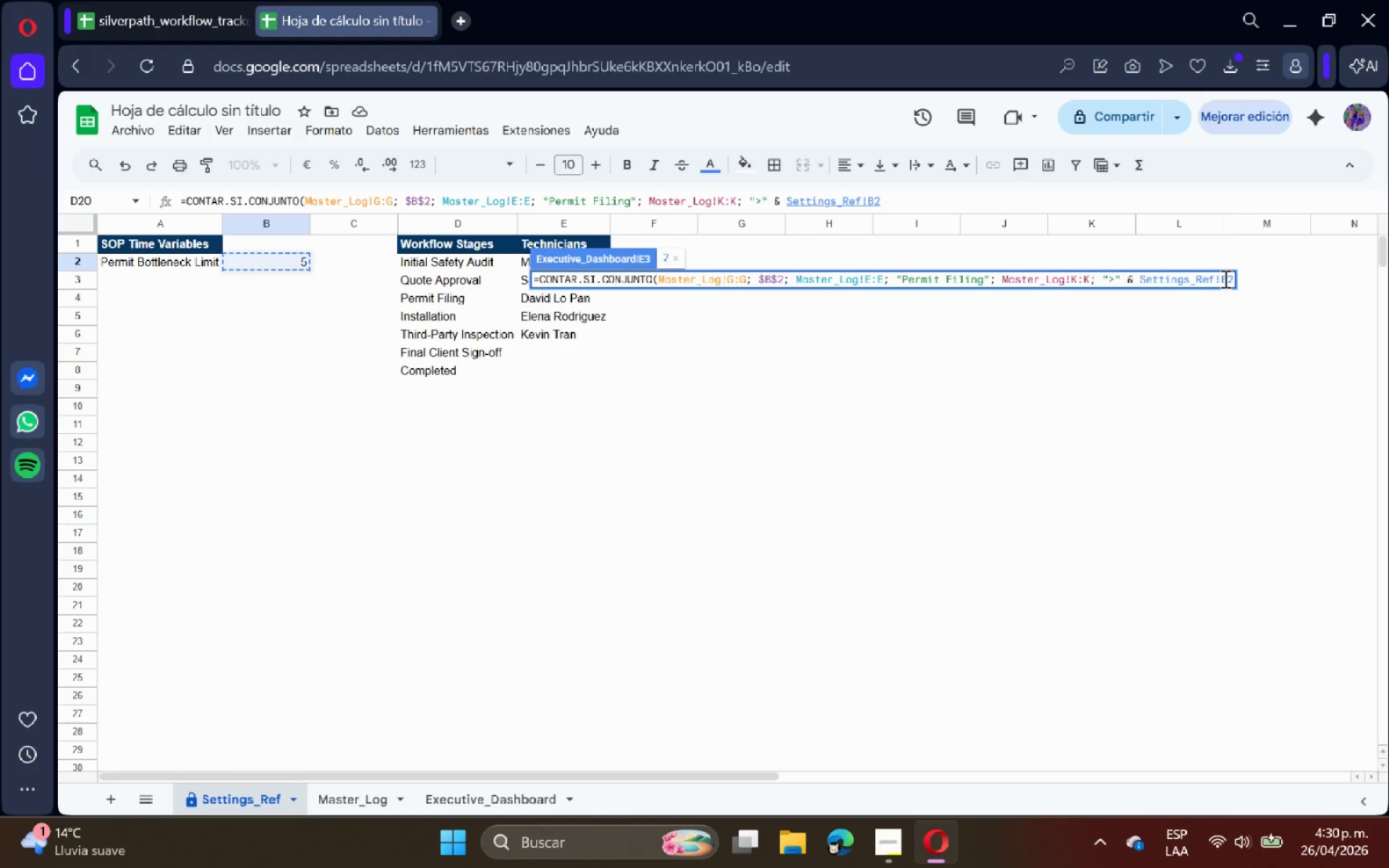 
left_click([1223, 278])
 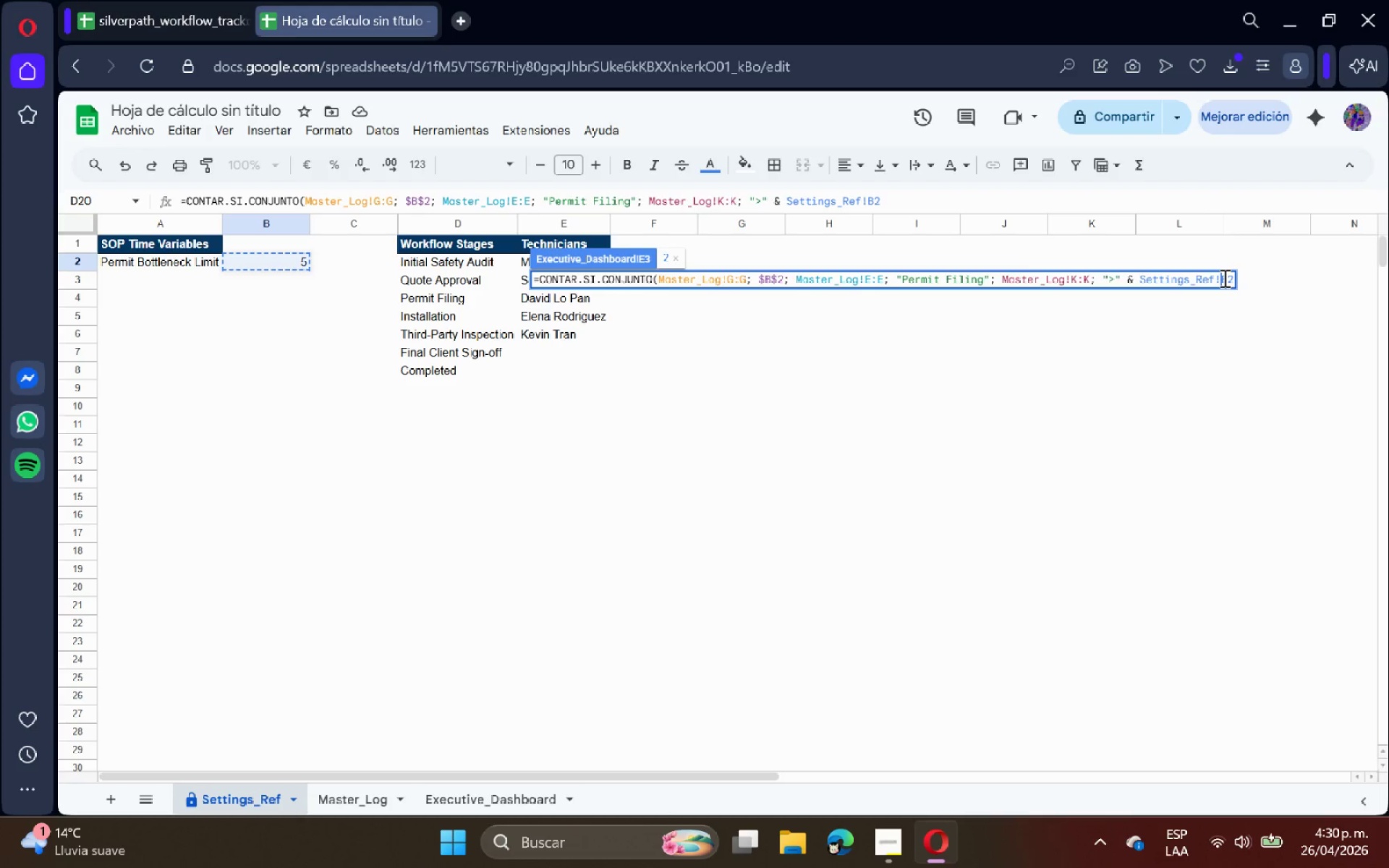 
key(Shift+4)
 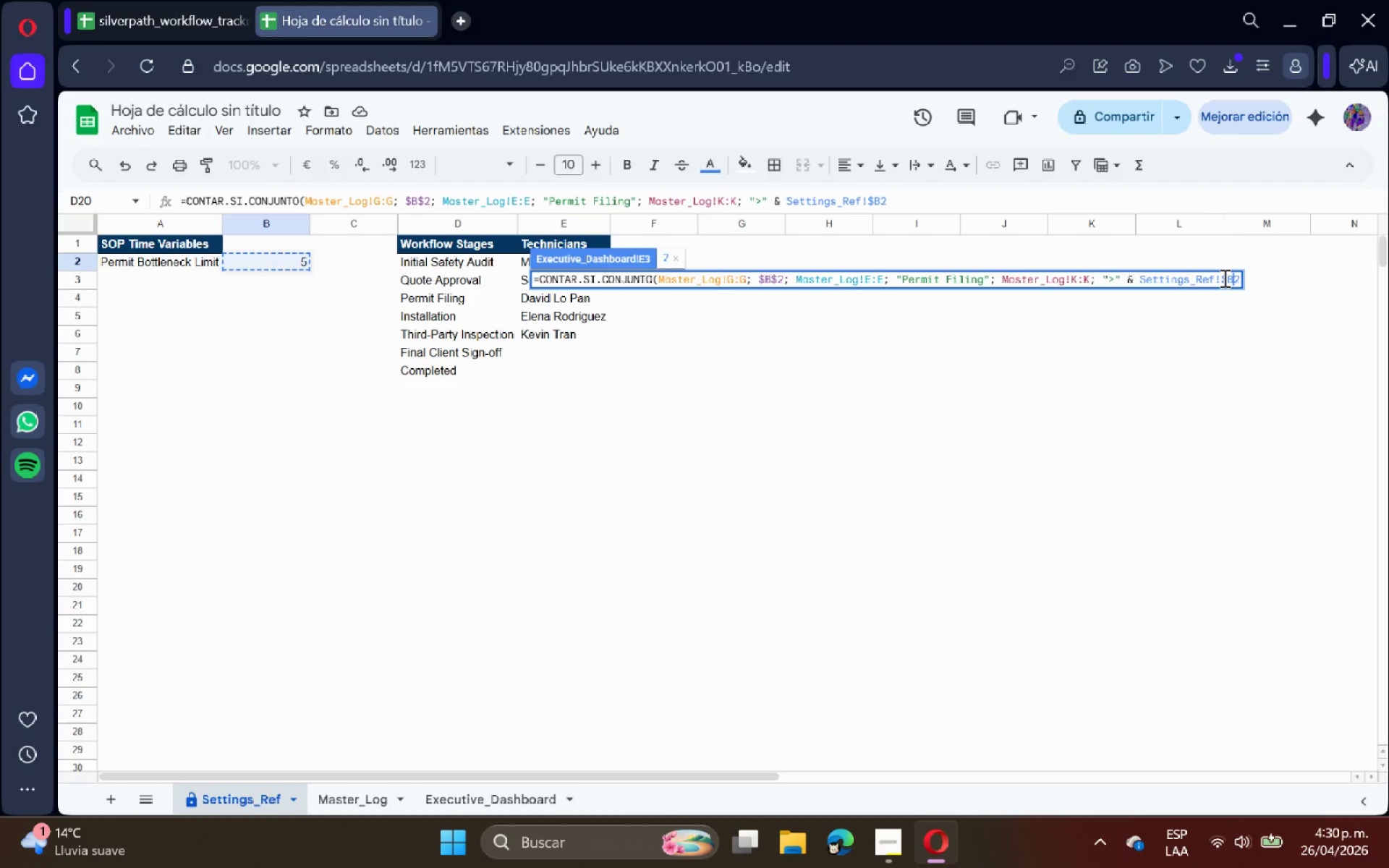 
key(ArrowRight)
 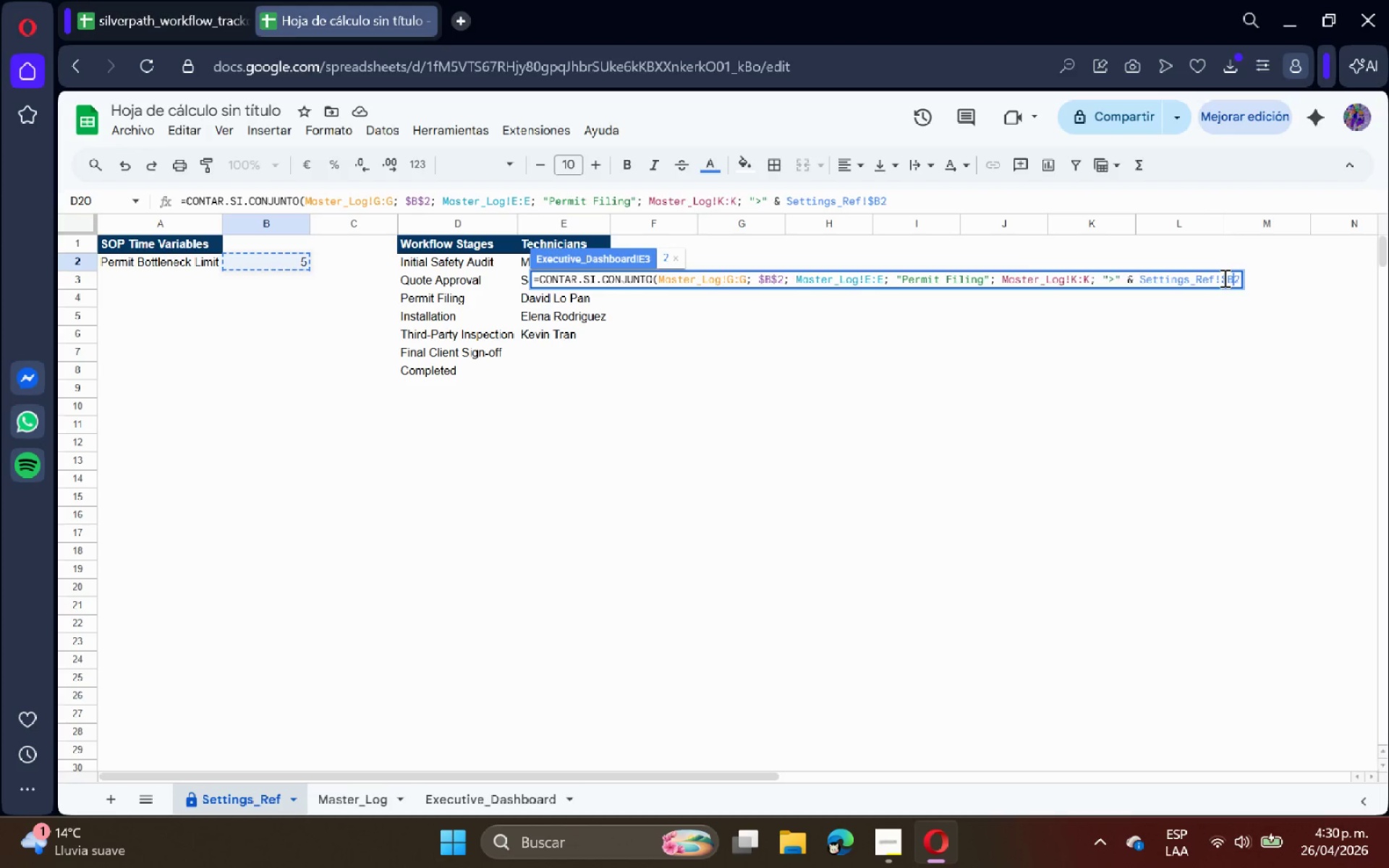 
key(Shift+ShiftRight)
 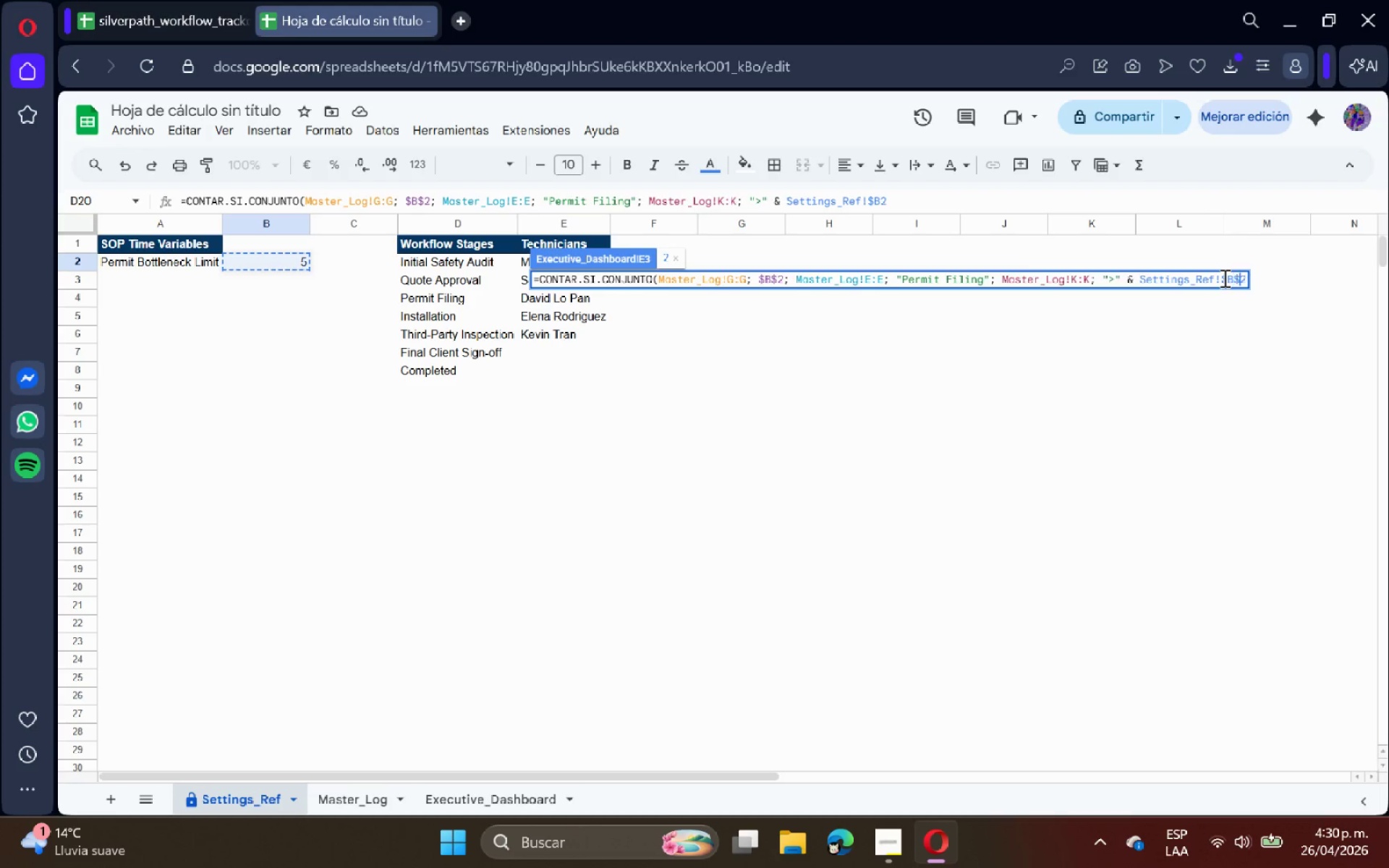 
key(Shift+4)
 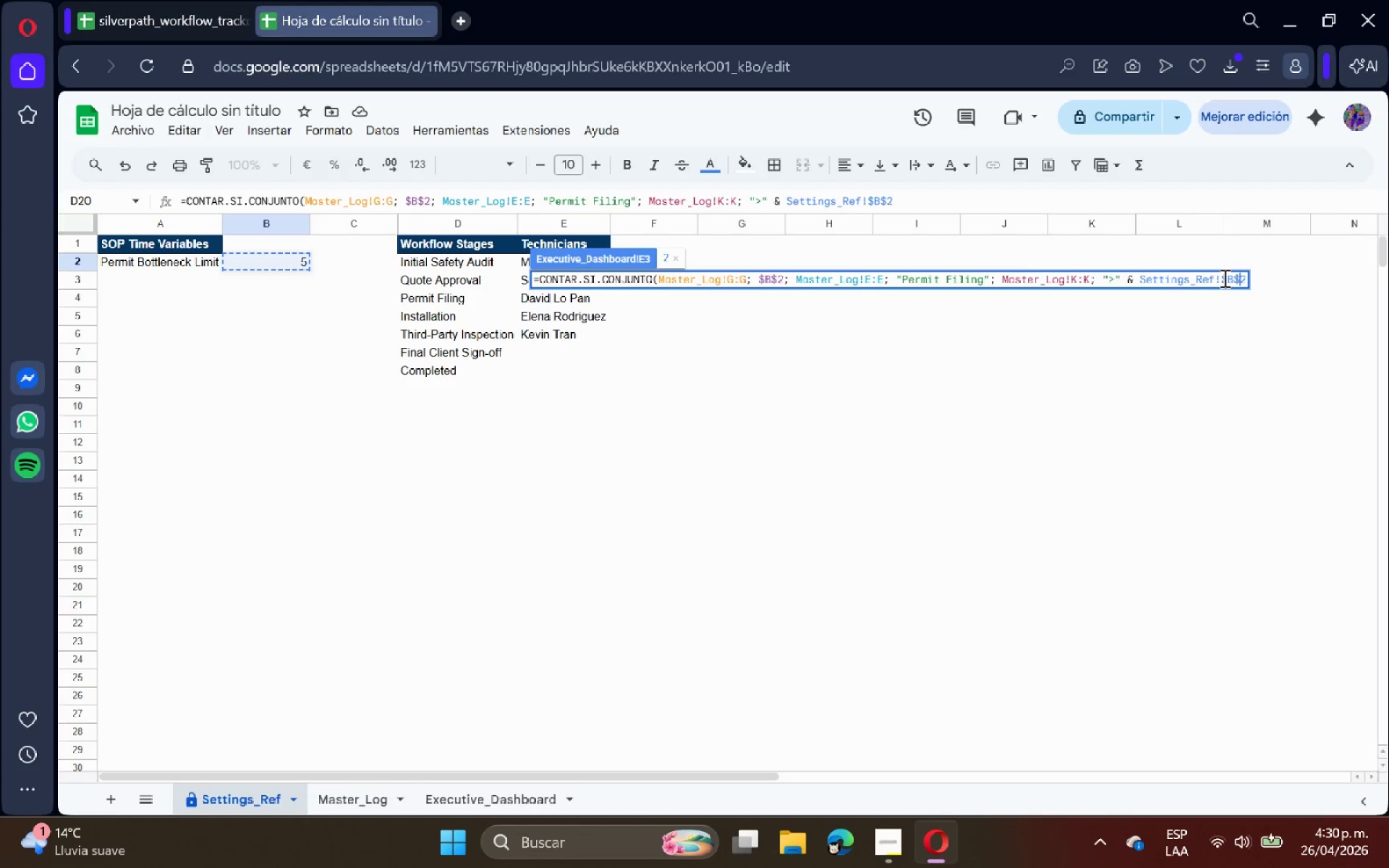 
key(ArrowRight)
 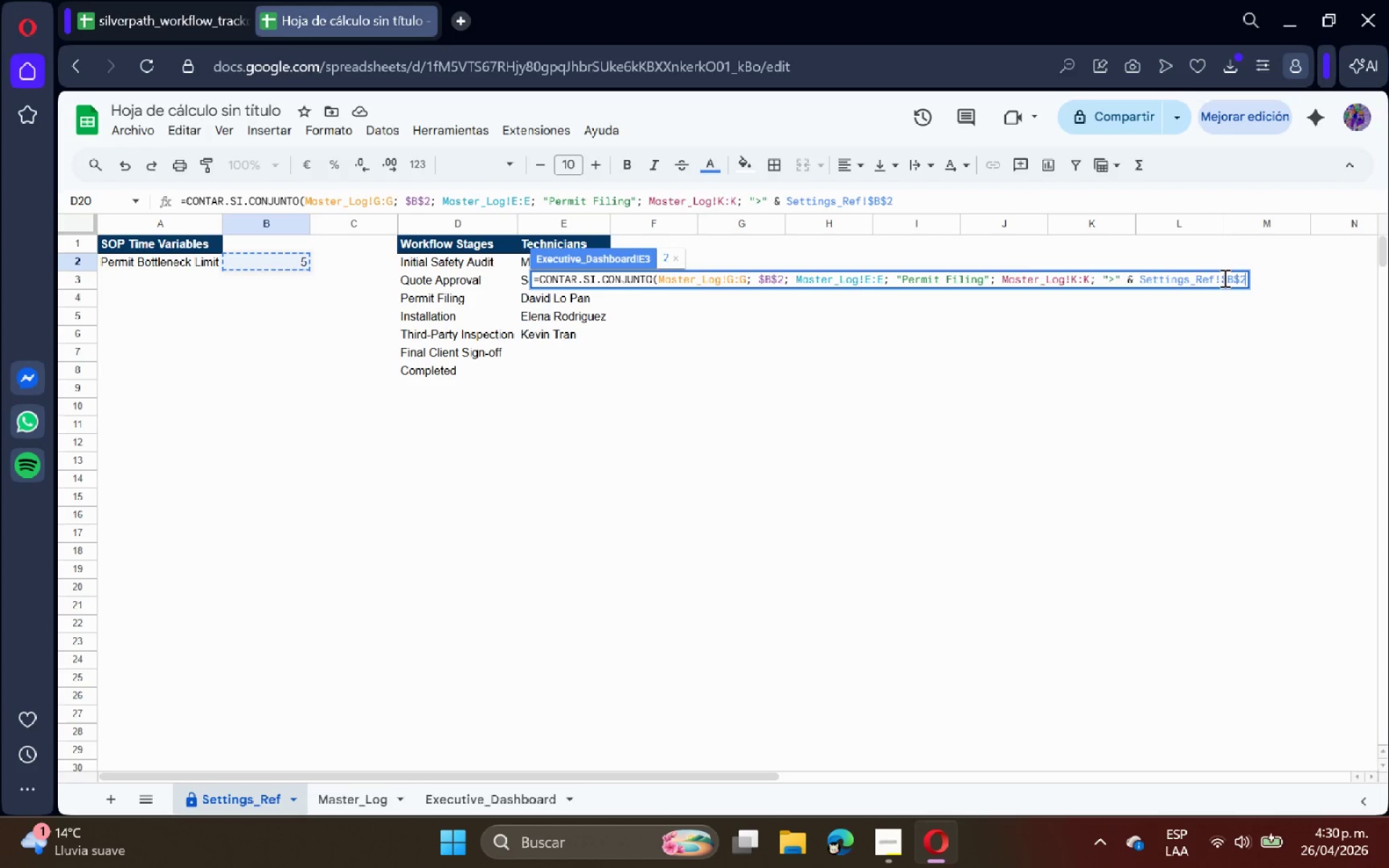 
key(Shift+9)
 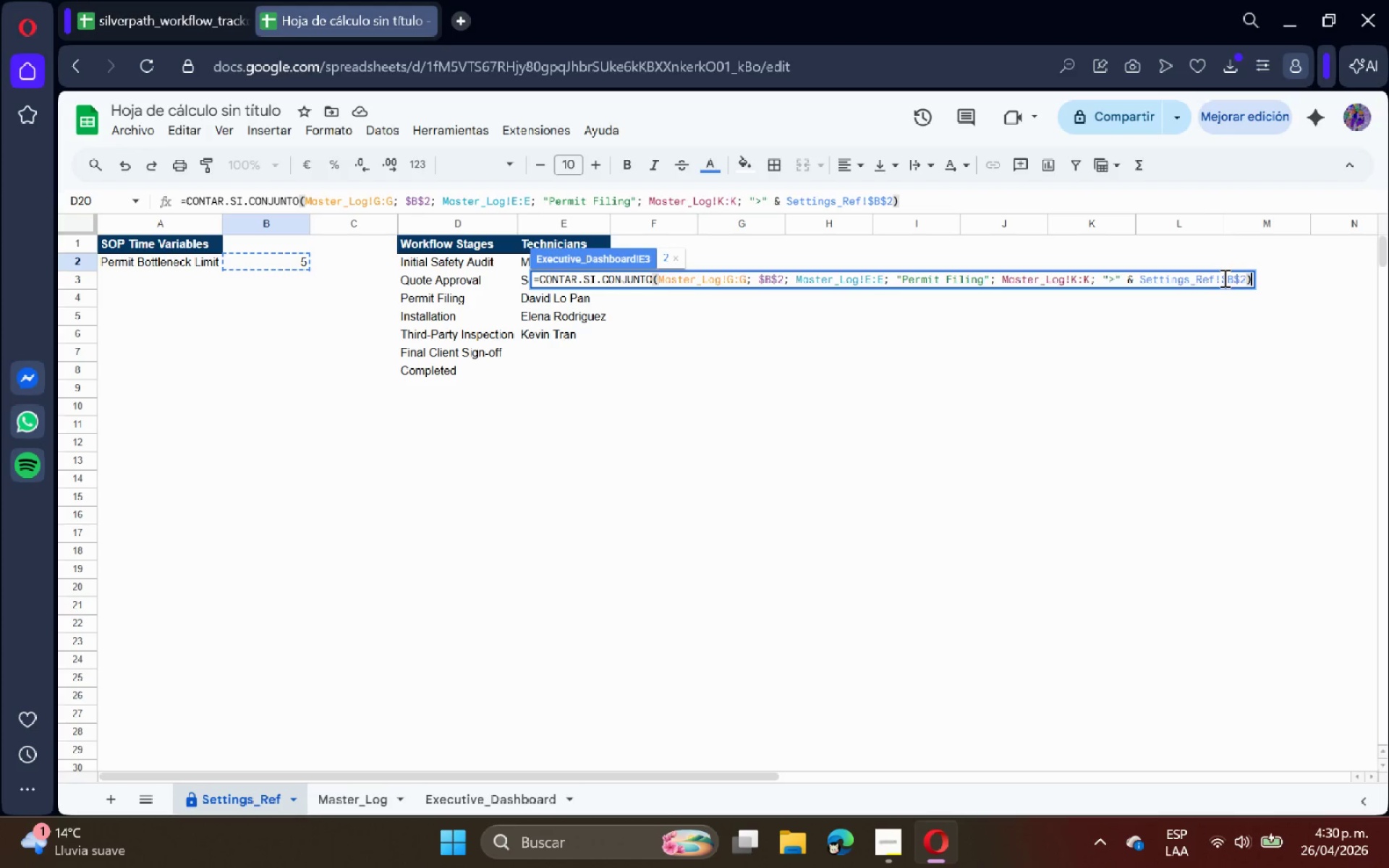 
key(Enter)
 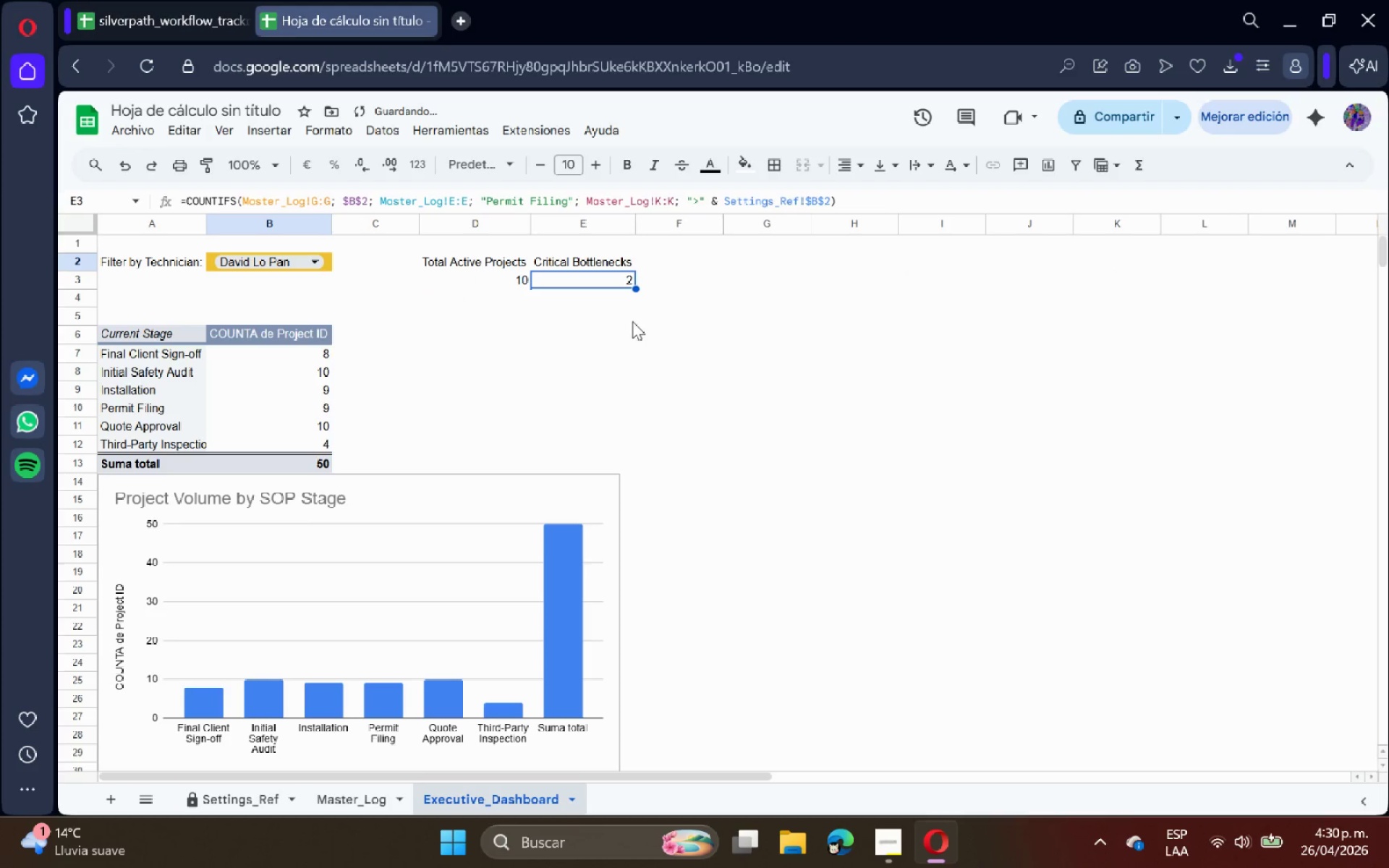 
double_click([603, 279])
 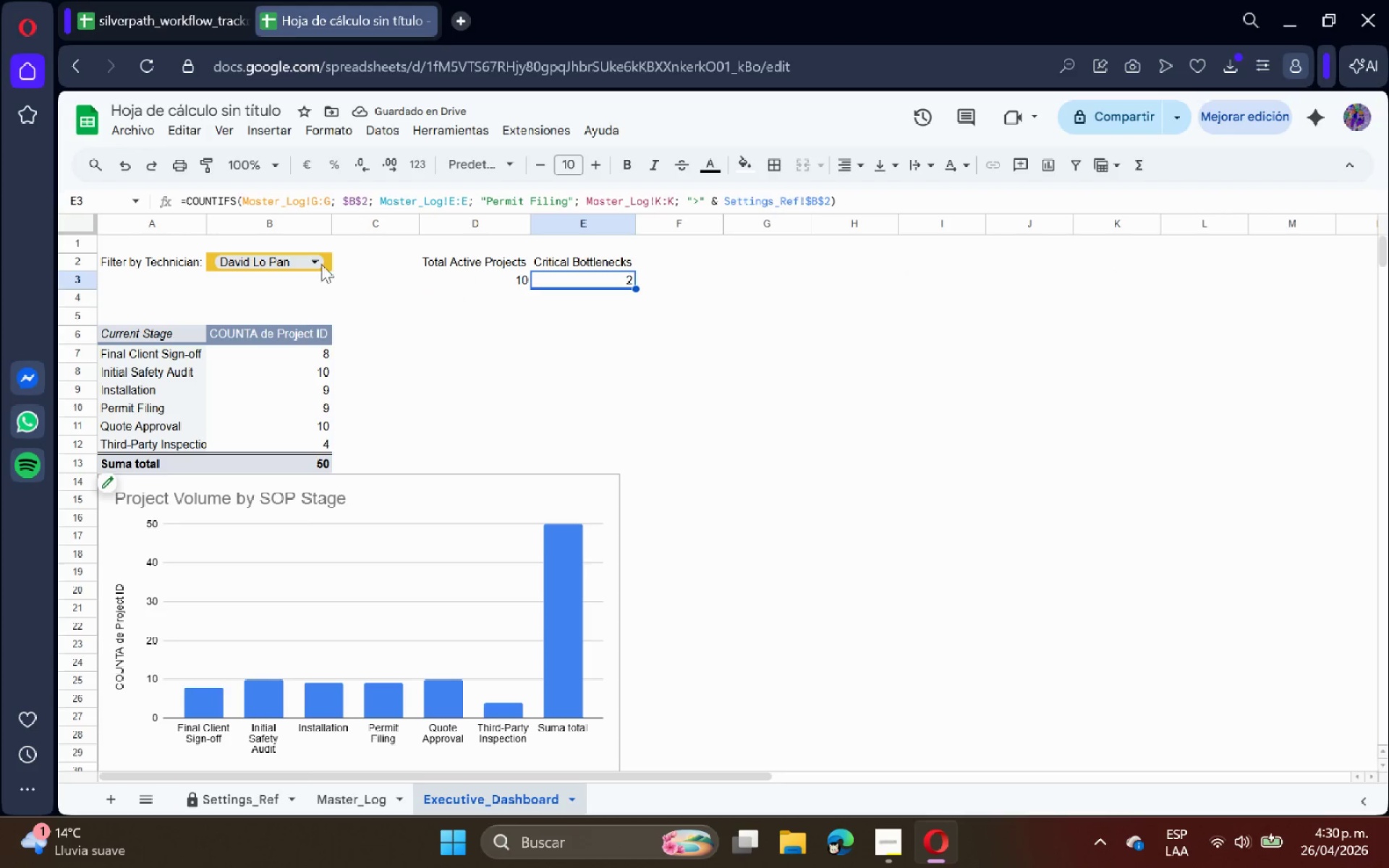 
left_click([305, 255])
 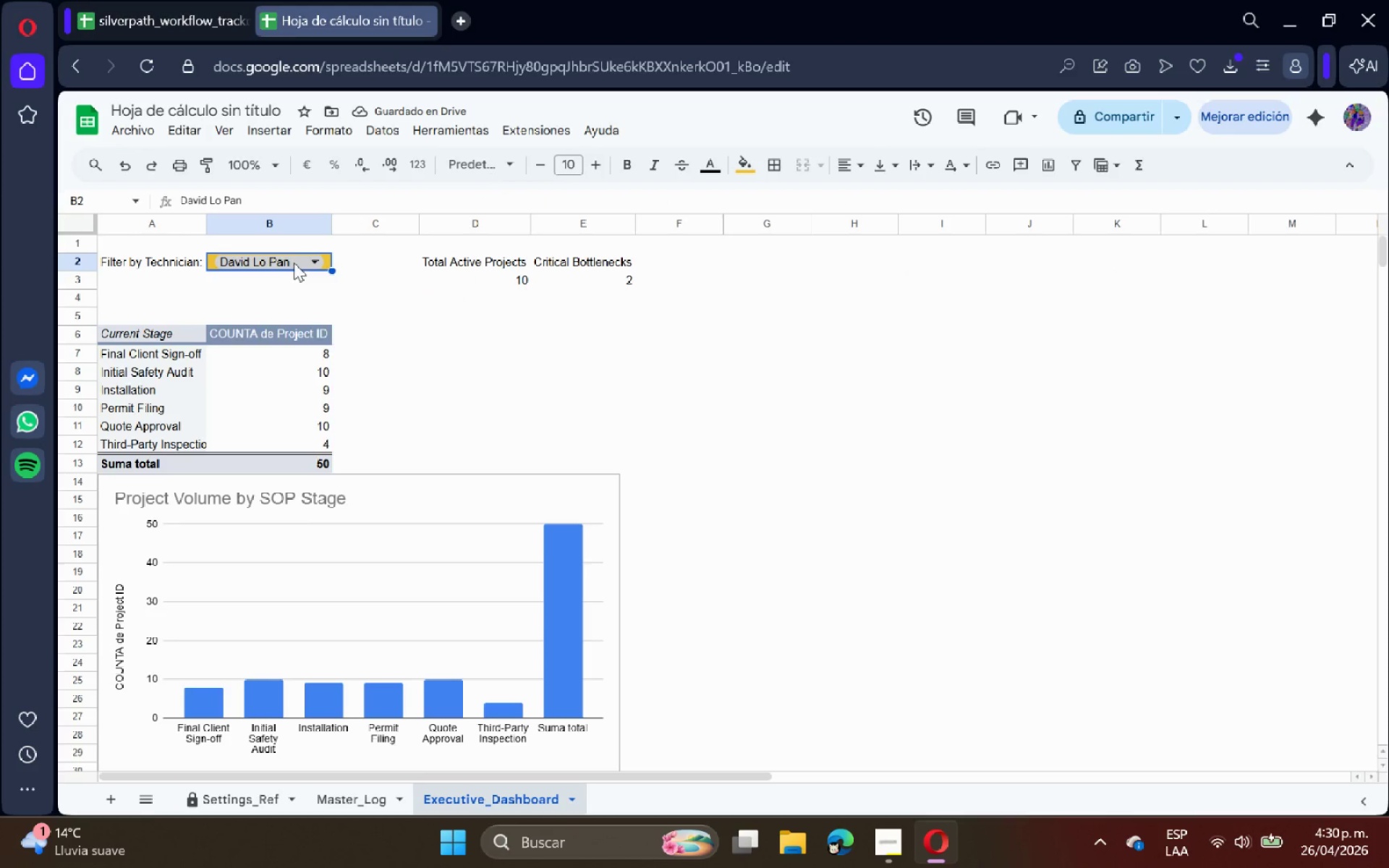 
left_click([294, 263])
 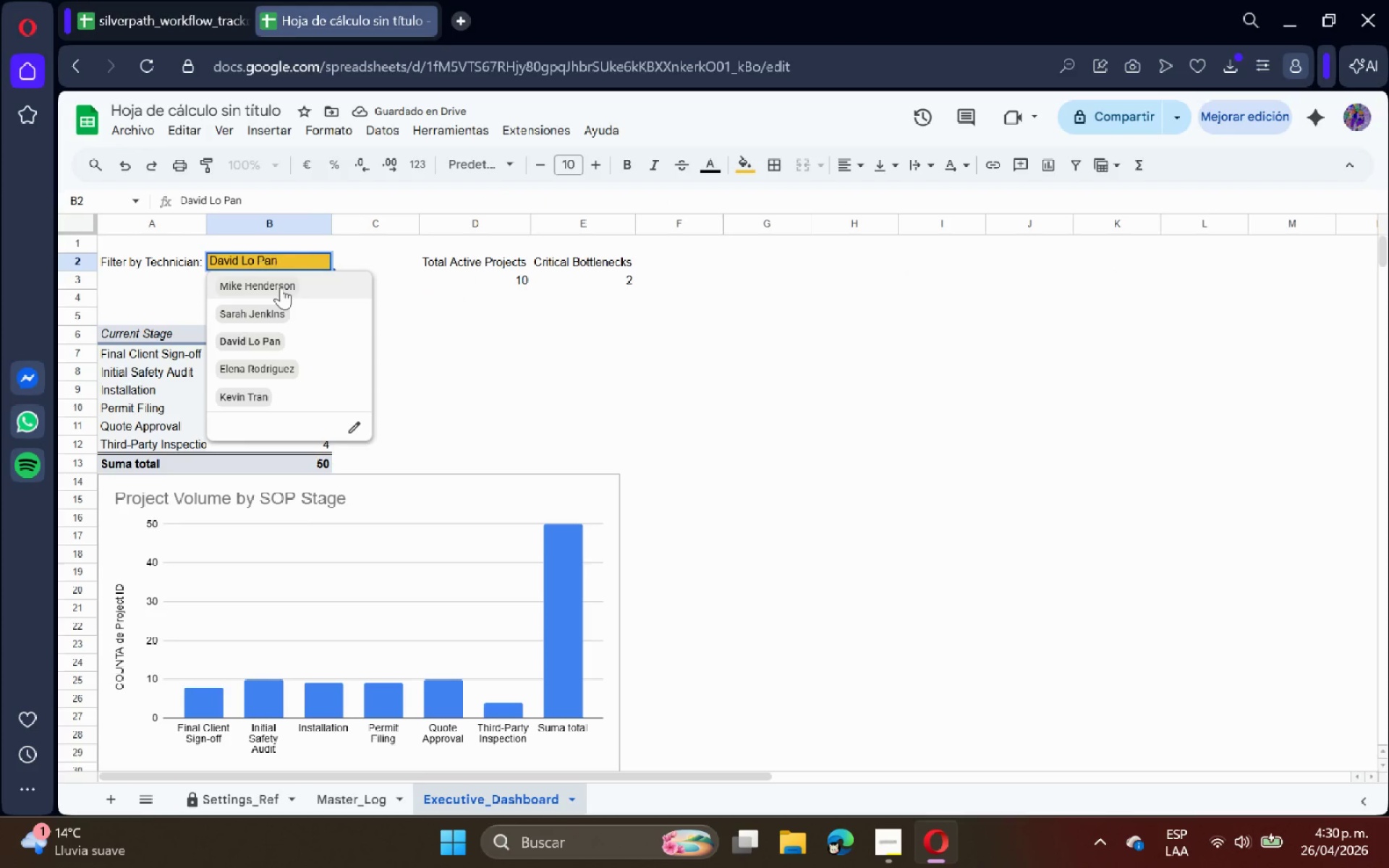 
left_click([281, 287])
 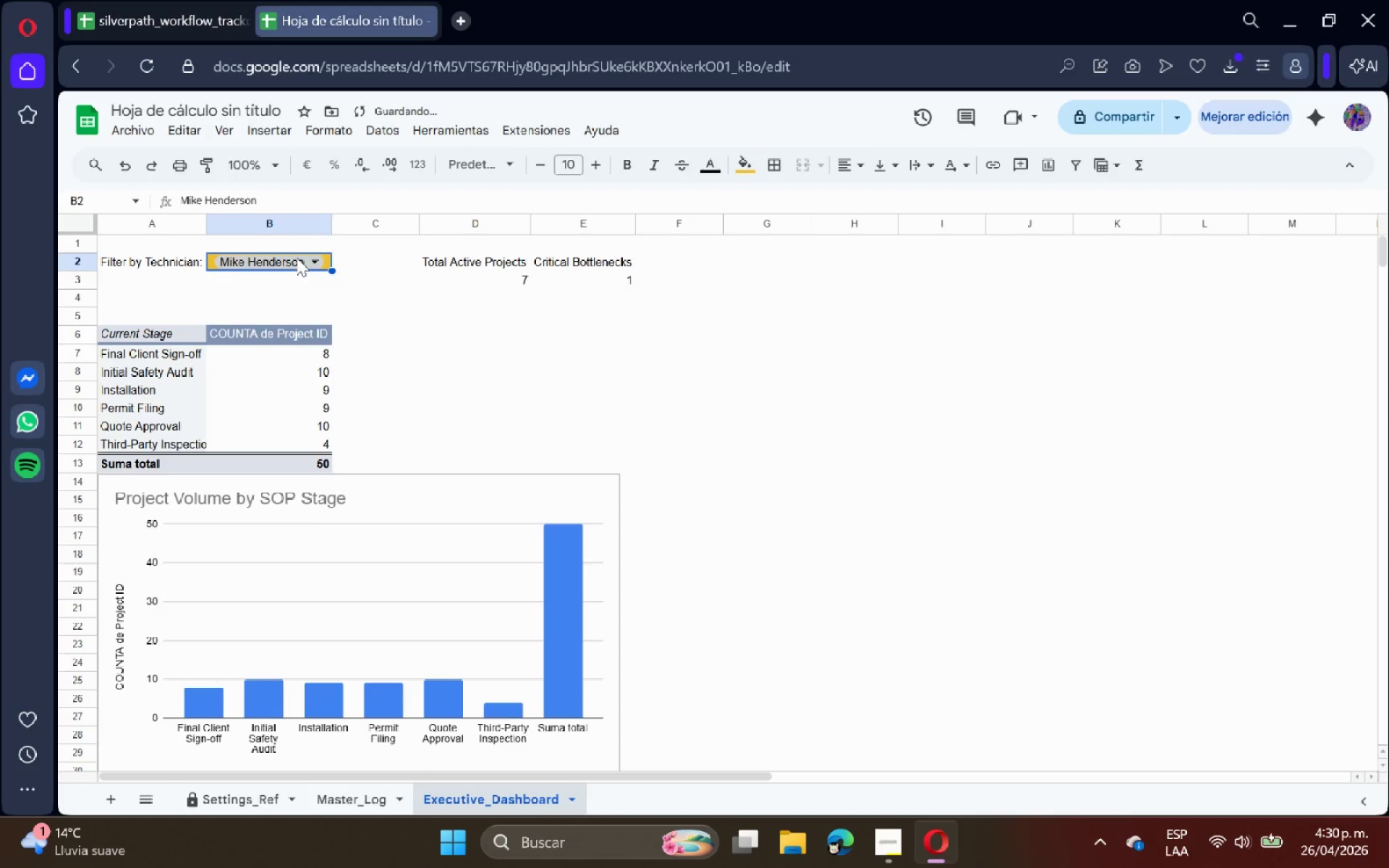 
left_click([297, 257])
 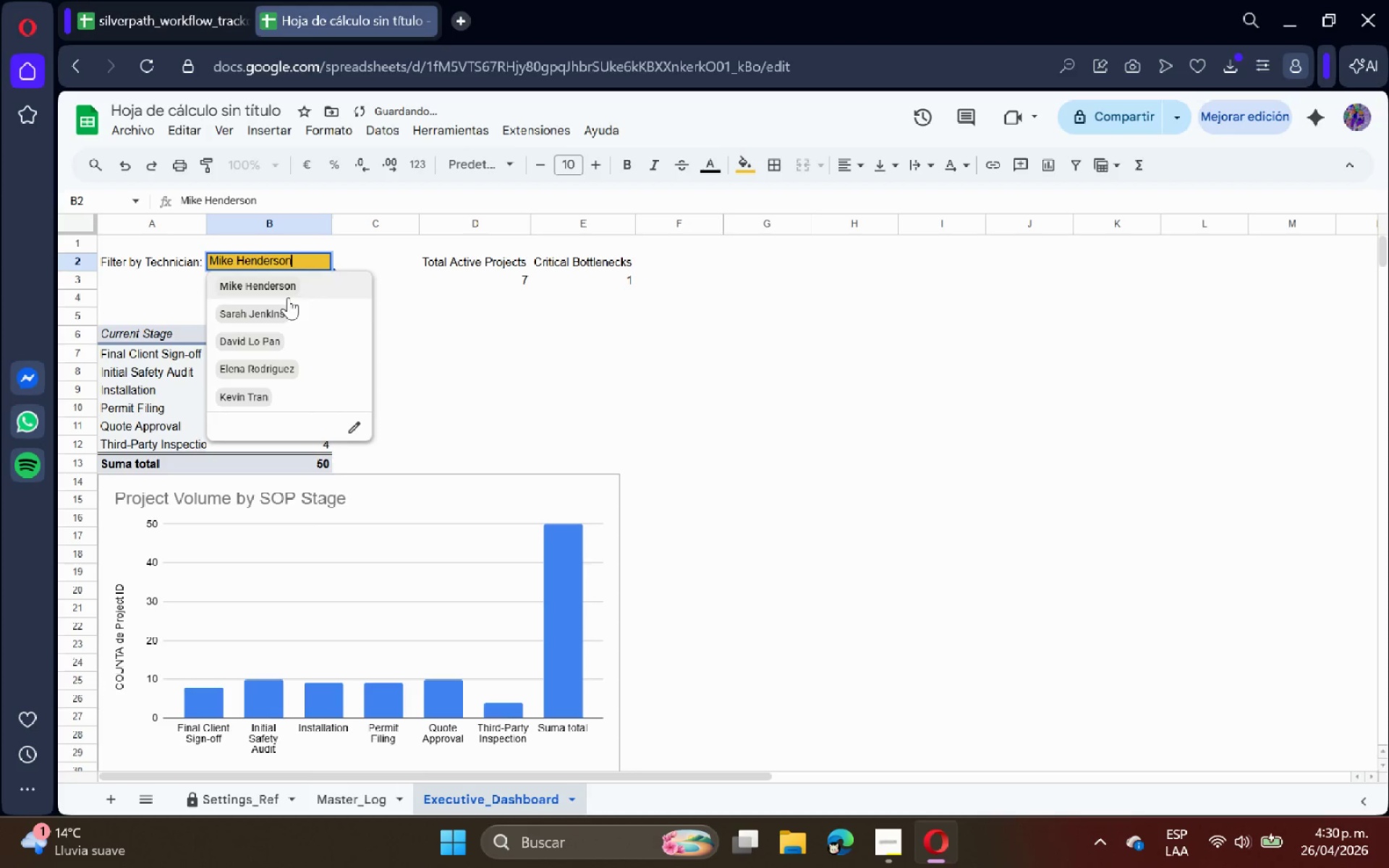 
left_click([288, 304])
 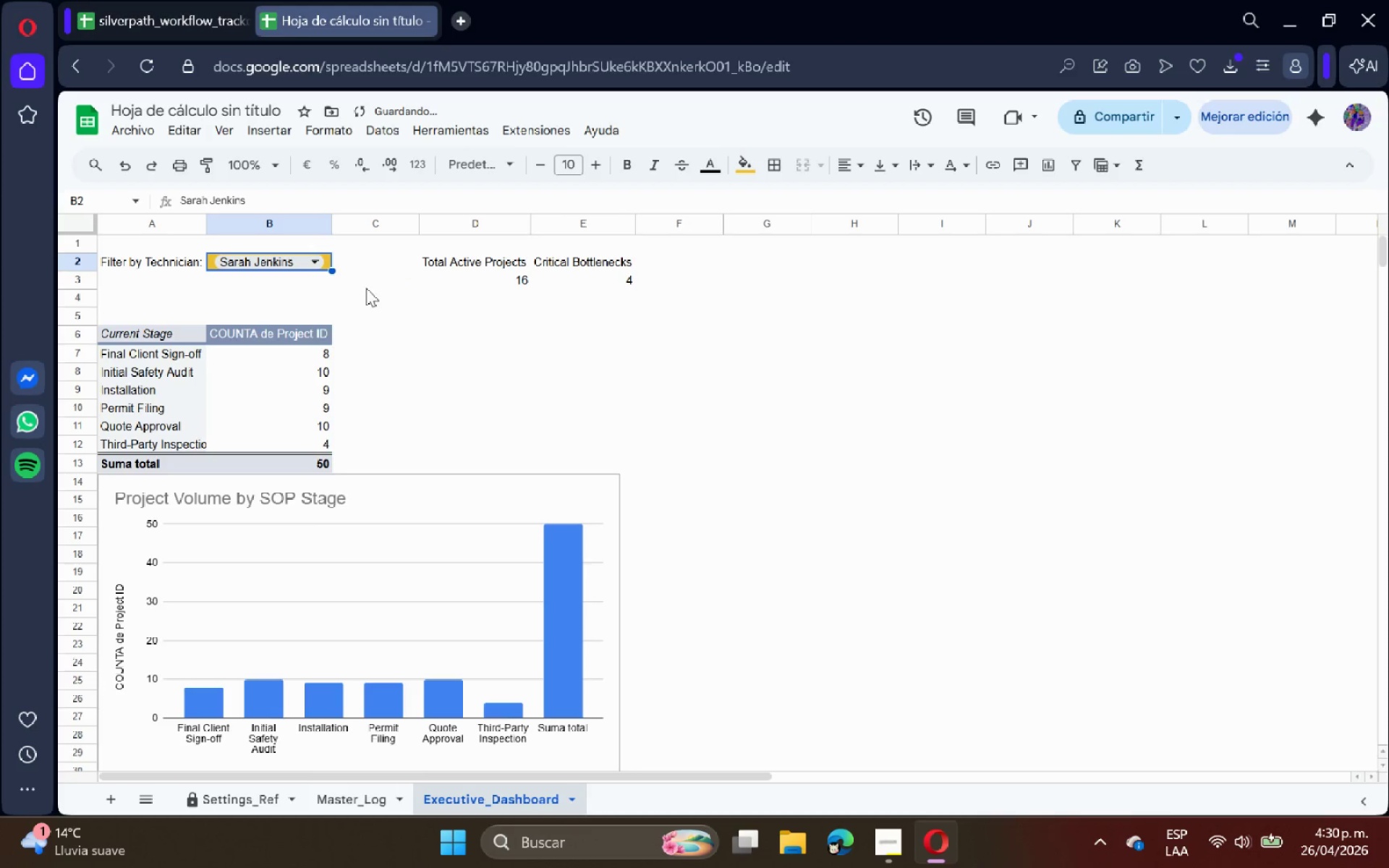 
left_click([377, 291])
 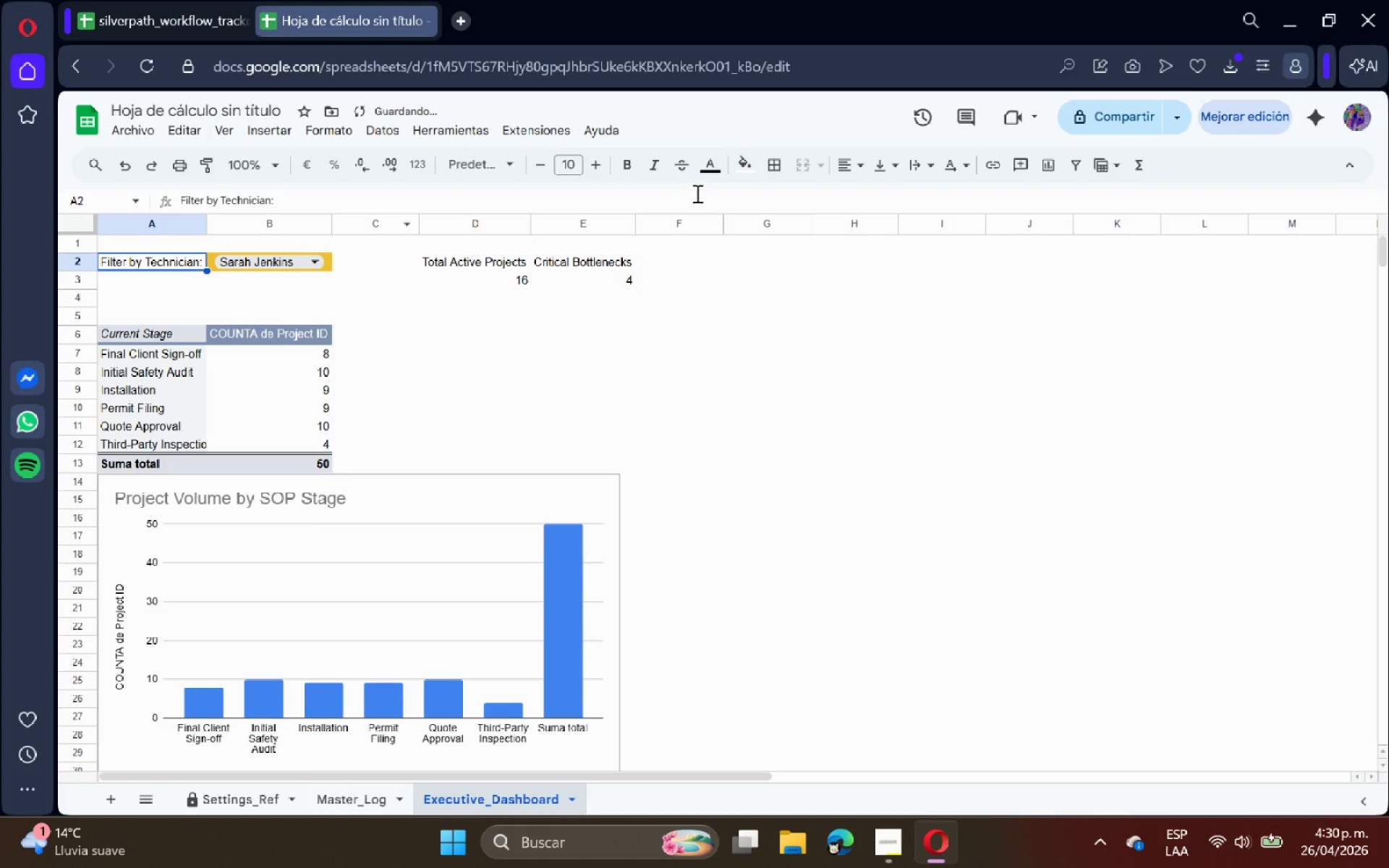 
left_click([632, 165])
 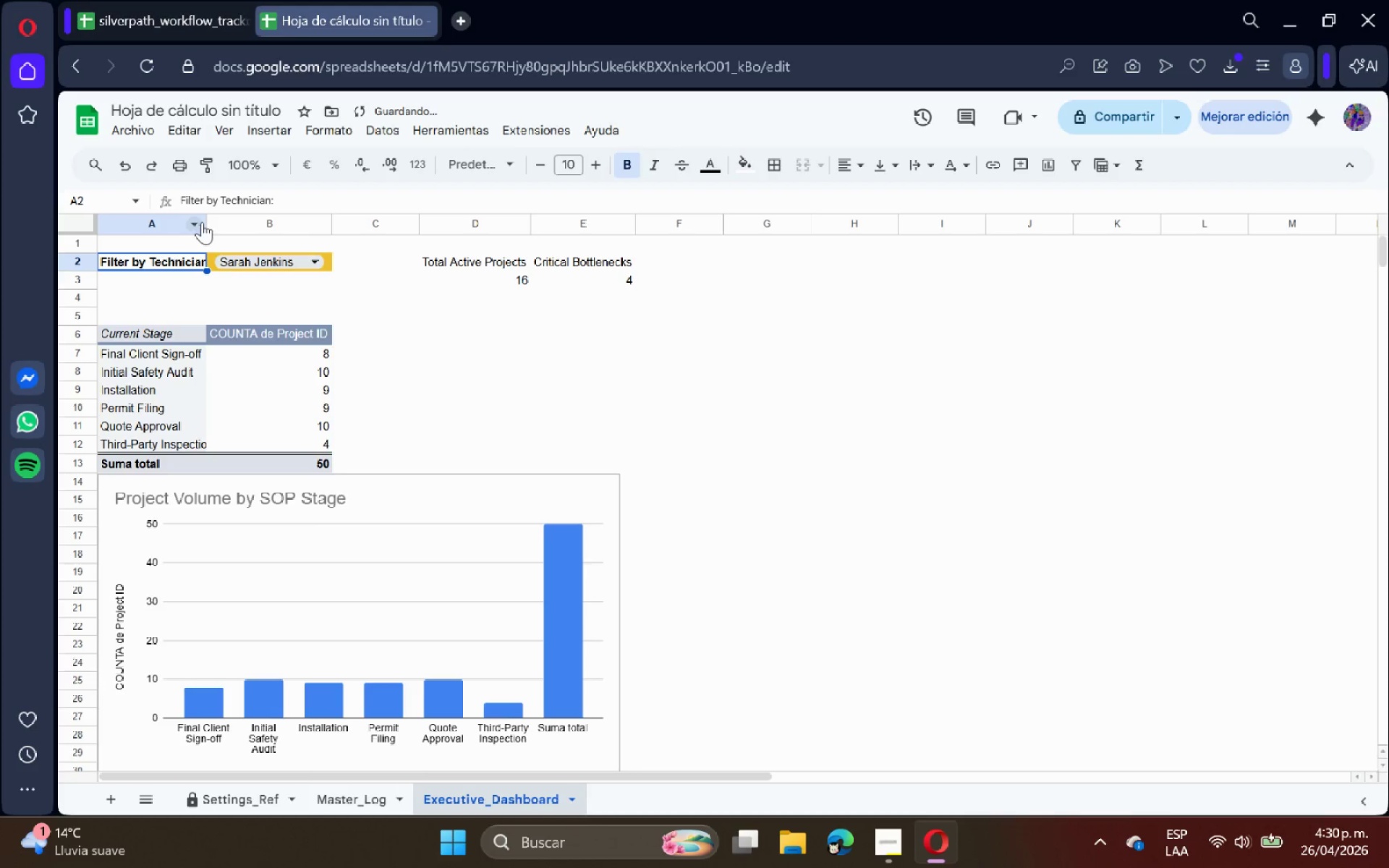 
double_click([206, 221])
 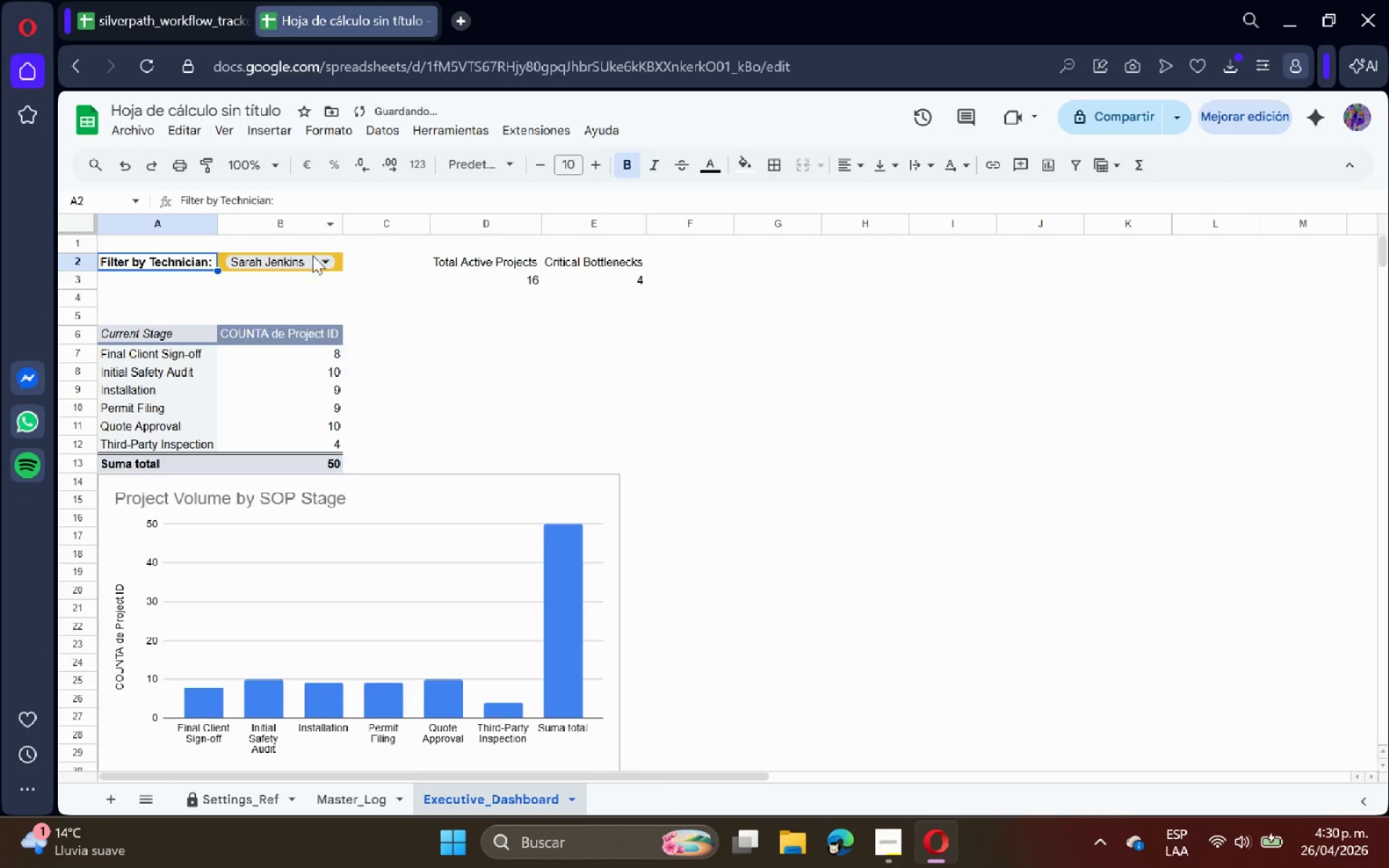 
left_click_drag(start_coordinate=[326, 255], to_coordinate=[332, 256])
 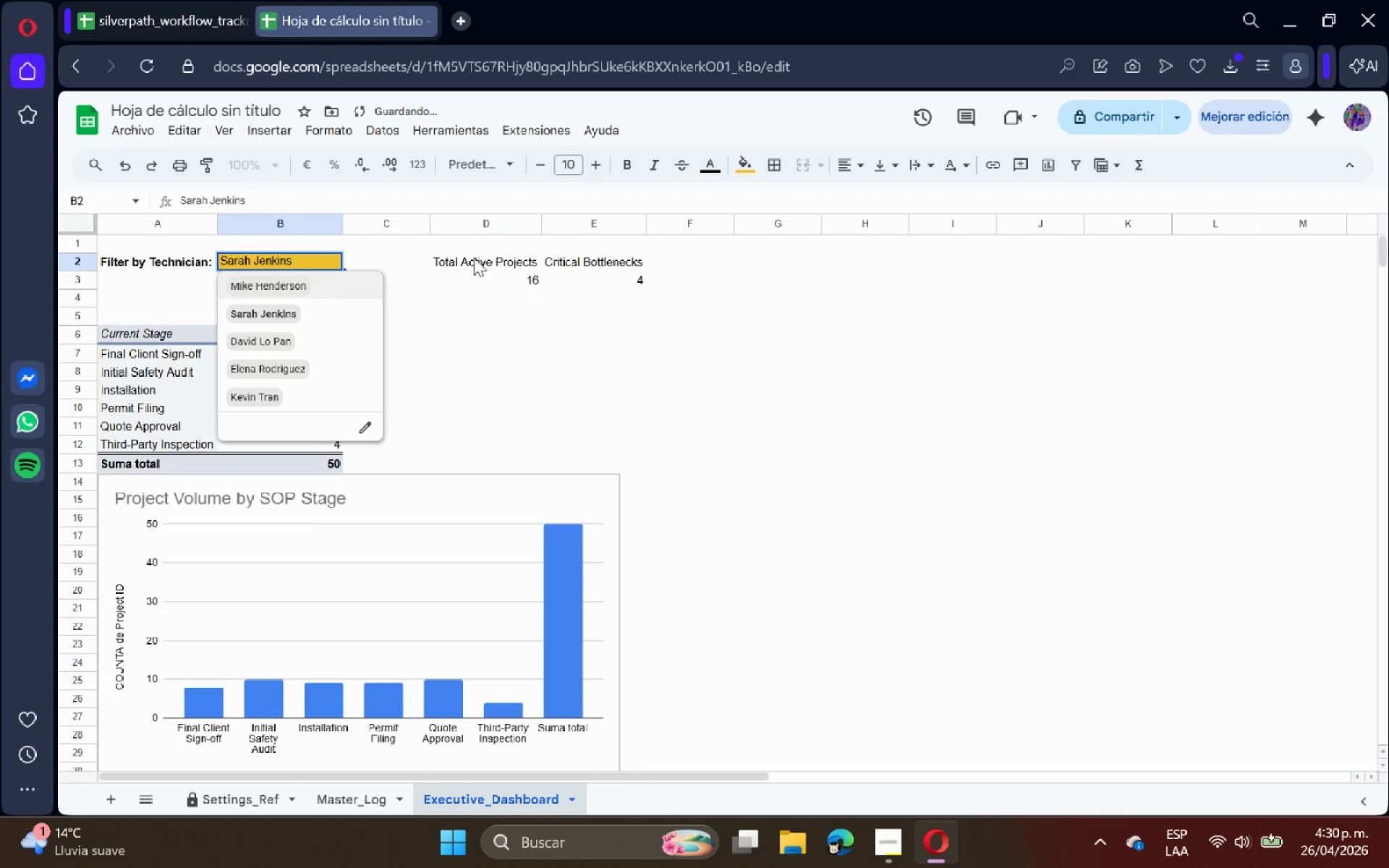 
left_click([474, 258])
 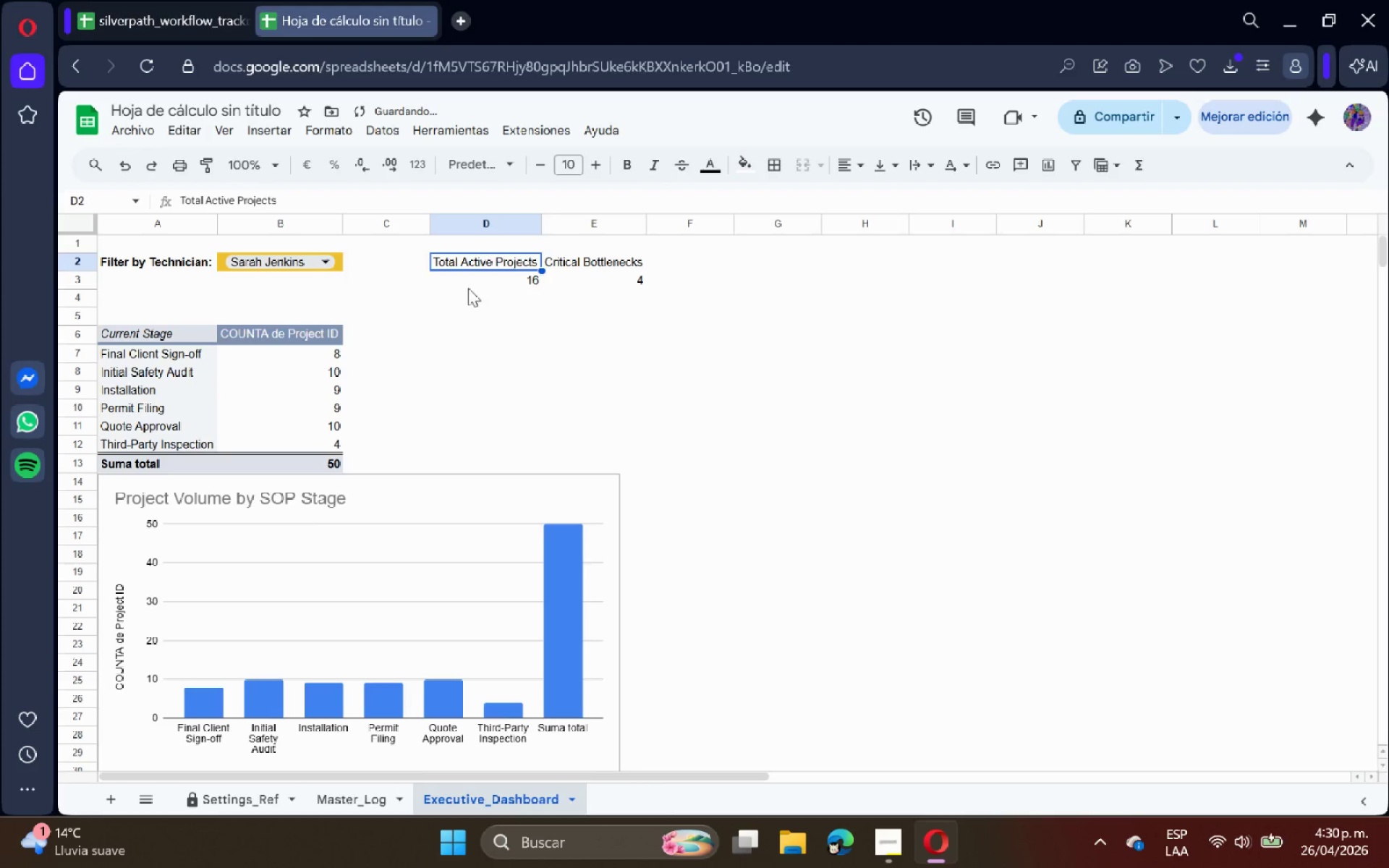 
left_click([462, 342])
 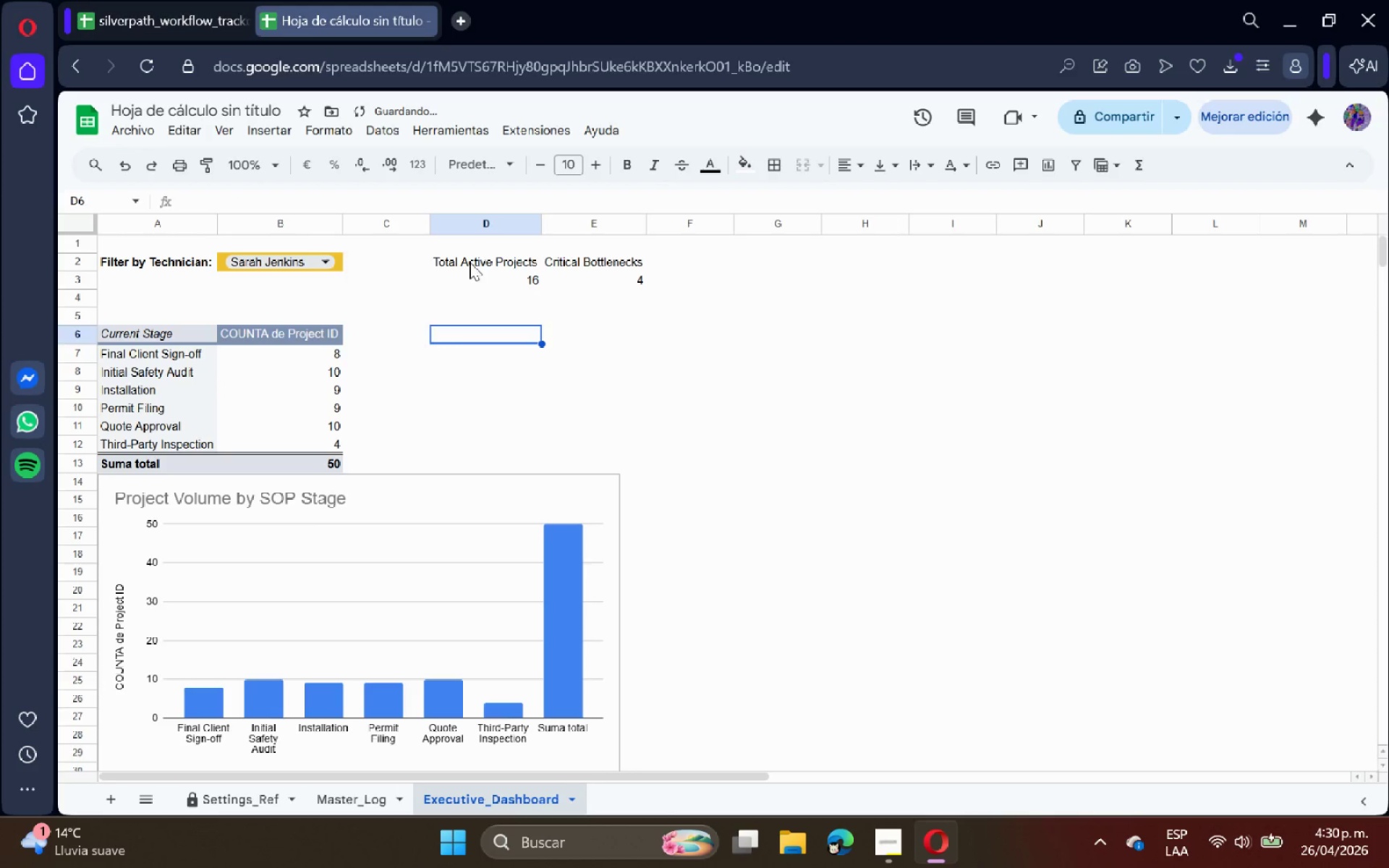 
left_click_drag(start_coordinate=[470, 260], to_coordinate=[606, 260])
 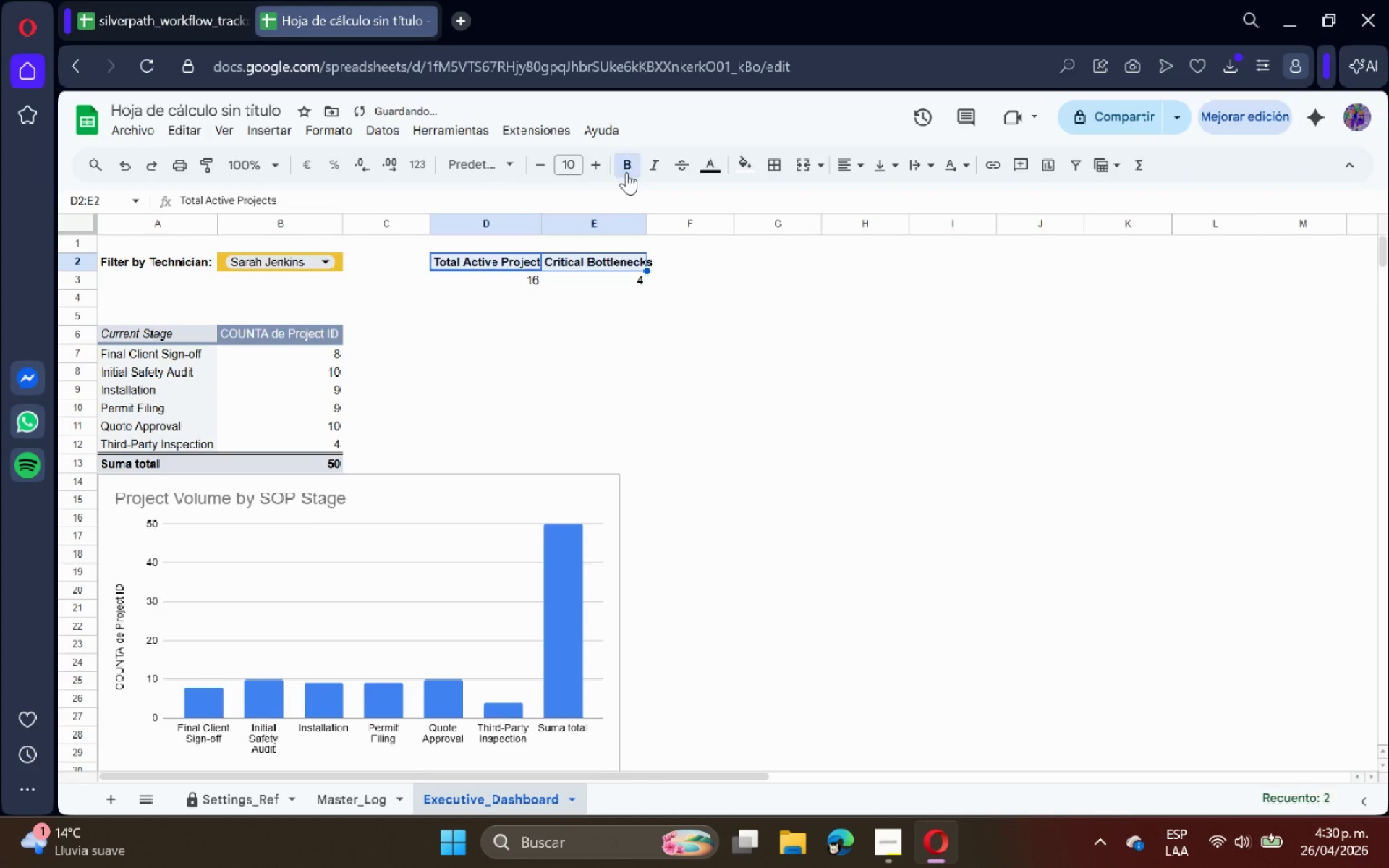 
double_click([599, 335])
 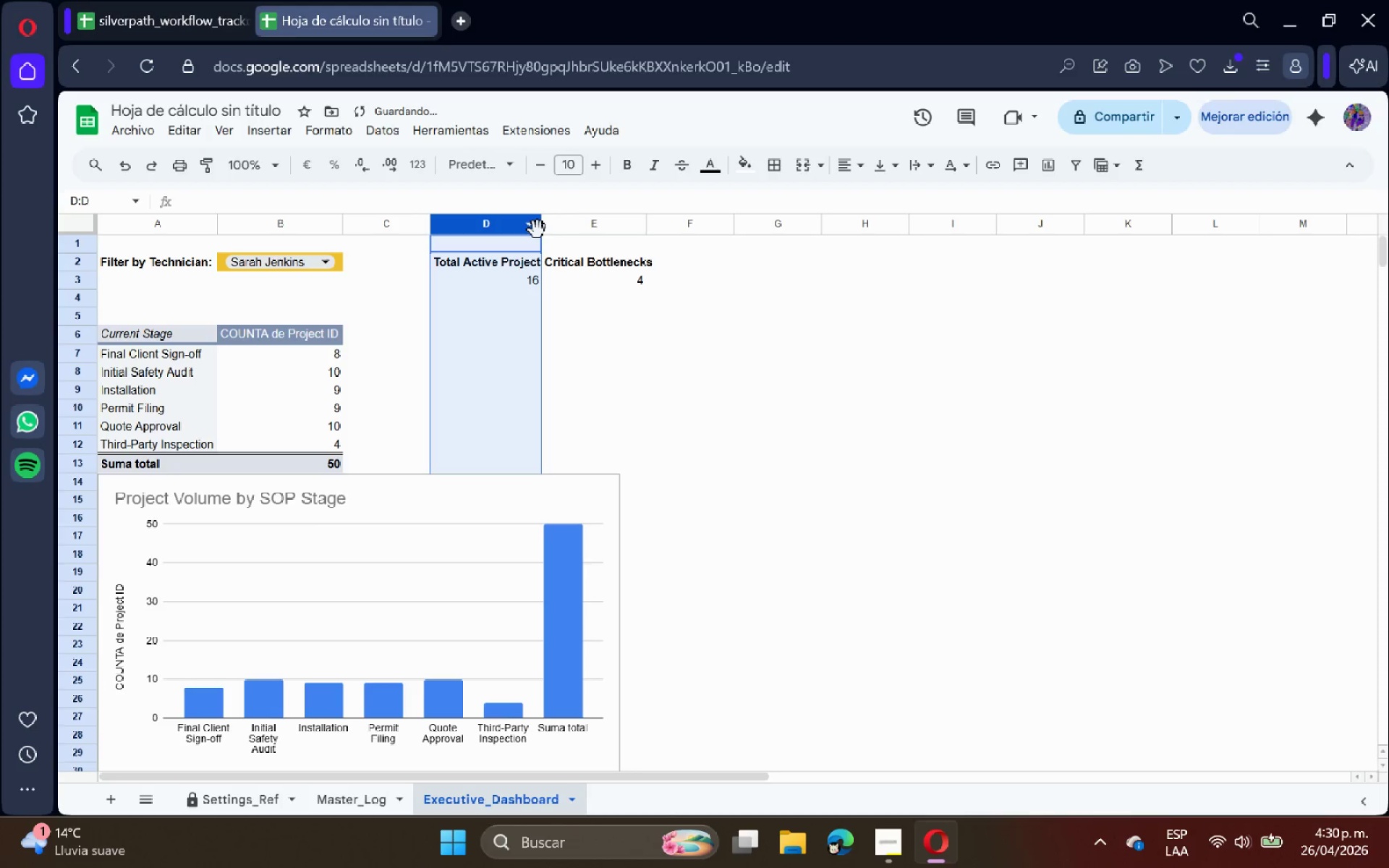 
double_click([540, 226])
 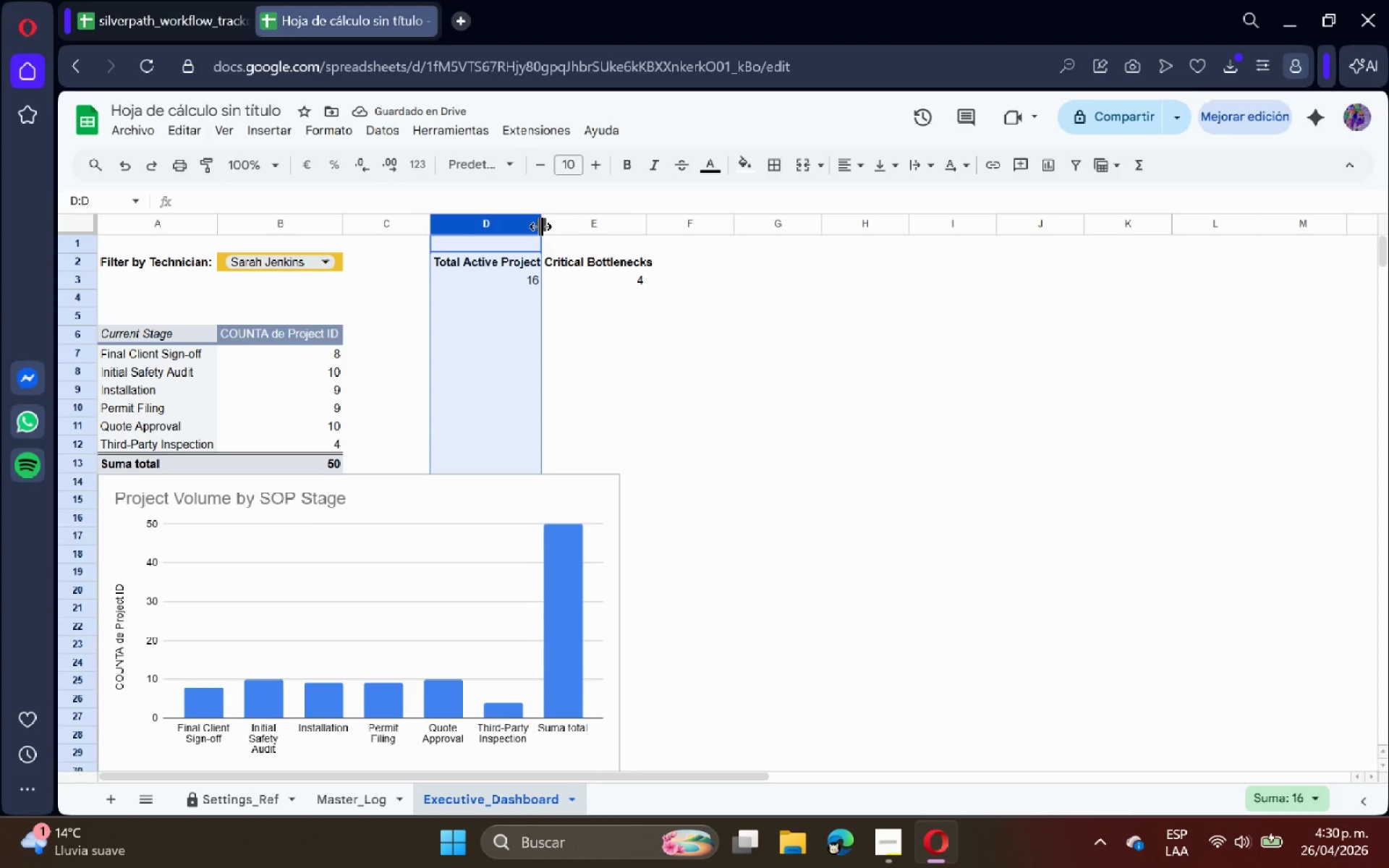 
triple_click([540, 226])
 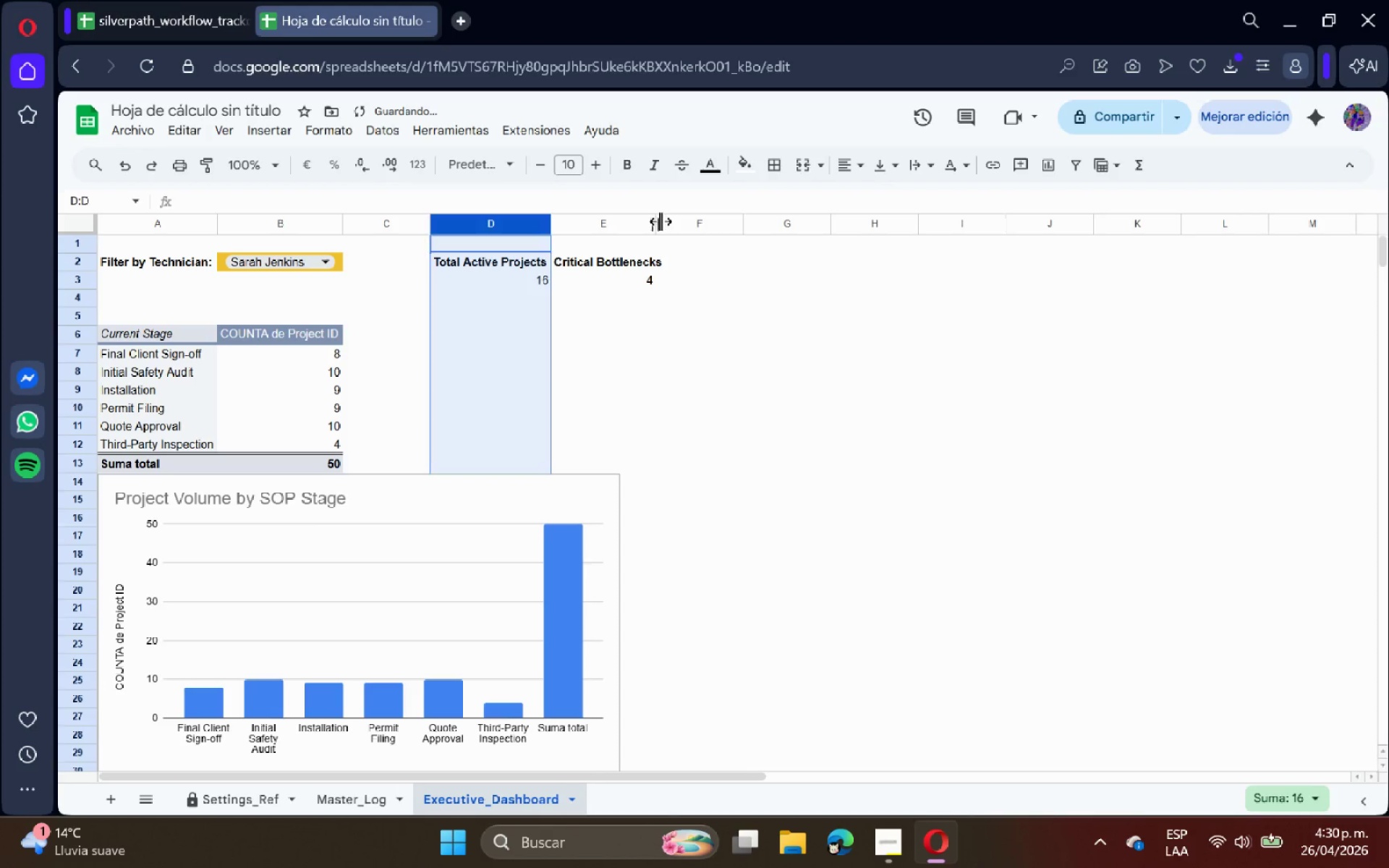 
double_click([660, 221])
 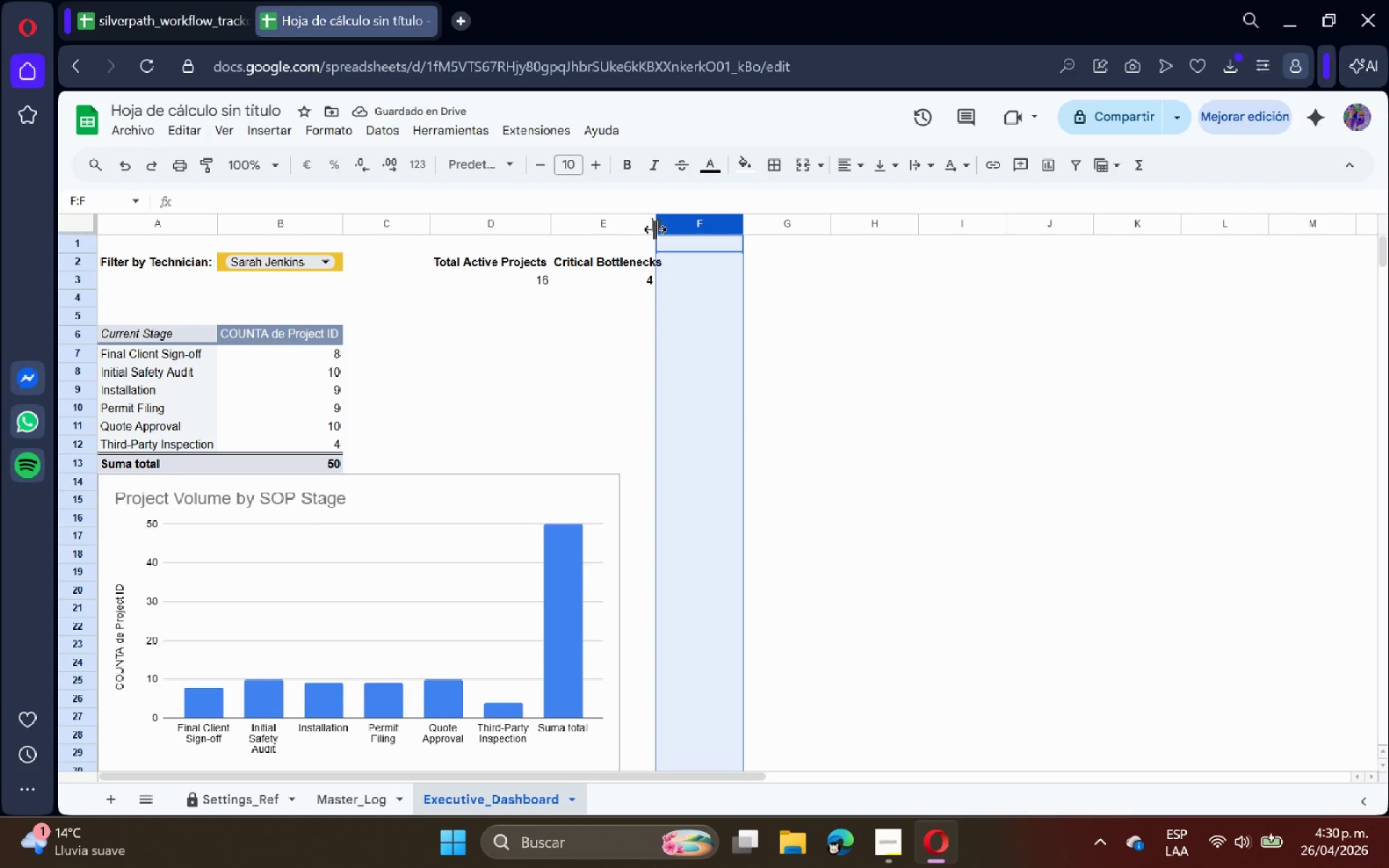 
double_click([655, 229])
 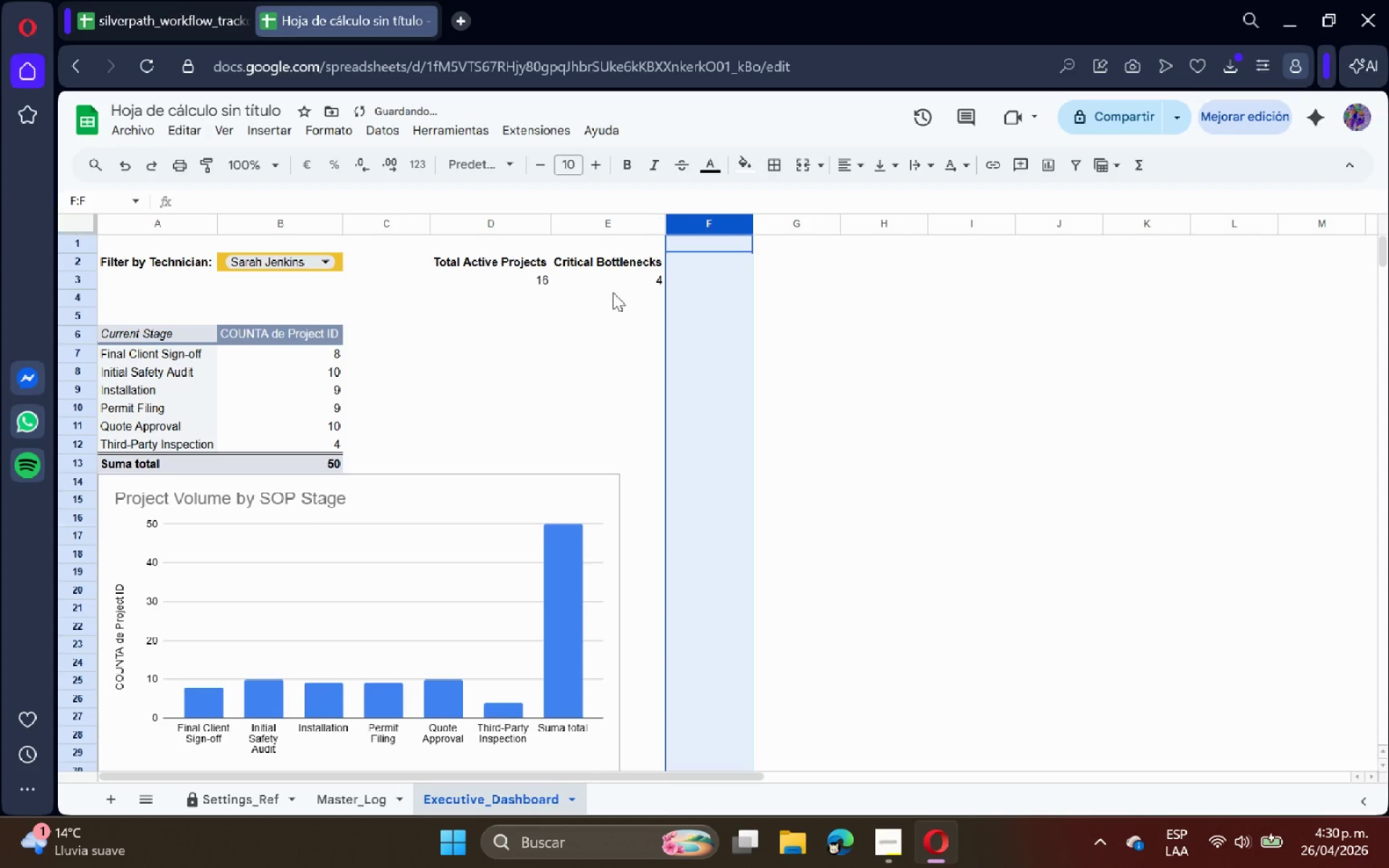 
triple_click([596, 312])
 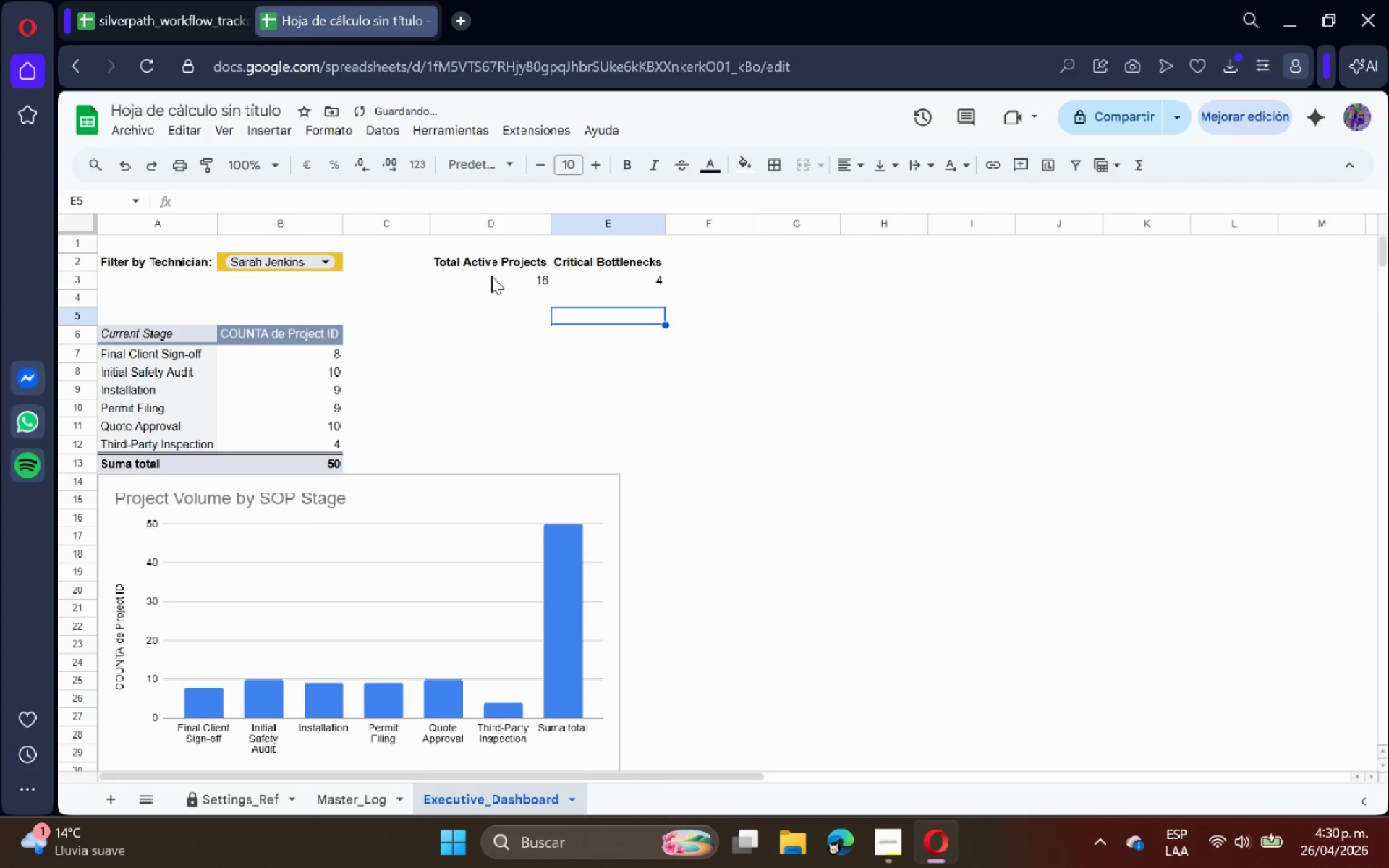 
left_click_drag(start_coordinate=[490, 275], to_coordinate=[615, 276])
 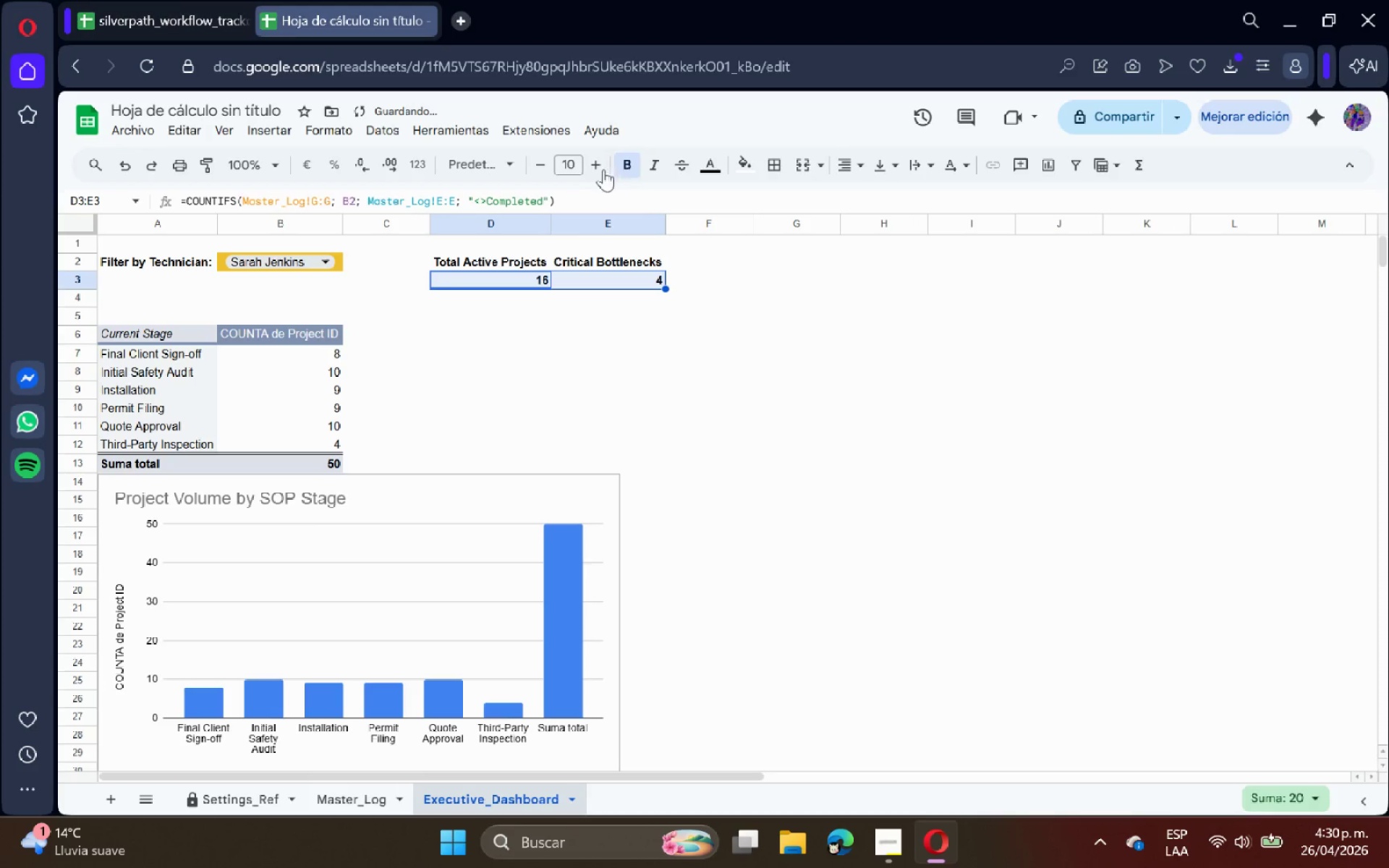 
double_click([589, 168])
 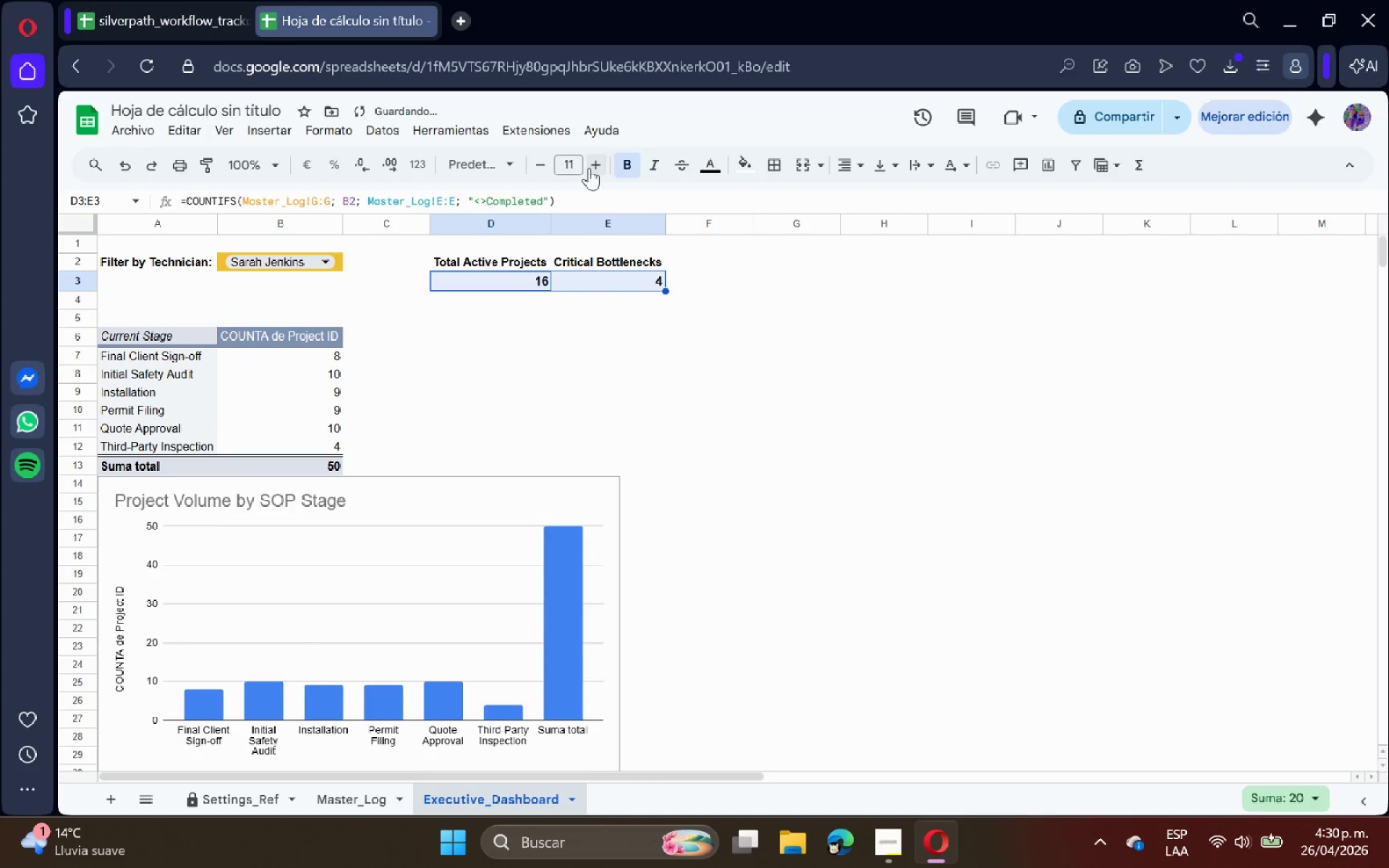 
triple_click([589, 168])
 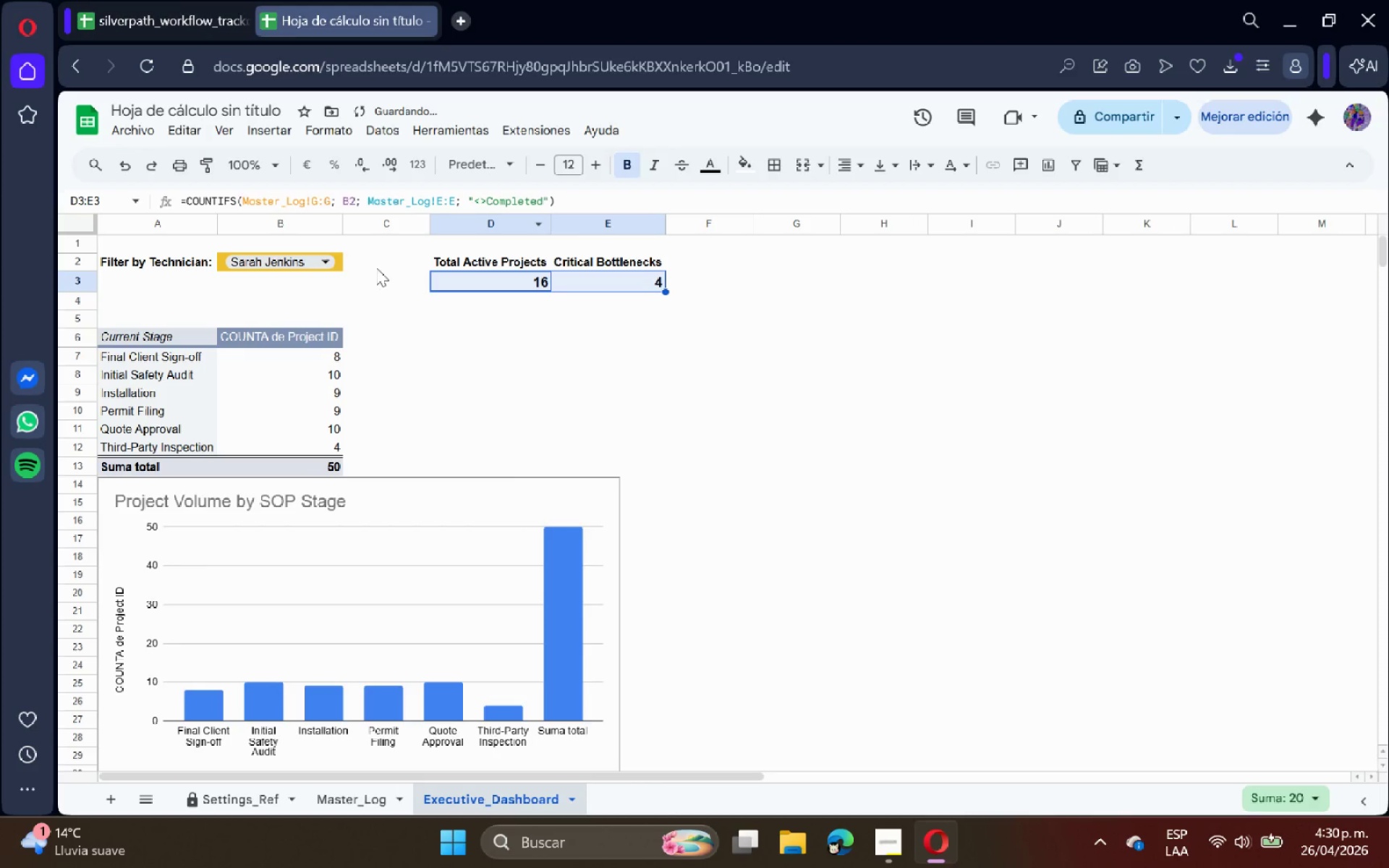 
left_click([290, 309])
 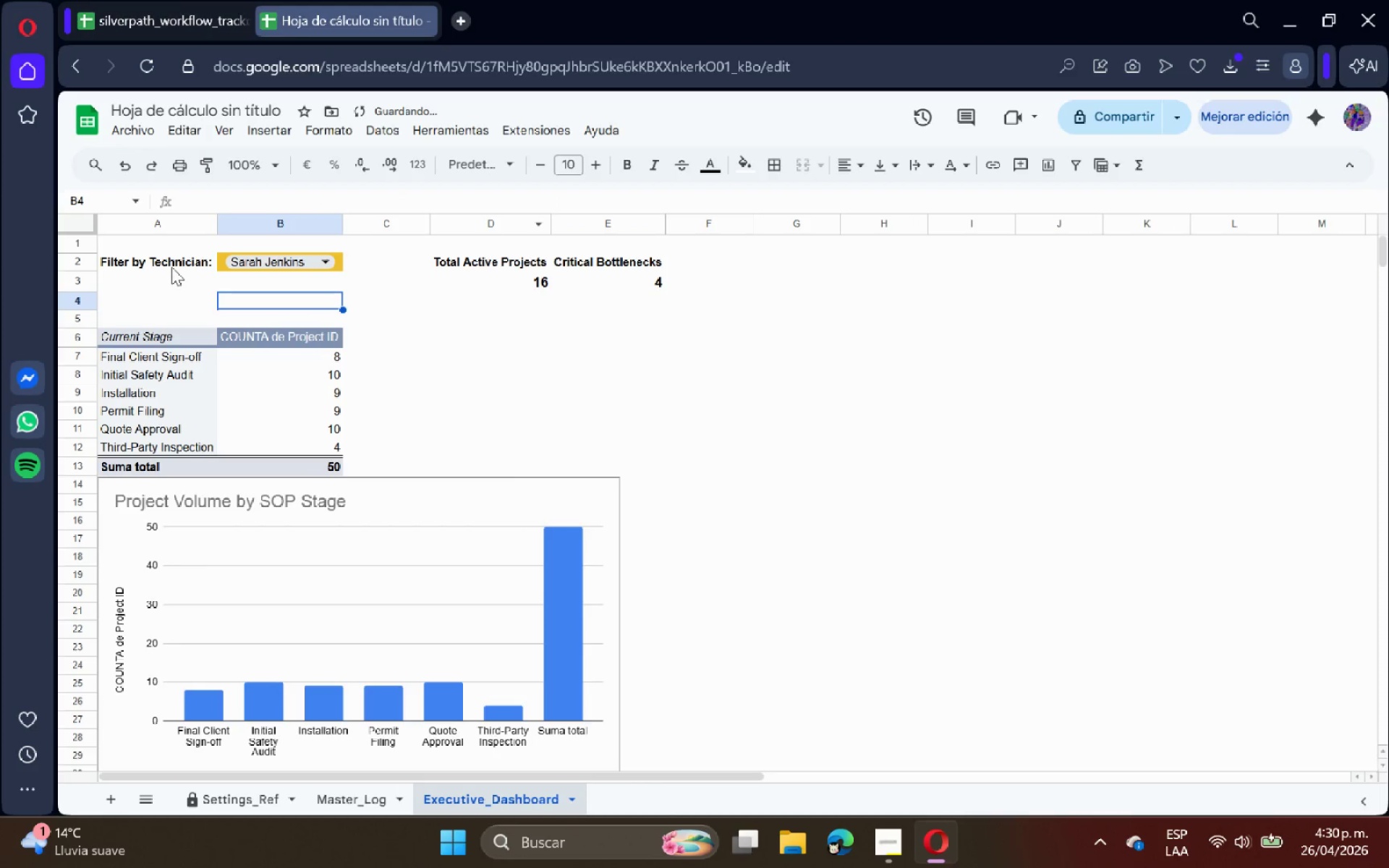 
left_click_drag(start_coordinate=[169, 261], to_coordinate=[585, 264])
 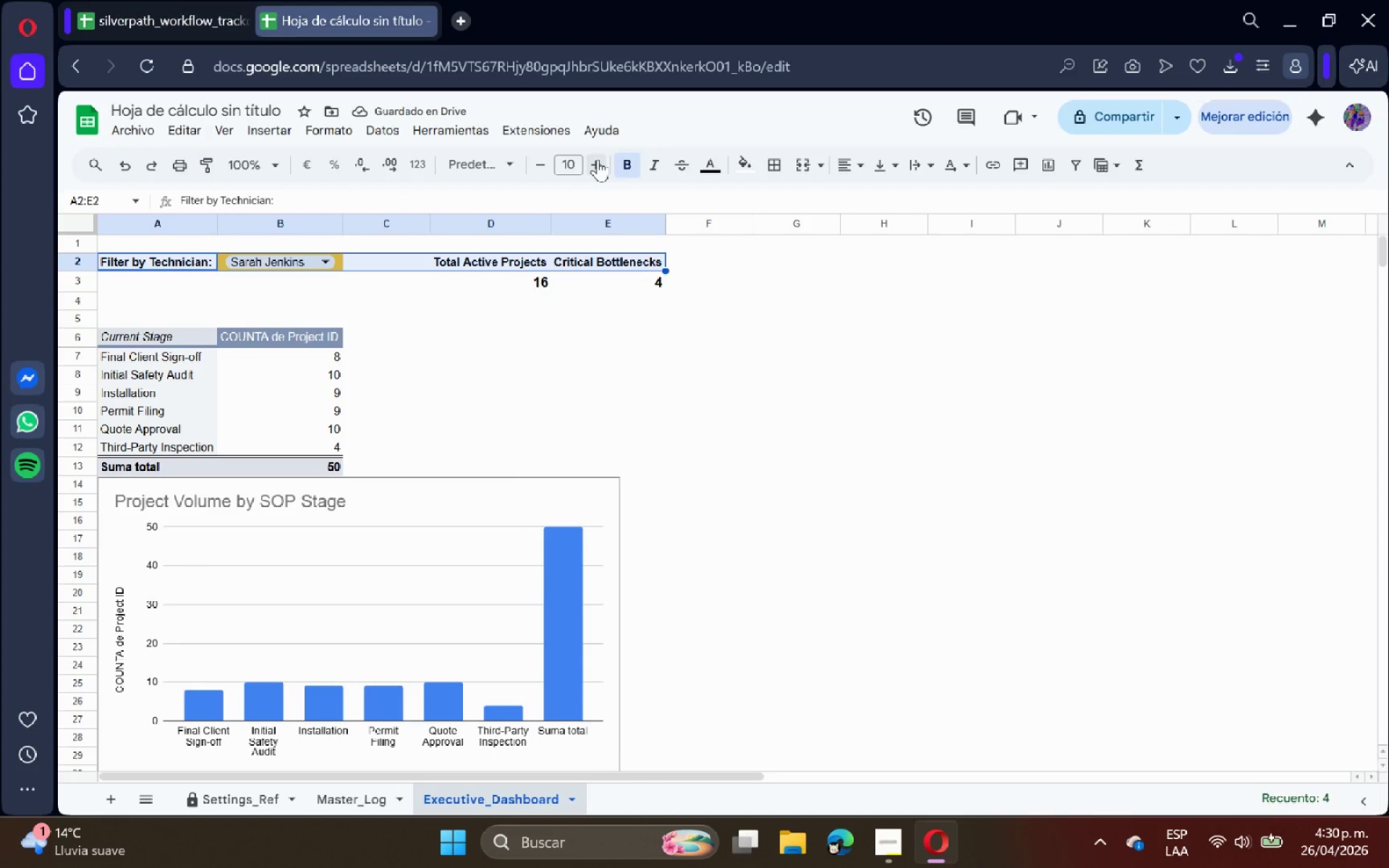 
double_click([598, 161])
 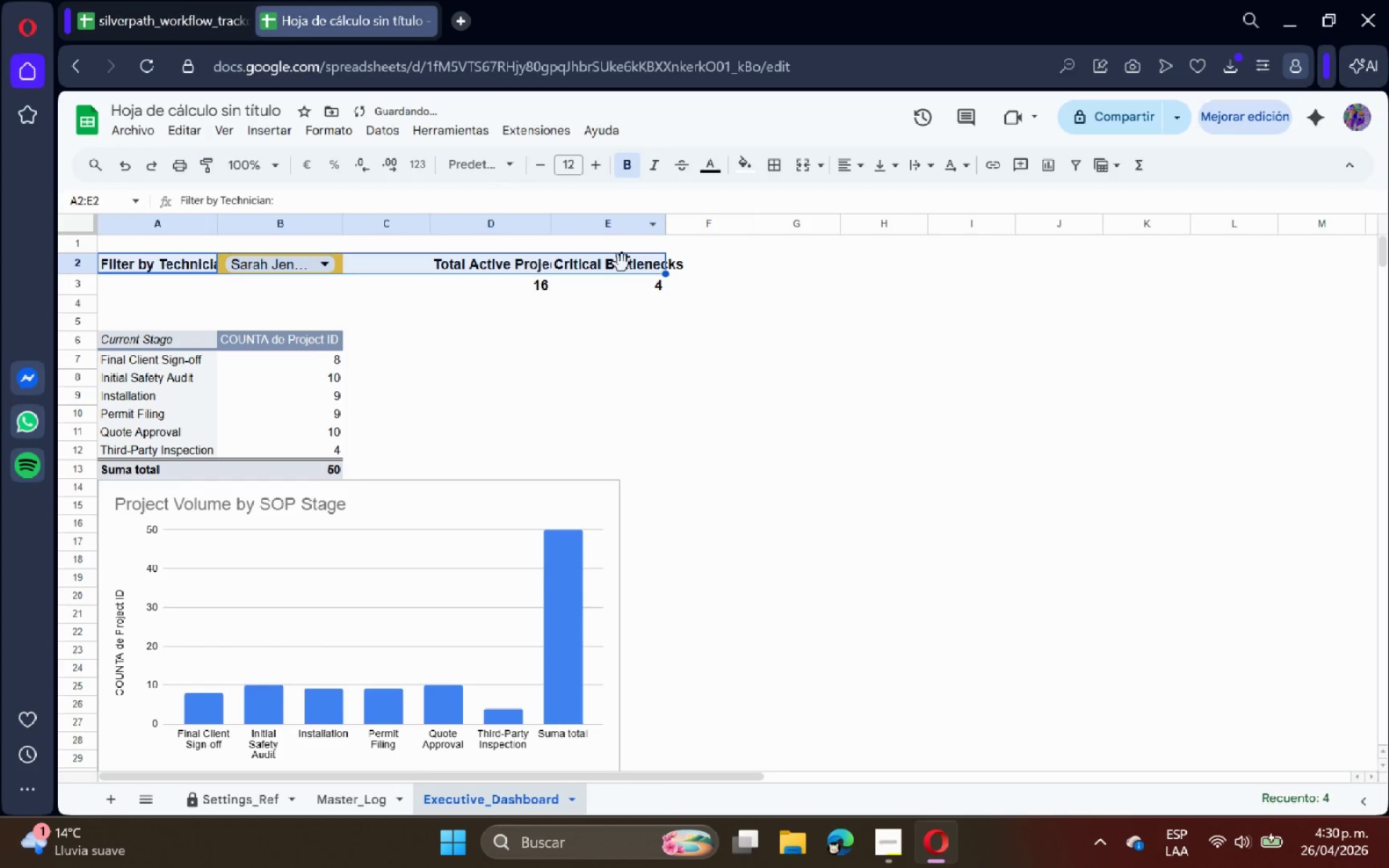 
triple_click([634, 297])
 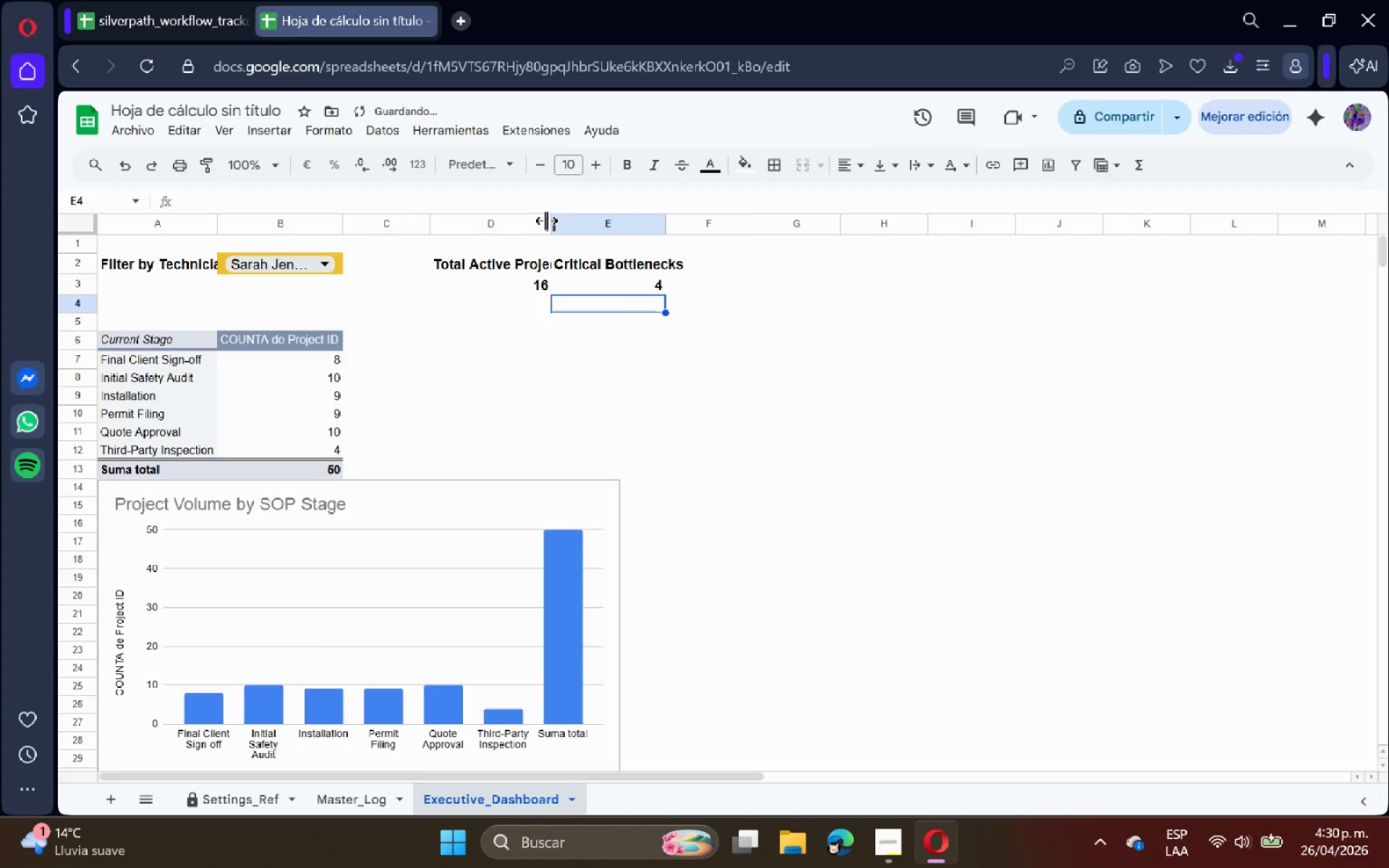 
double_click([551, 224])
 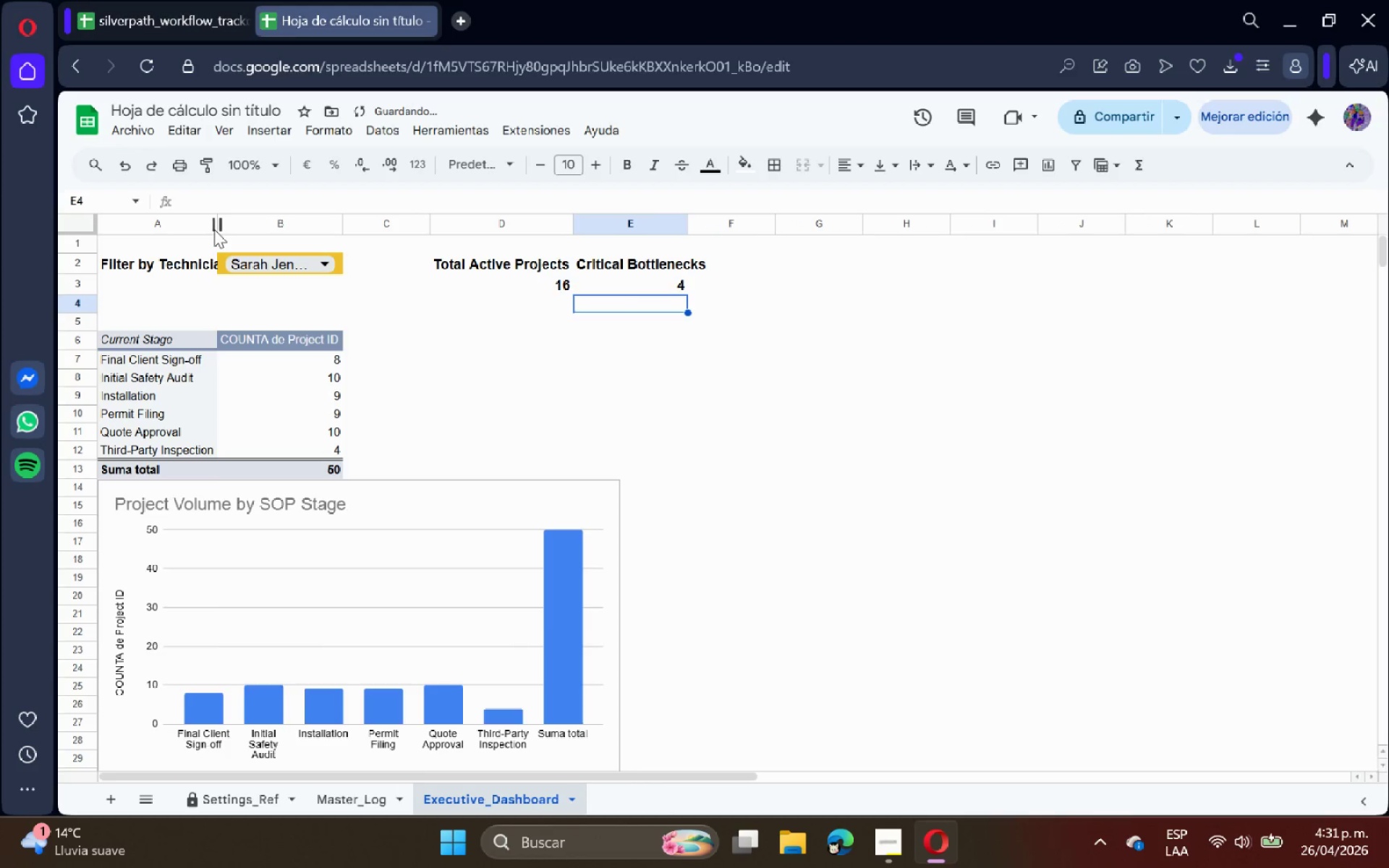 
double_click([215, 229])
 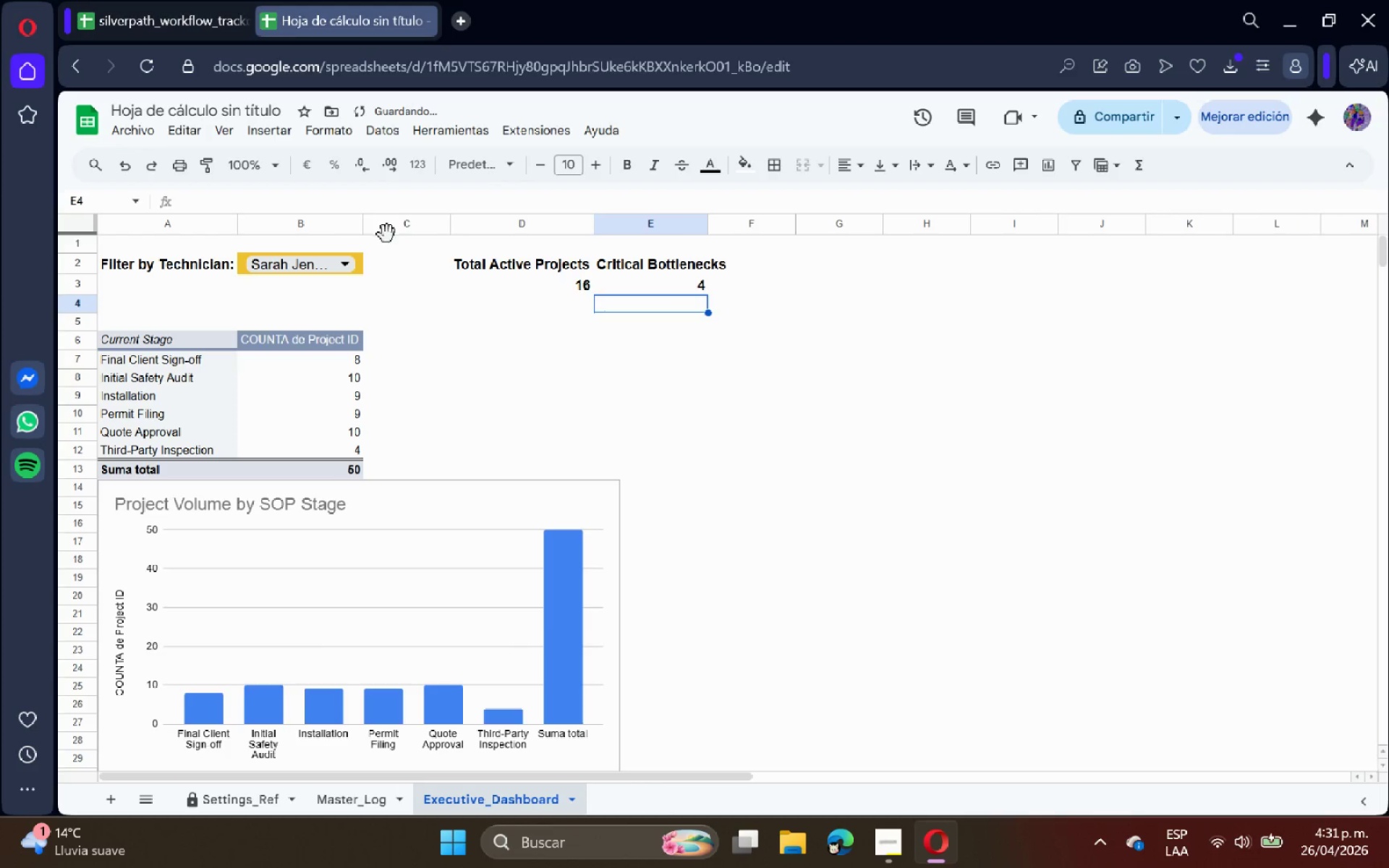 
double_click([361, 228])
 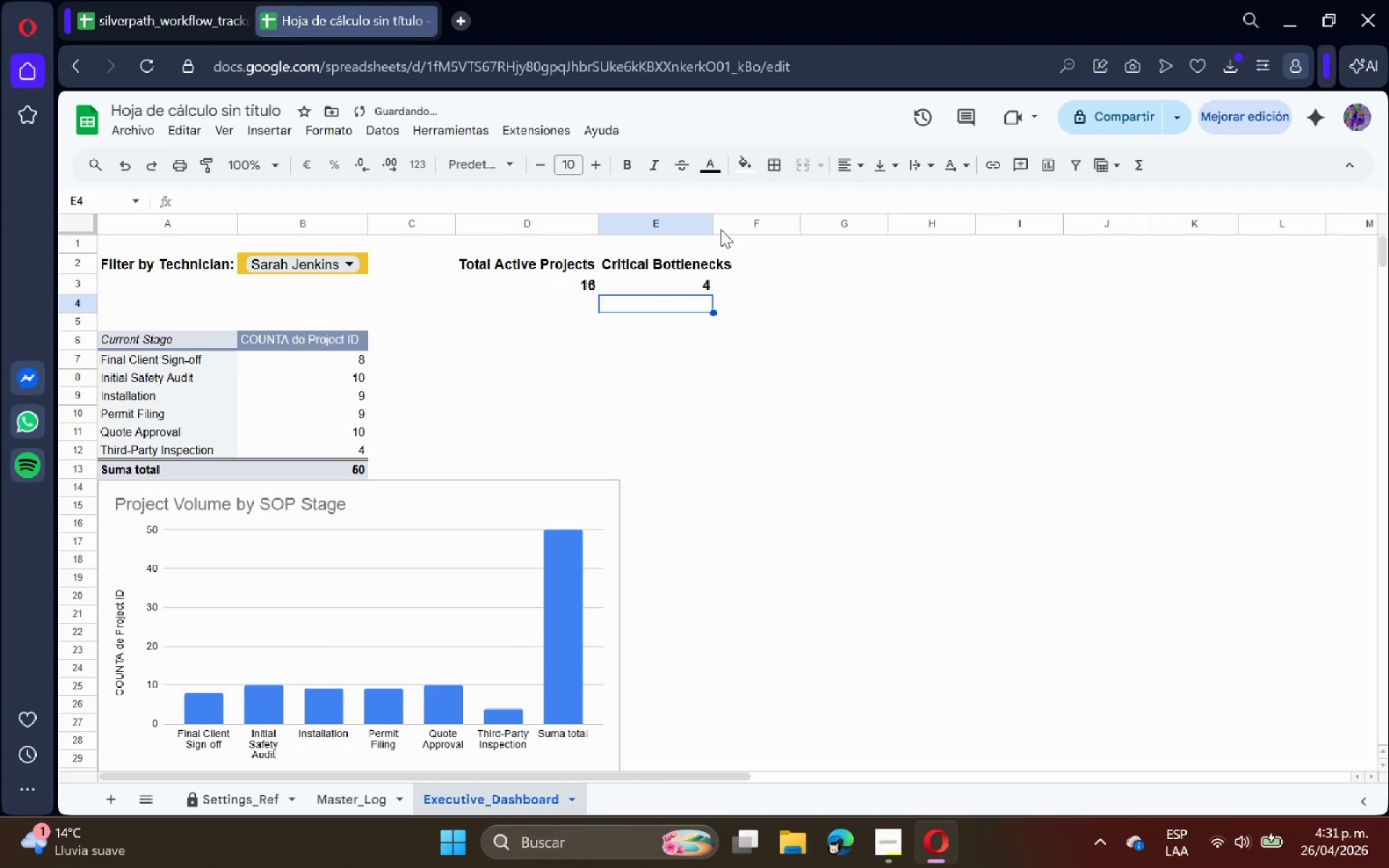 
double_click([715, 225])
 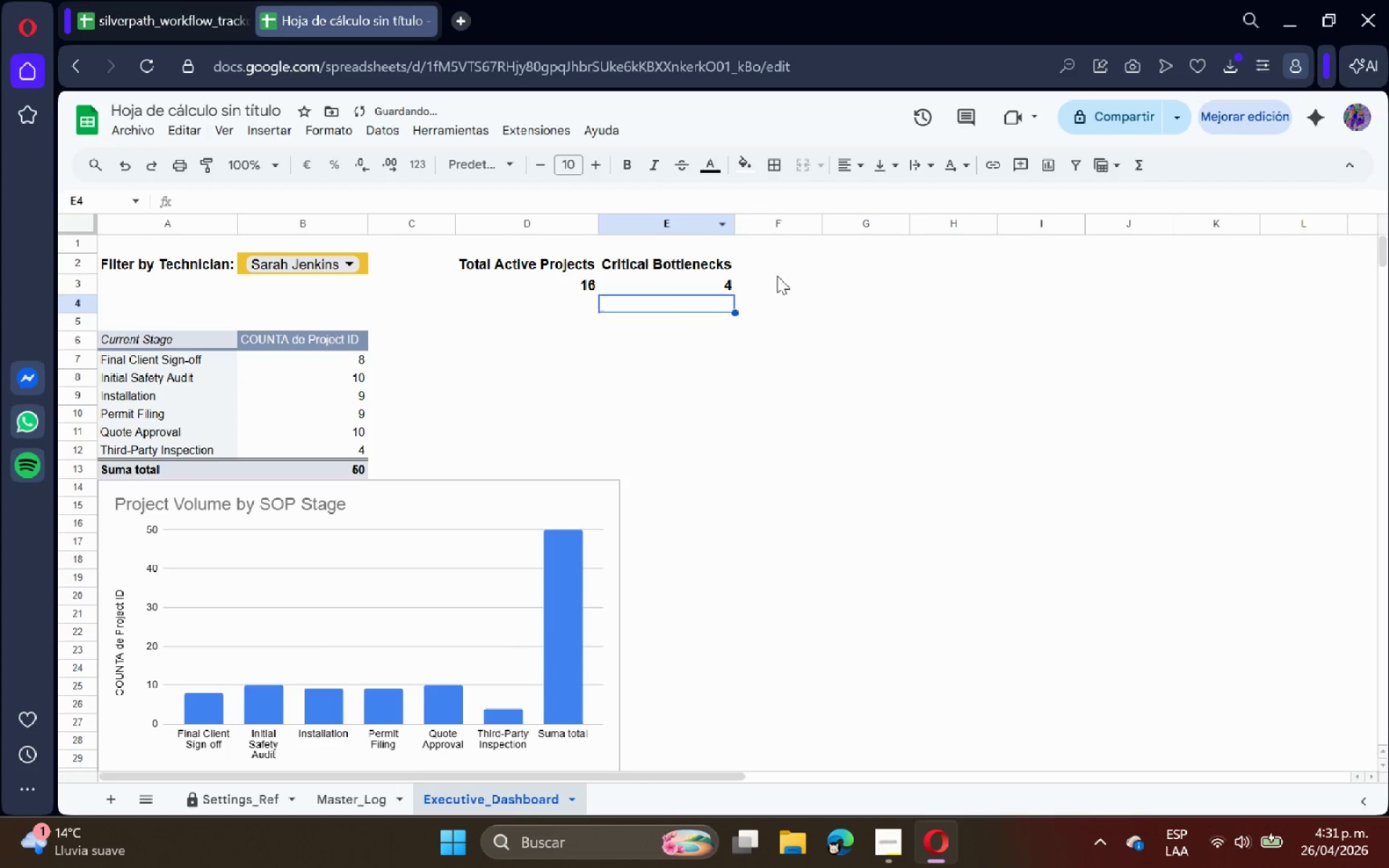 
triple_click([795, 289])
 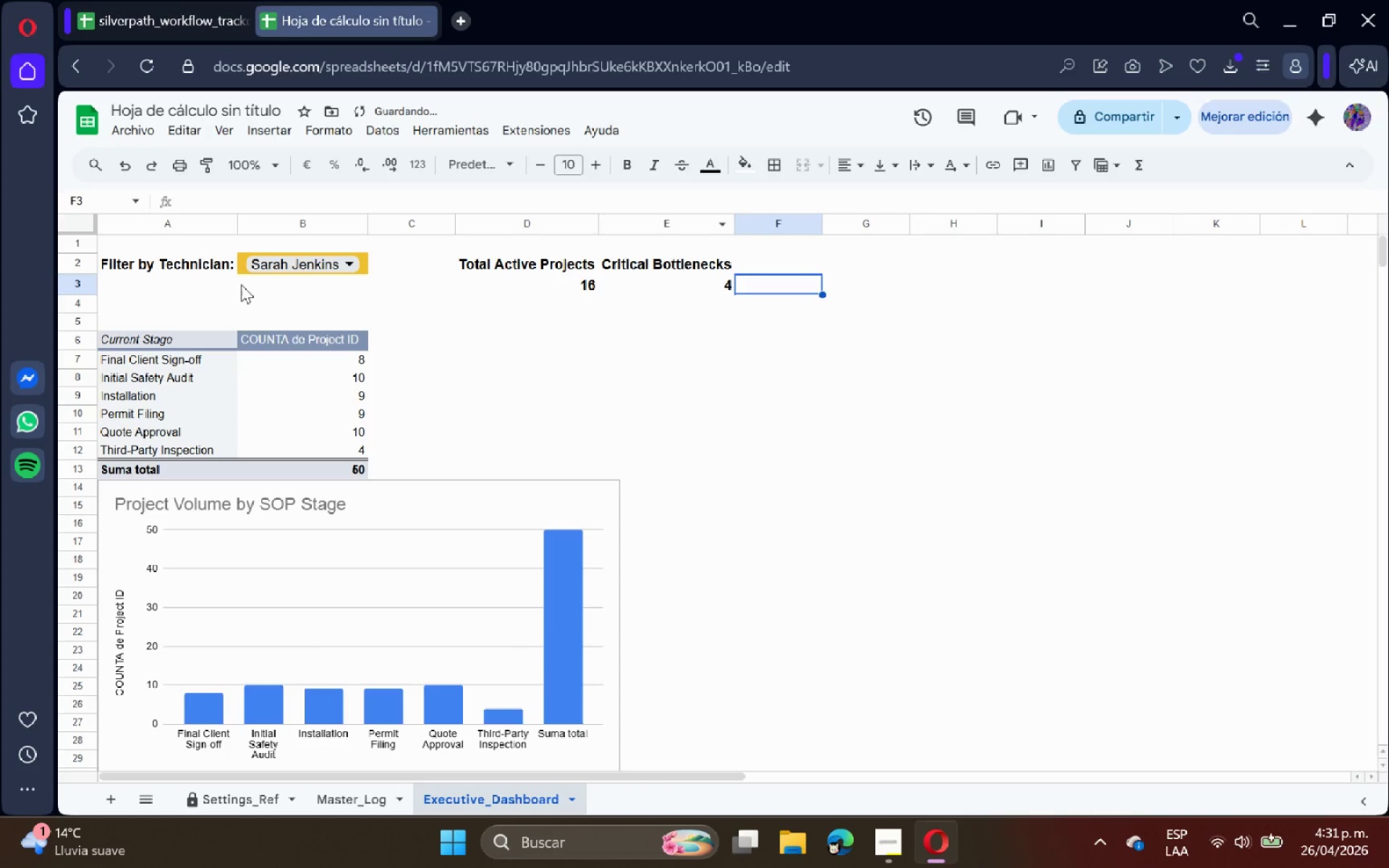 
left_click([204, 273])
 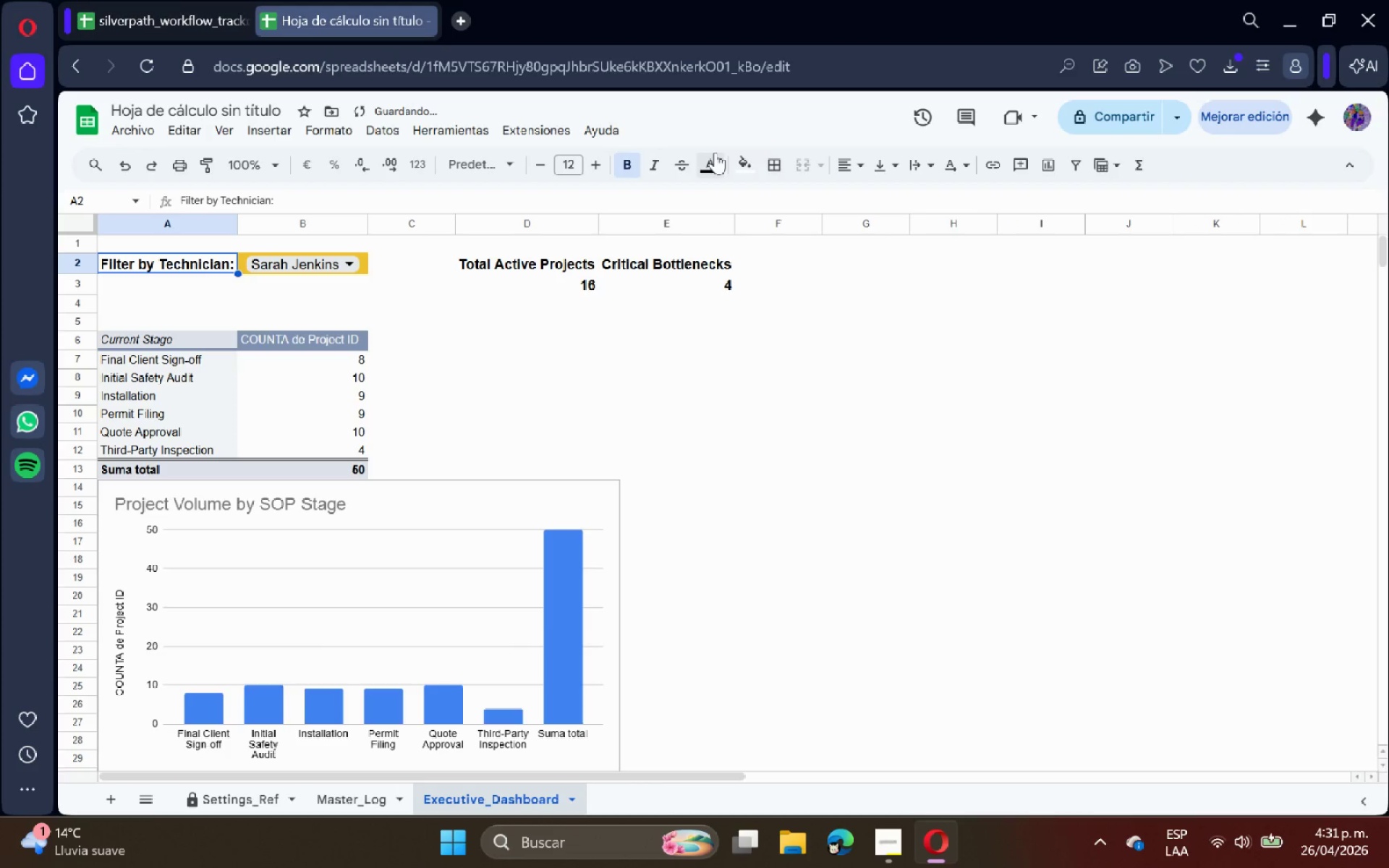 
left_click([750, 158])
 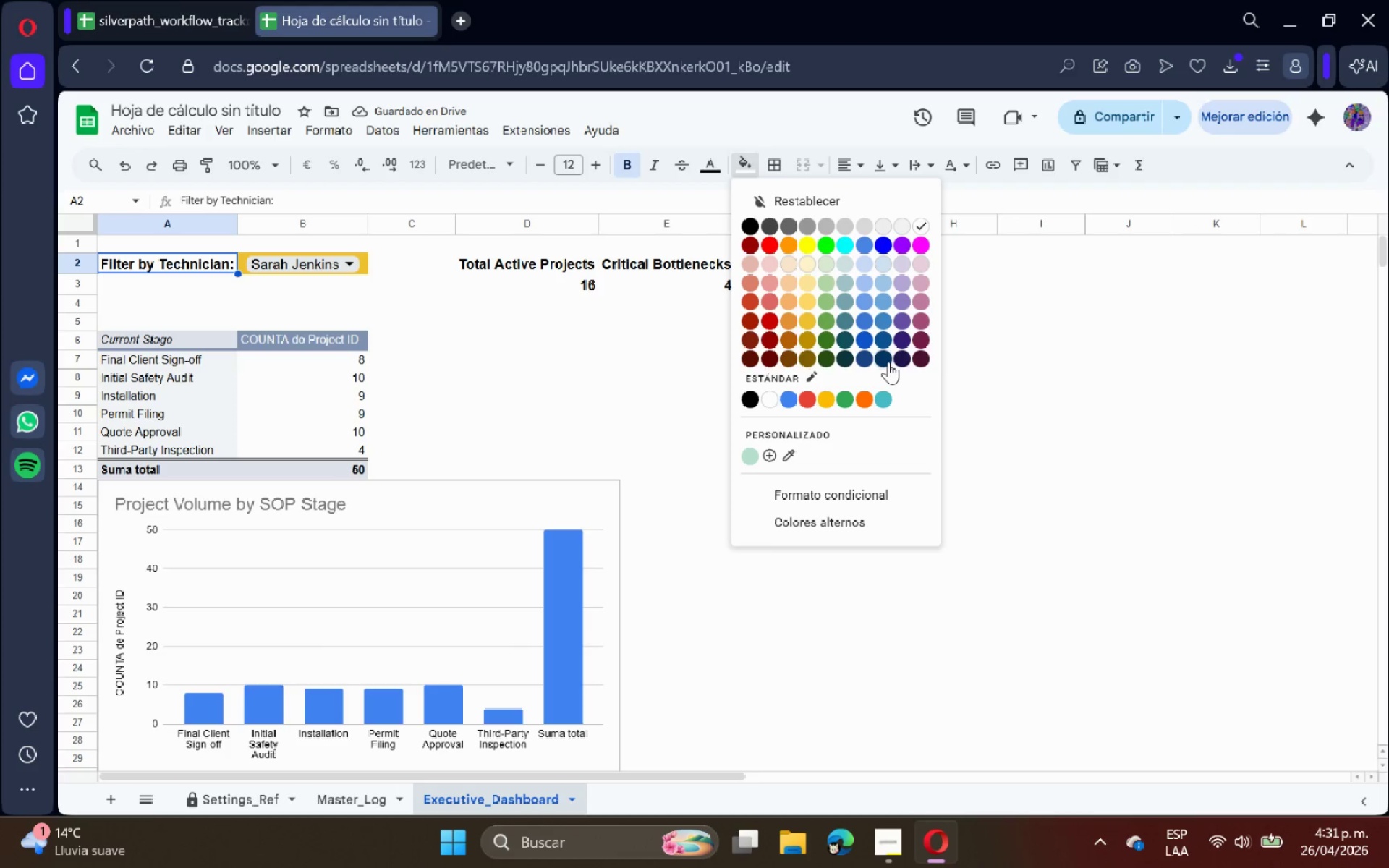 
left_click([888, 362])
 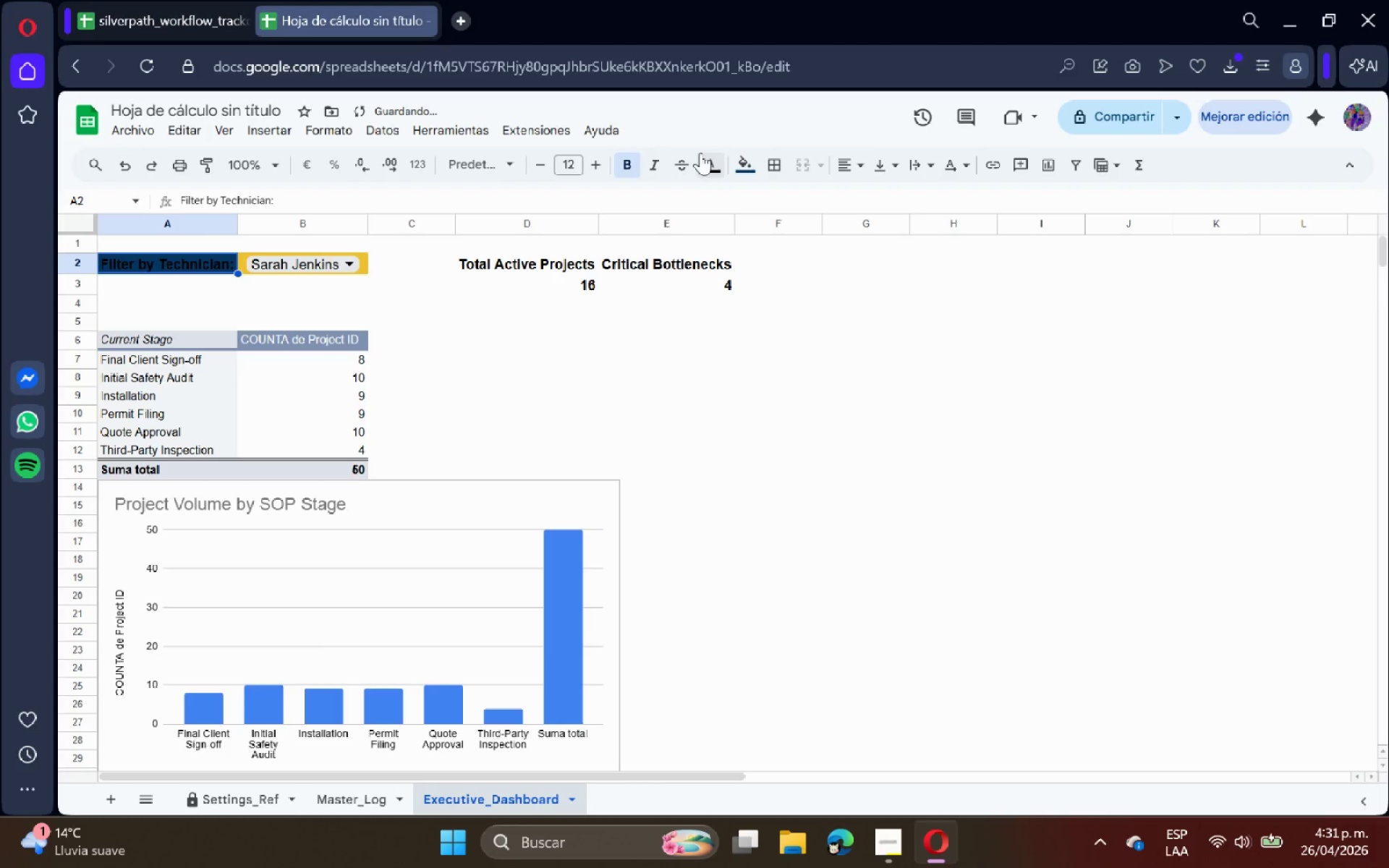 
left_click([713, 163])
 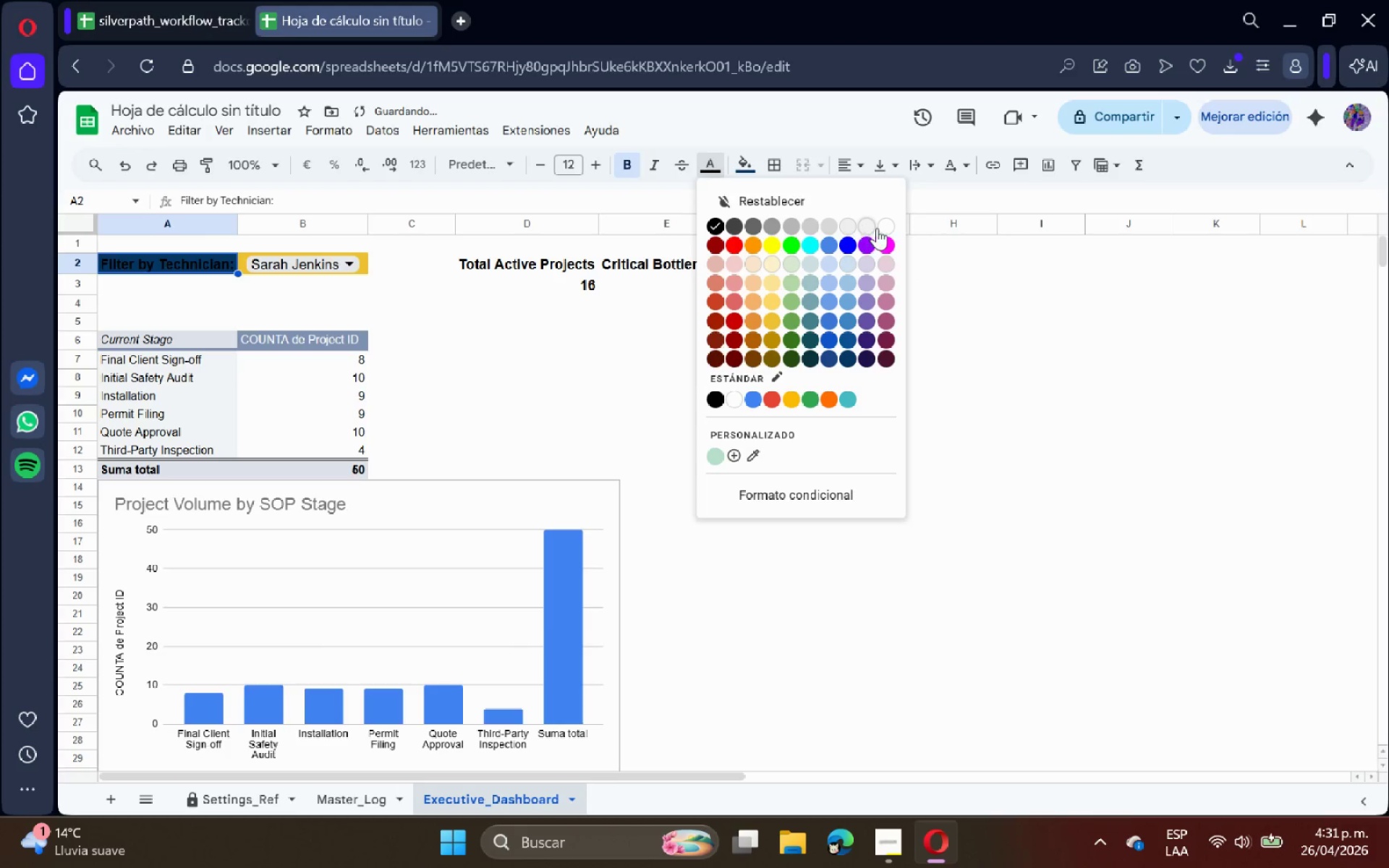 
left_click([880, 229])
 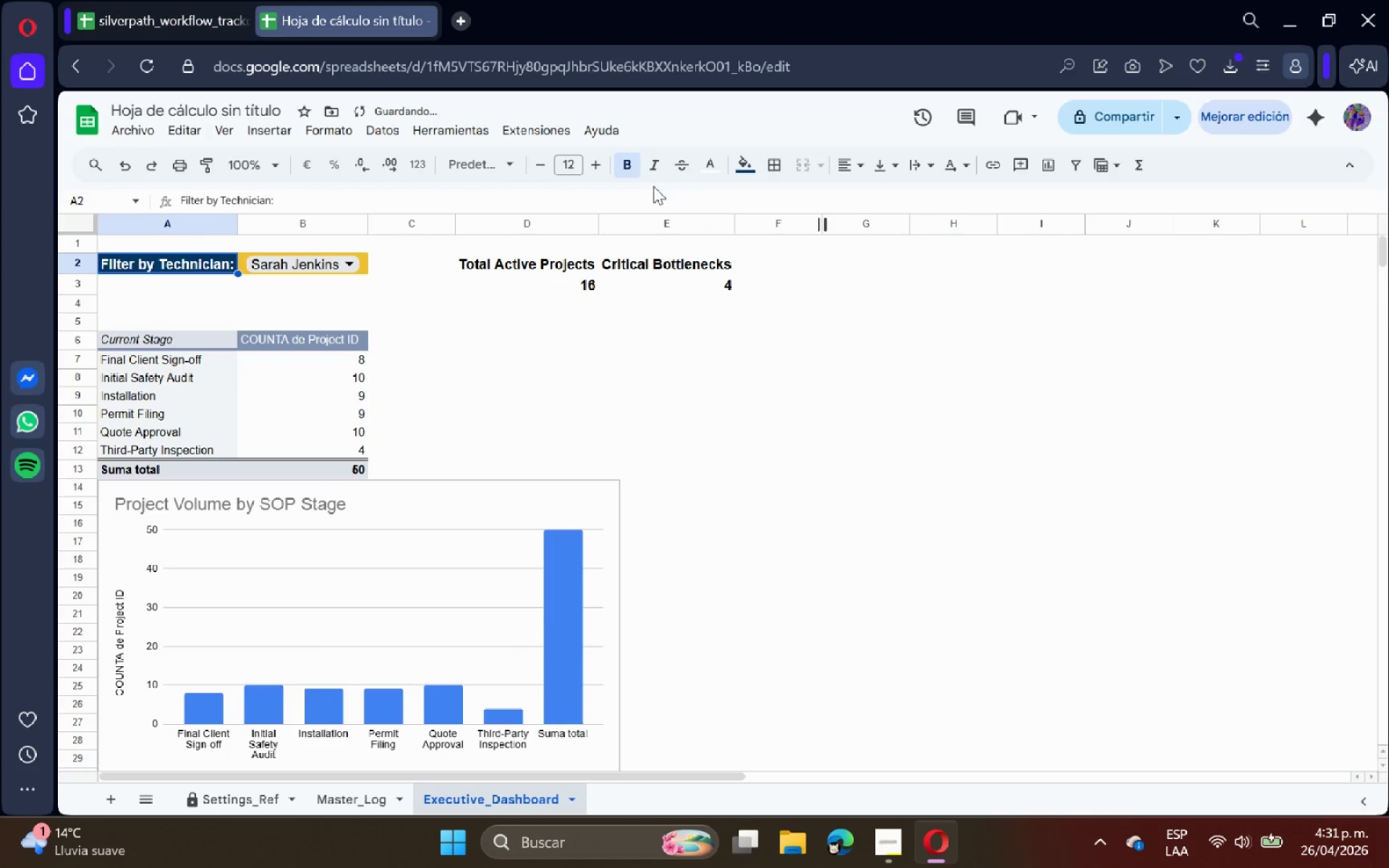 
left_click([596, 333])
 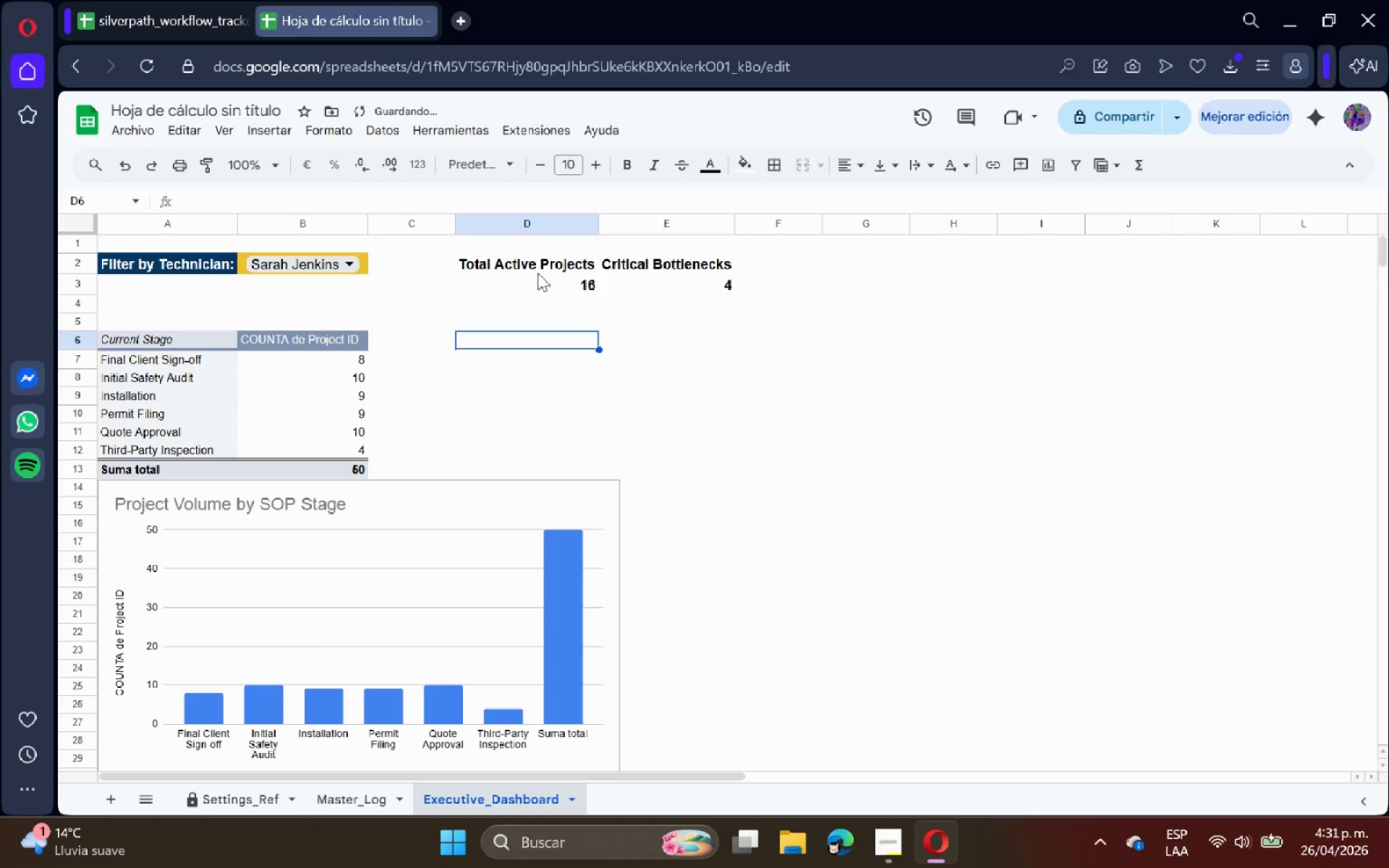 
left_click_drag(start_coordinate=[535, 265], to_coordinate=[655, 265])
 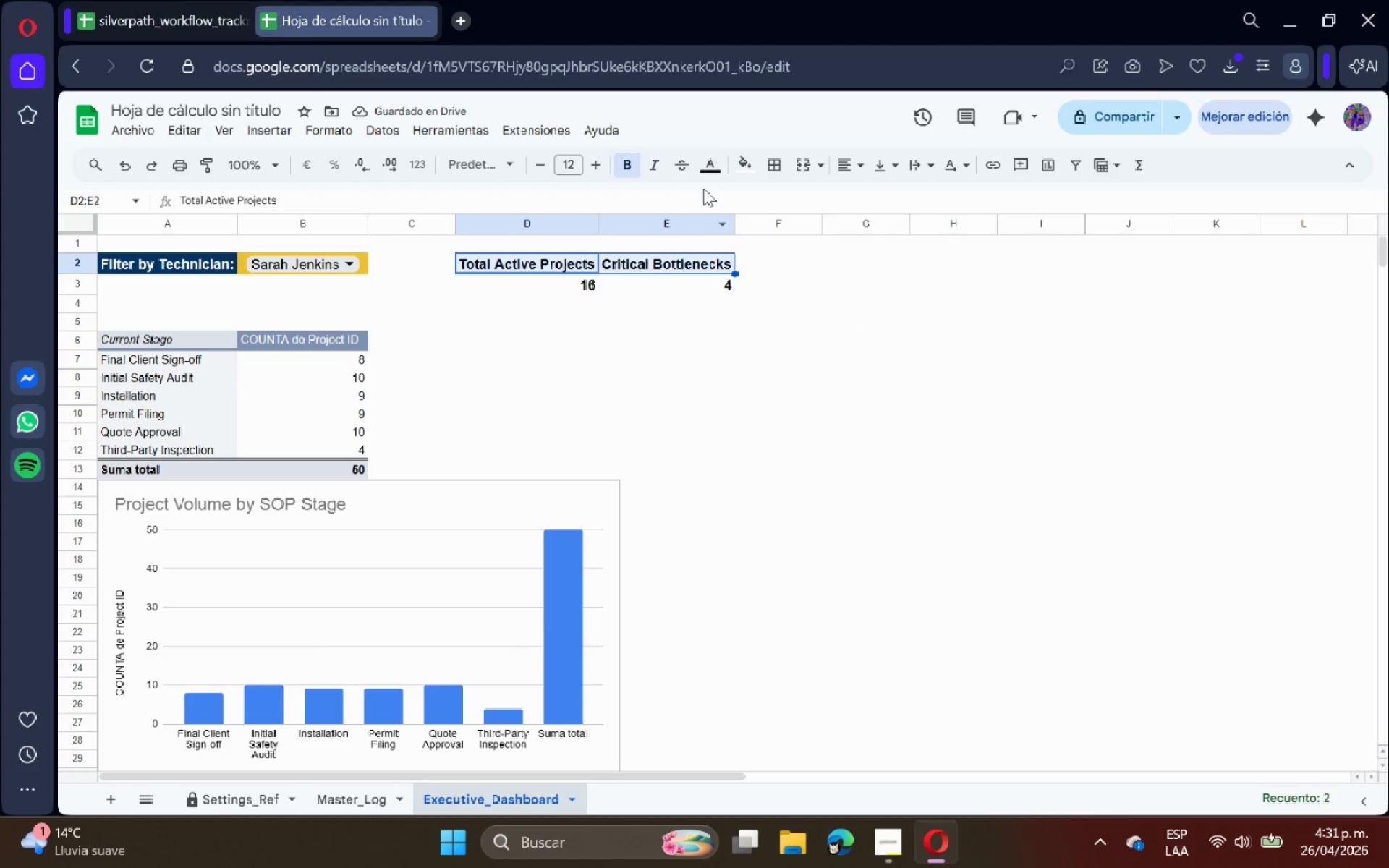 
left_click([712, 175])
 